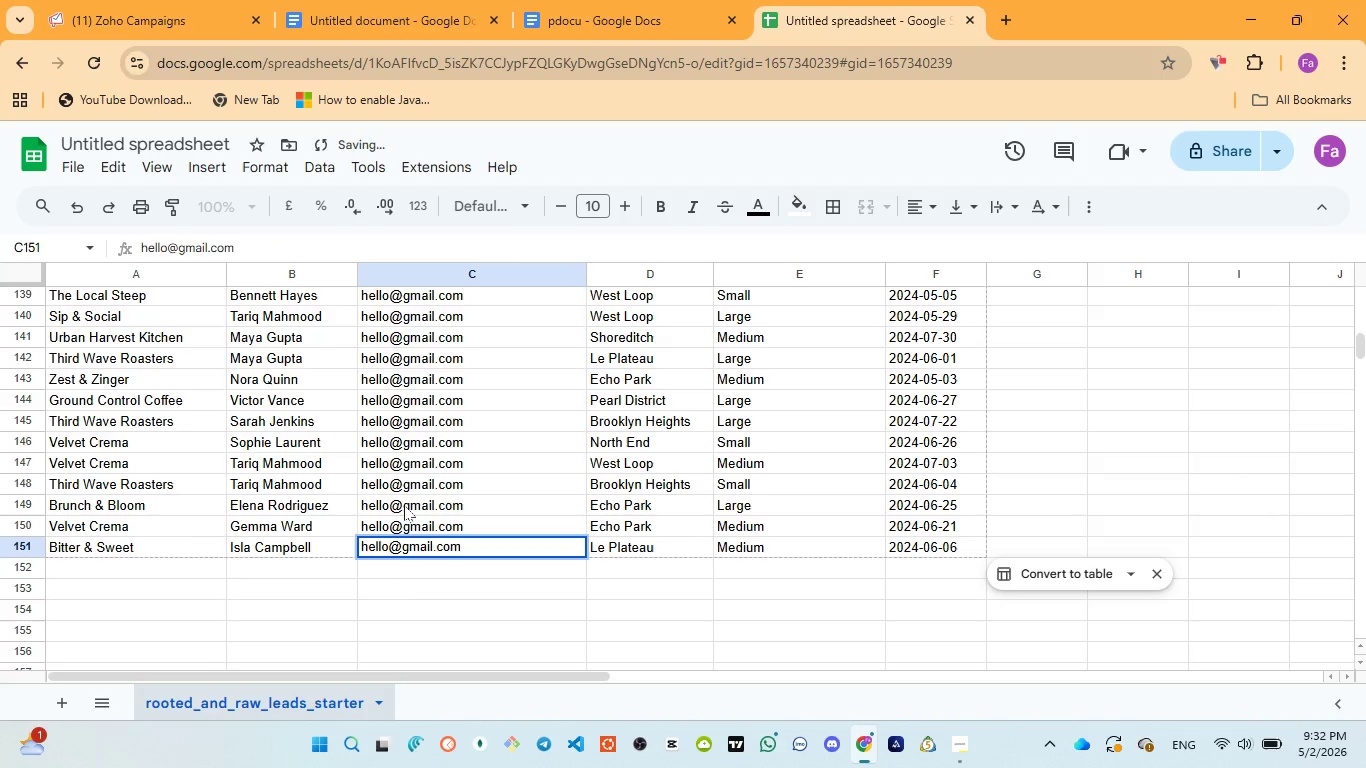 
scroll: coordinate [405, 495], scroll_direction: up, amount: 1.0
 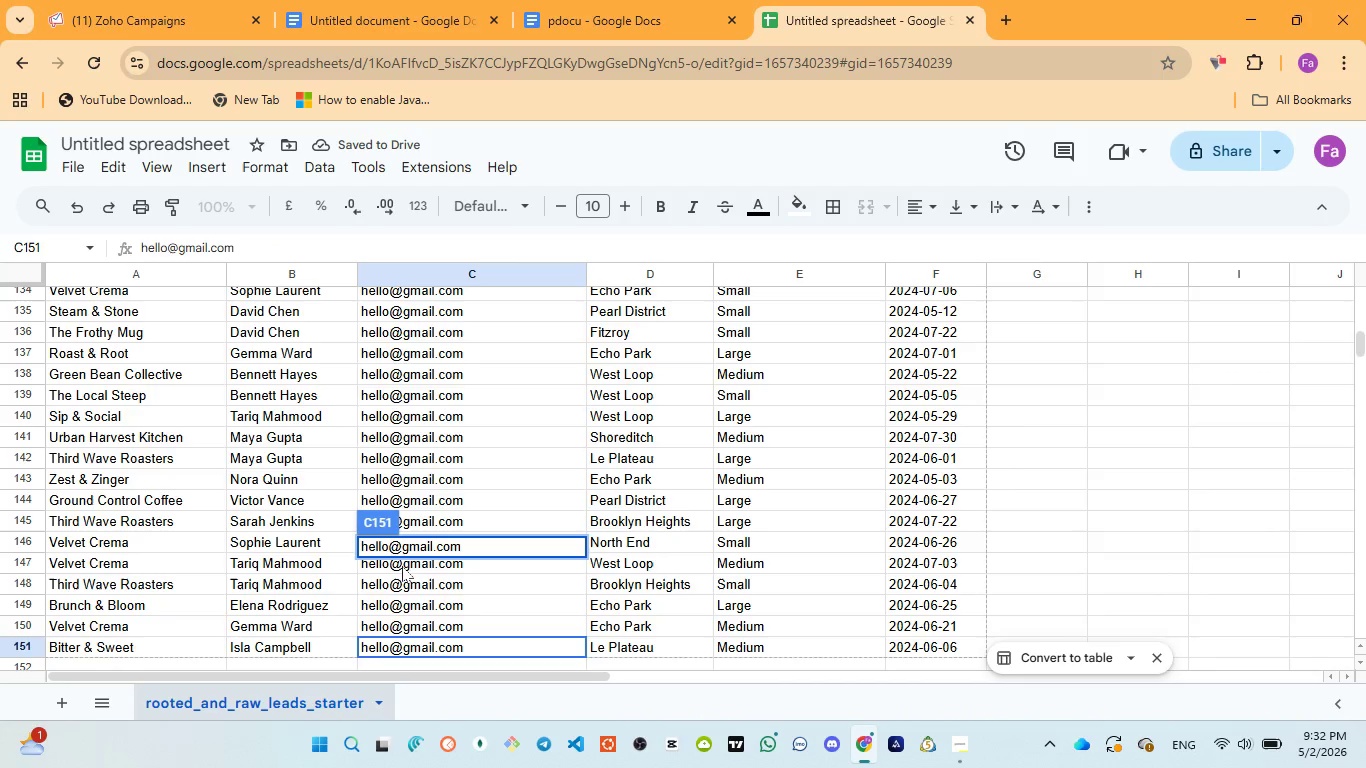 
scroll: coordinate [411, 594], scroll_direction: down, amount: 4.0
 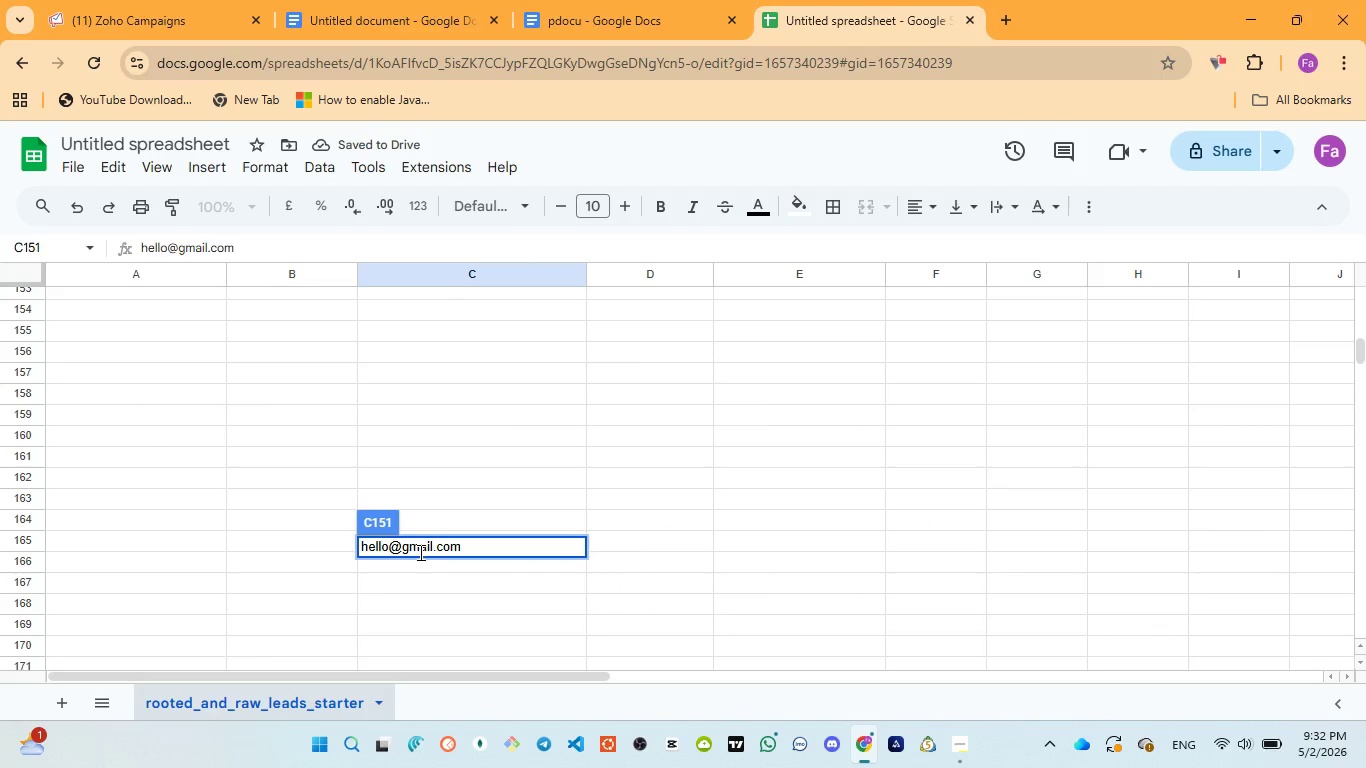 
scroll: coordinate [465, 445], scroll_direction: up, amount: 7.0
 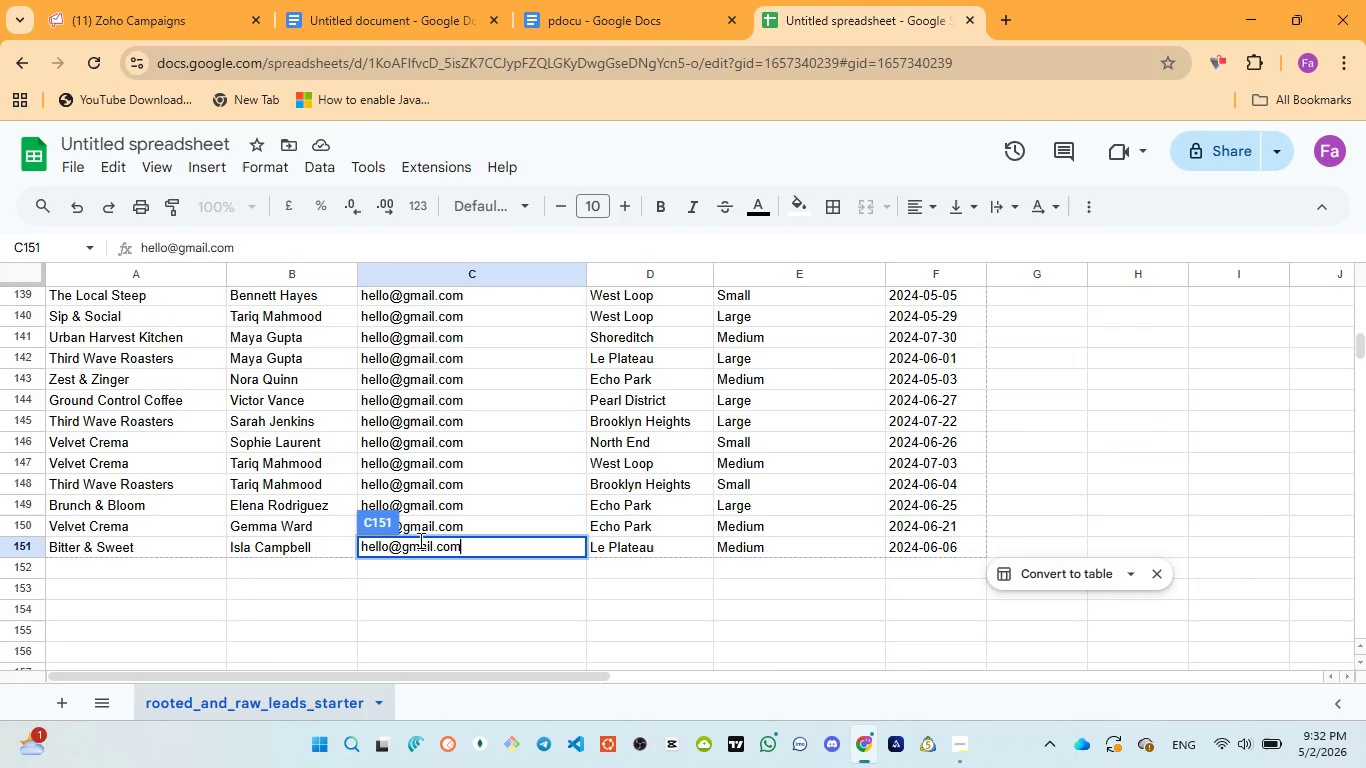 
left_click([423, 543])
 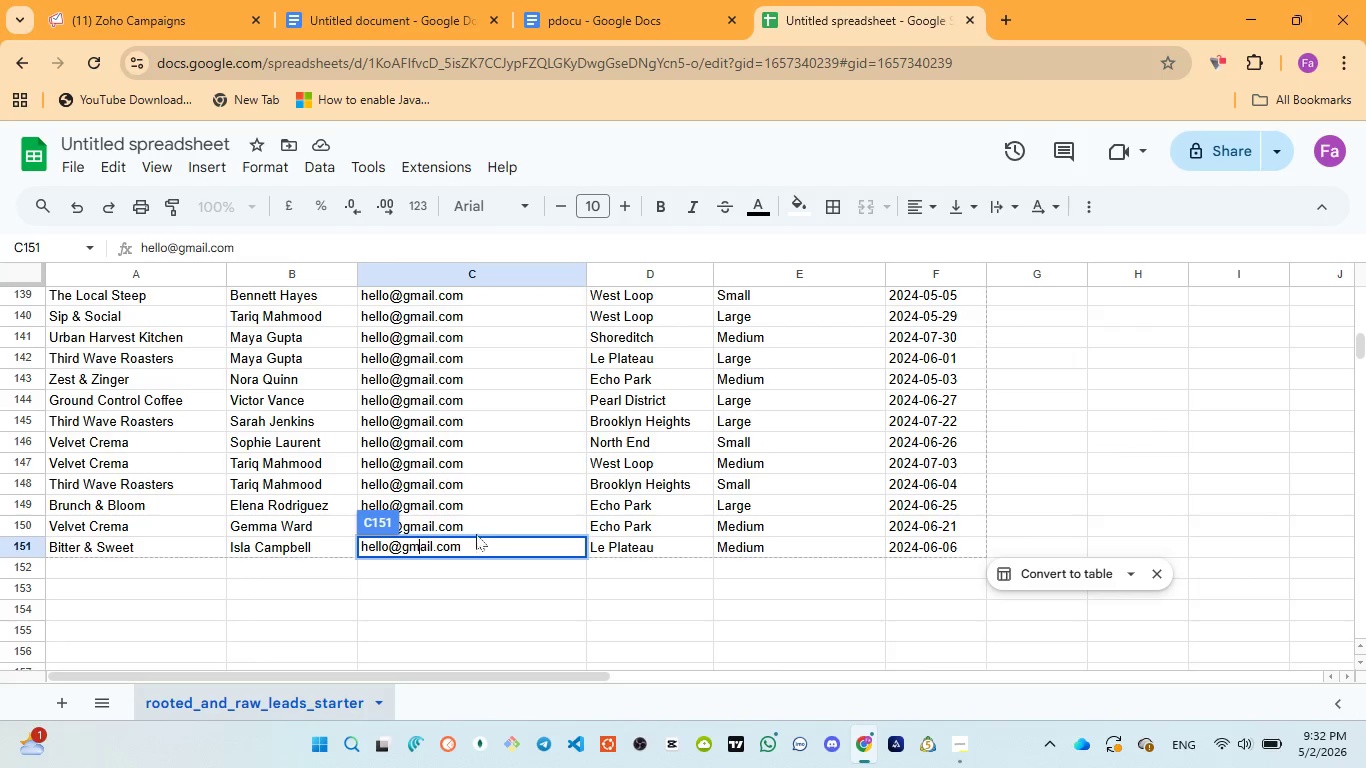 
left_click([475, 530])
 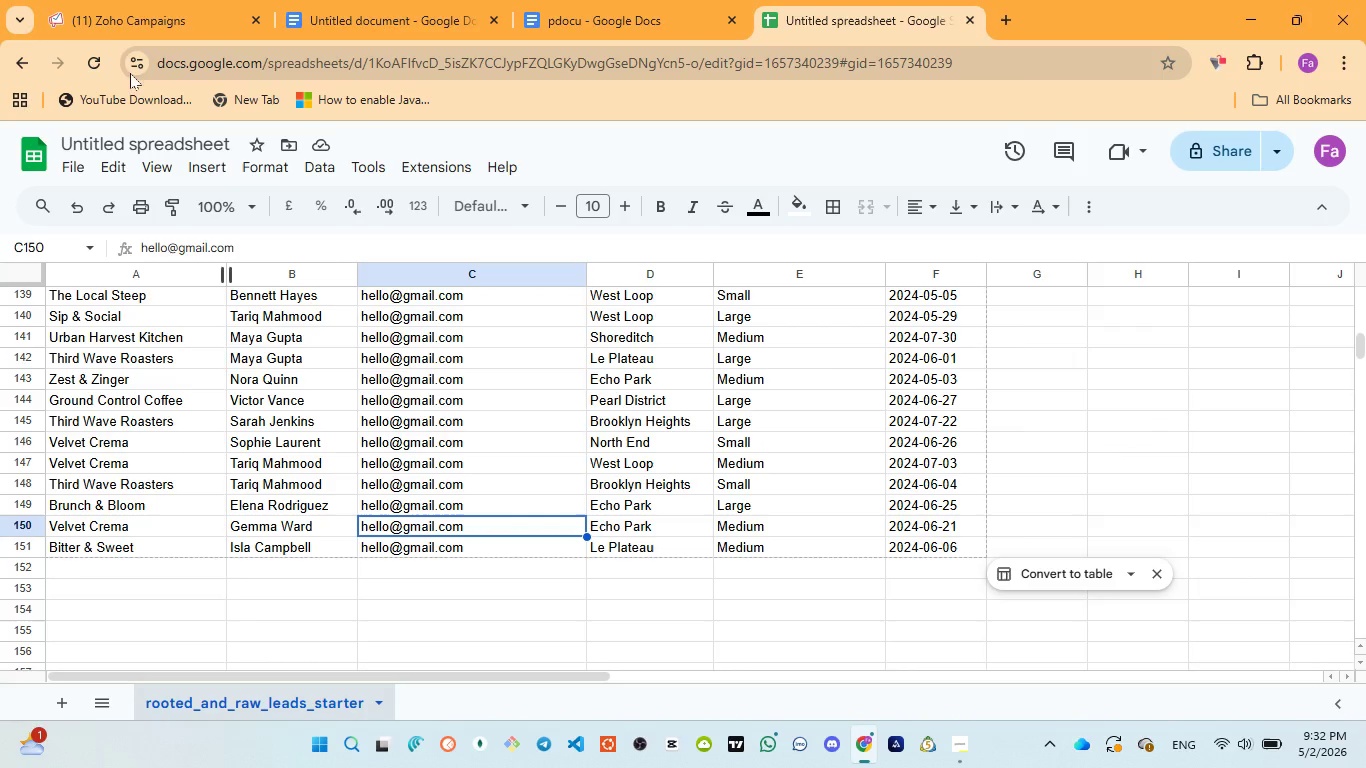 
left_click([106, 25])
 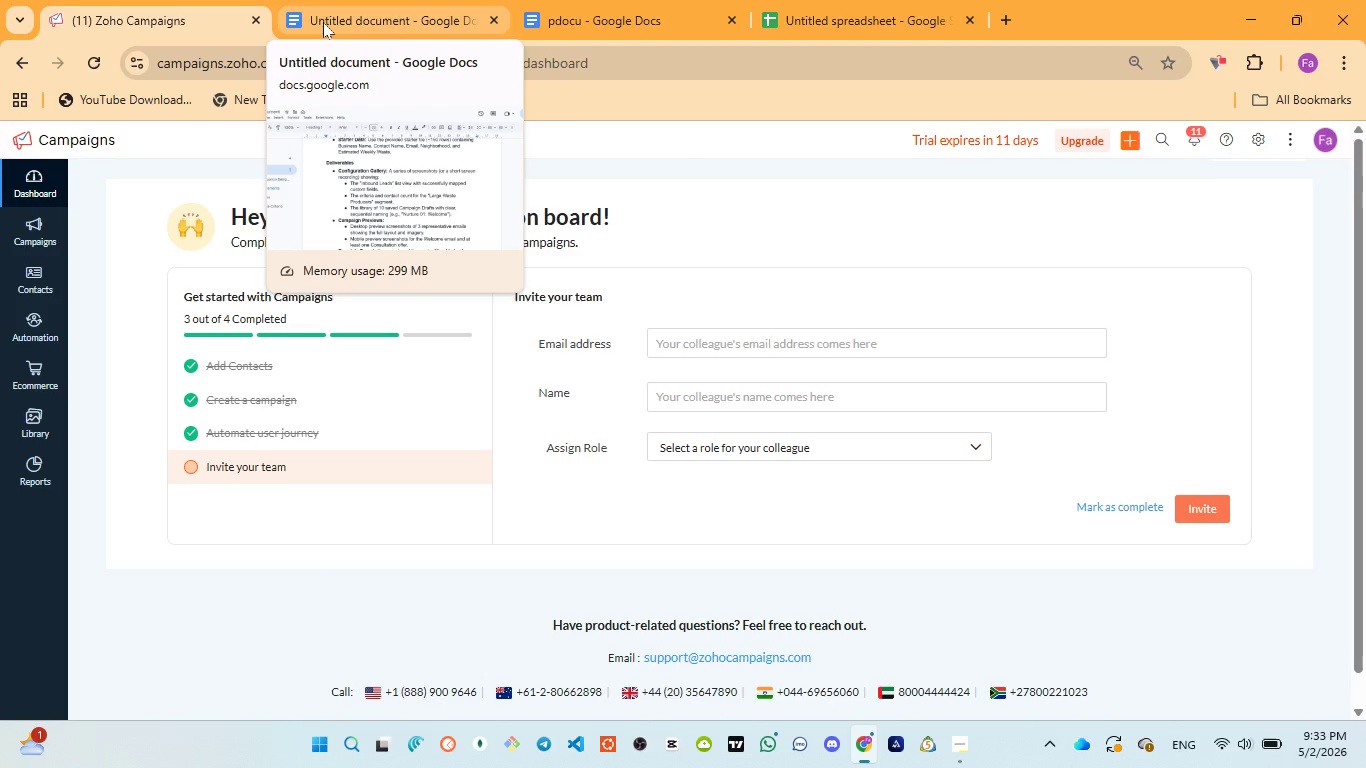 
wait(42.58)
 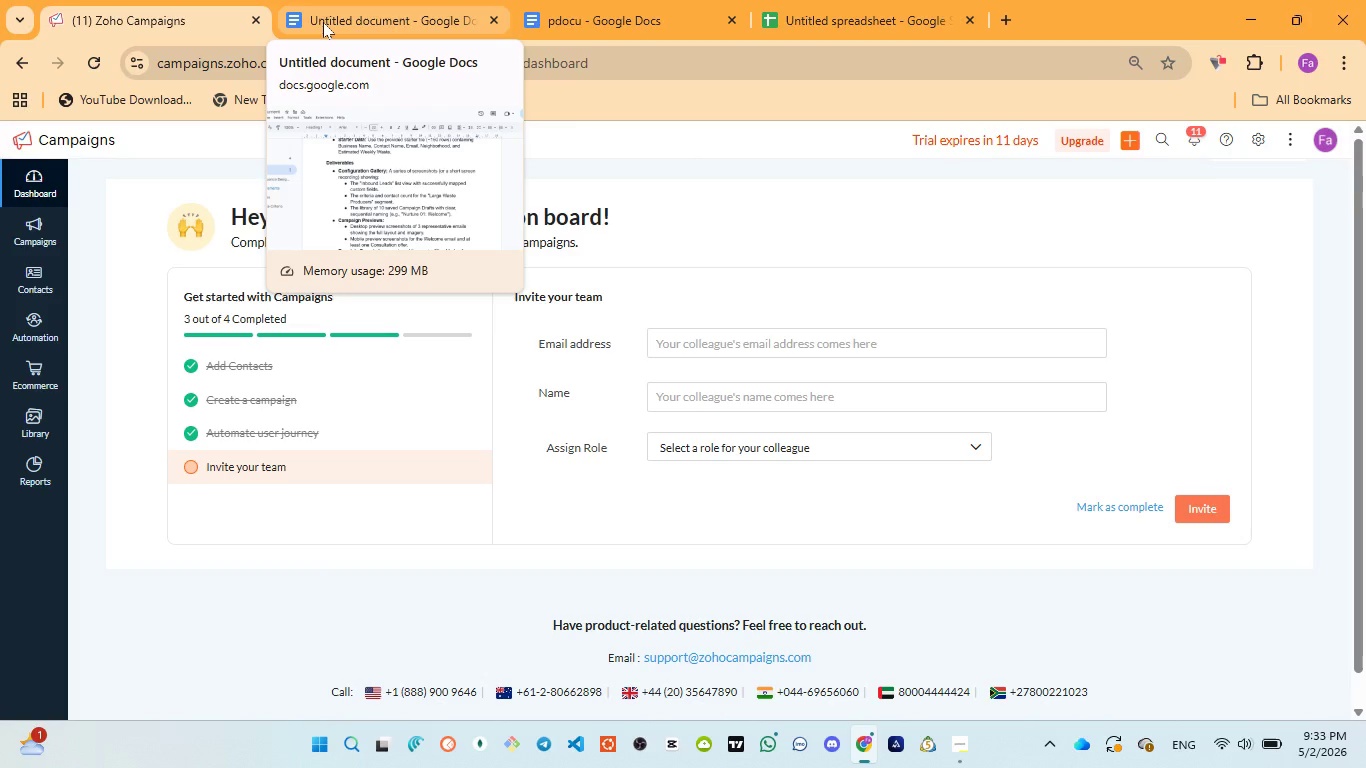 
left_click([323, 22])
 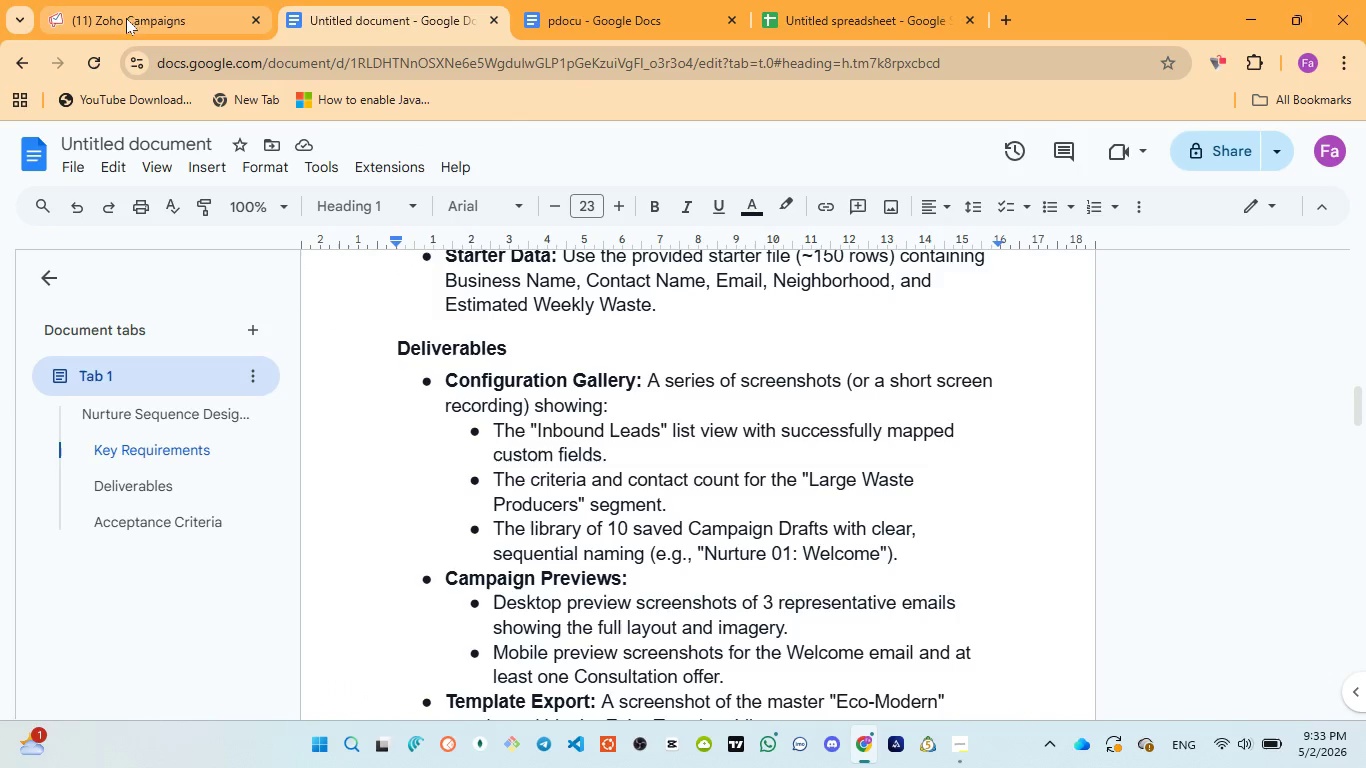 
scroll: coordinate [555, 435], scroll_direction: up, amount: 16.0
 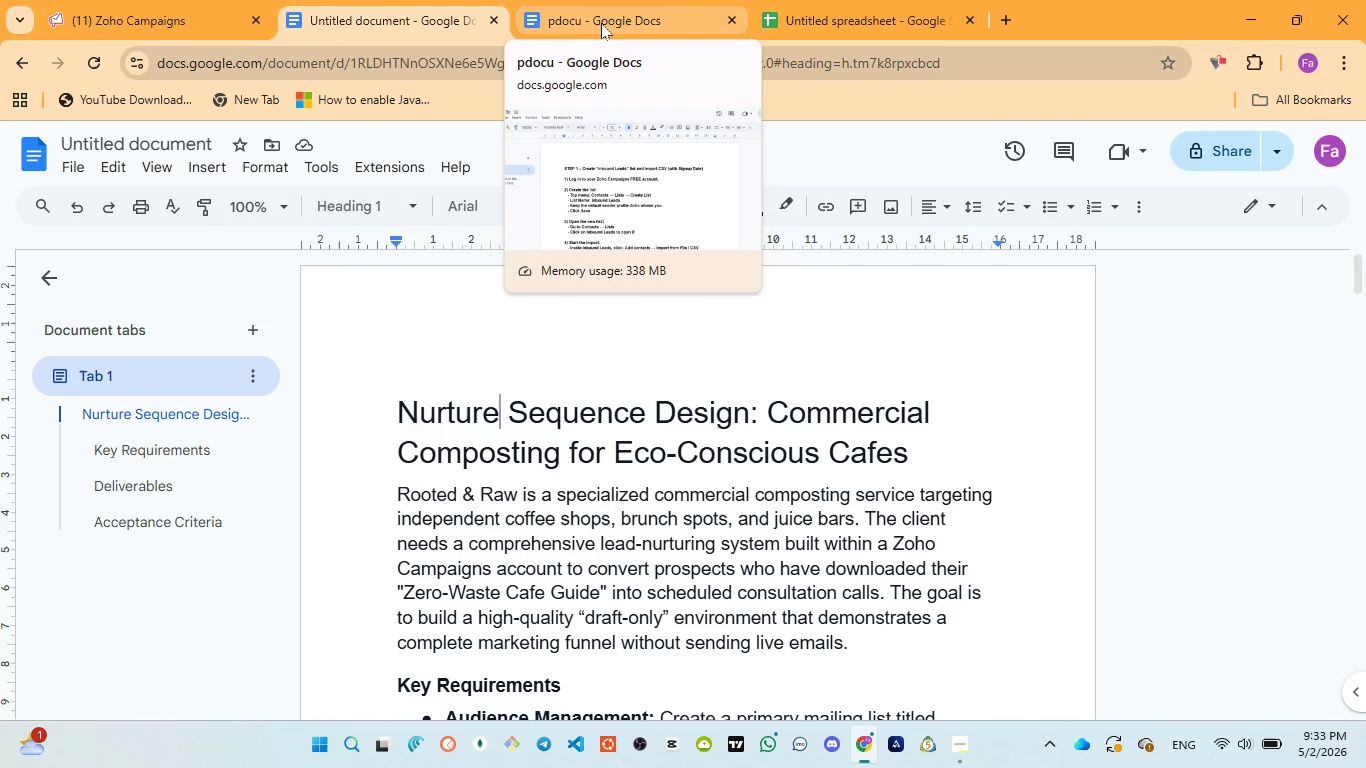 
wait(6.5)
 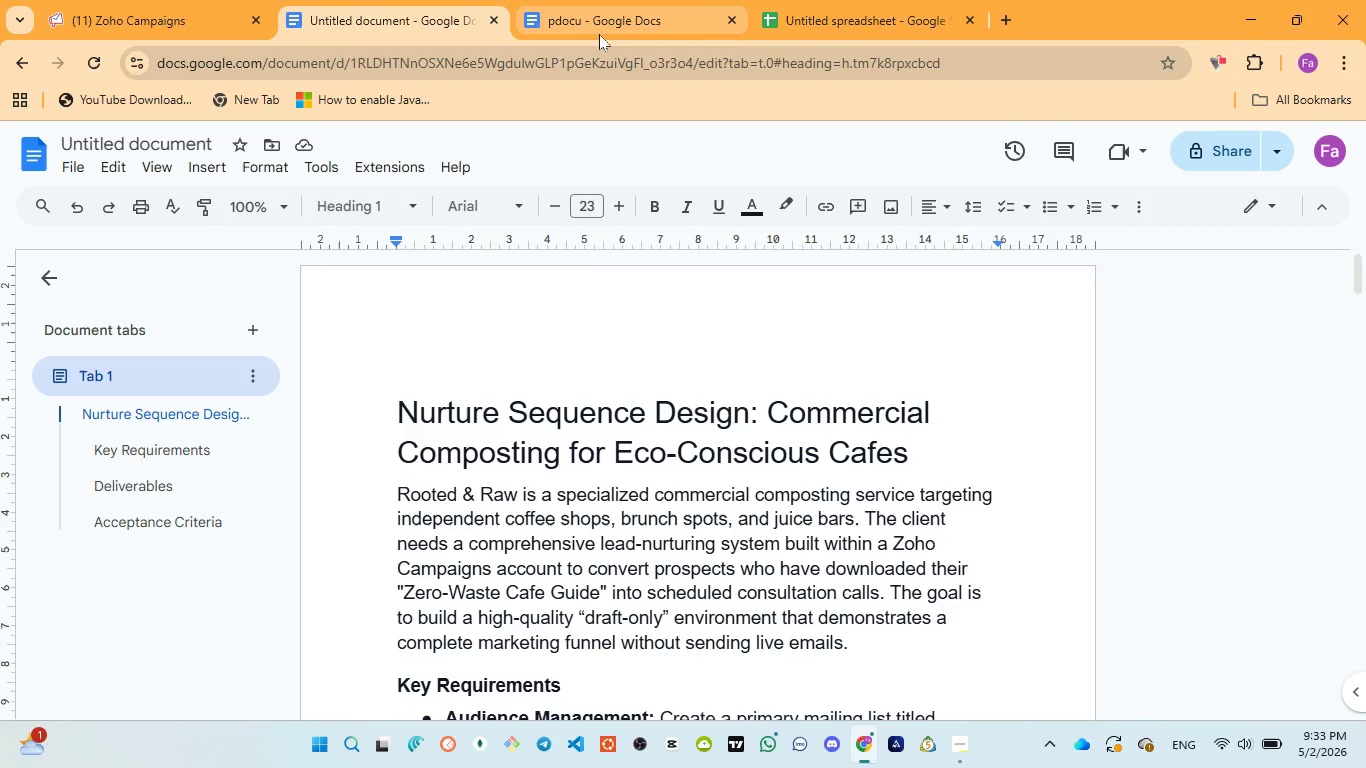 
left_click([601, 23])
 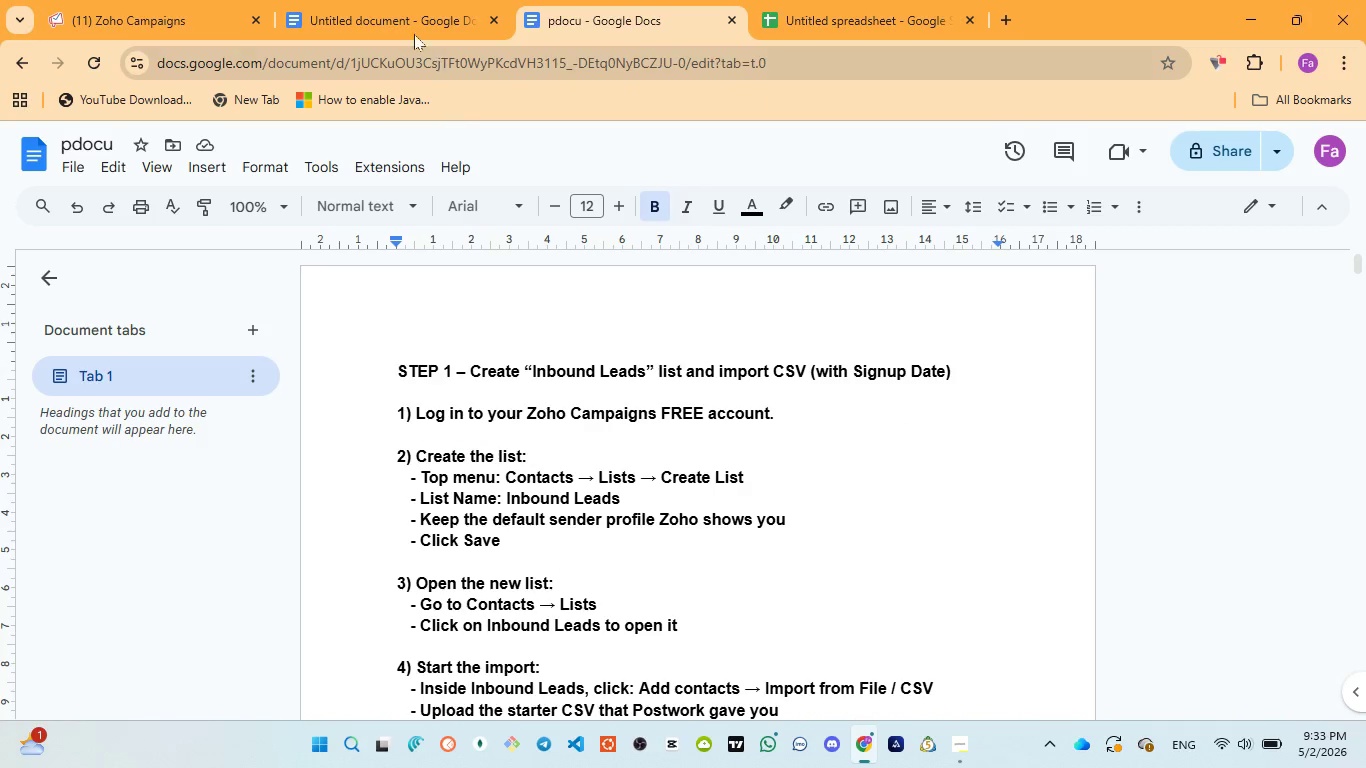 
left_click([390, 13])
 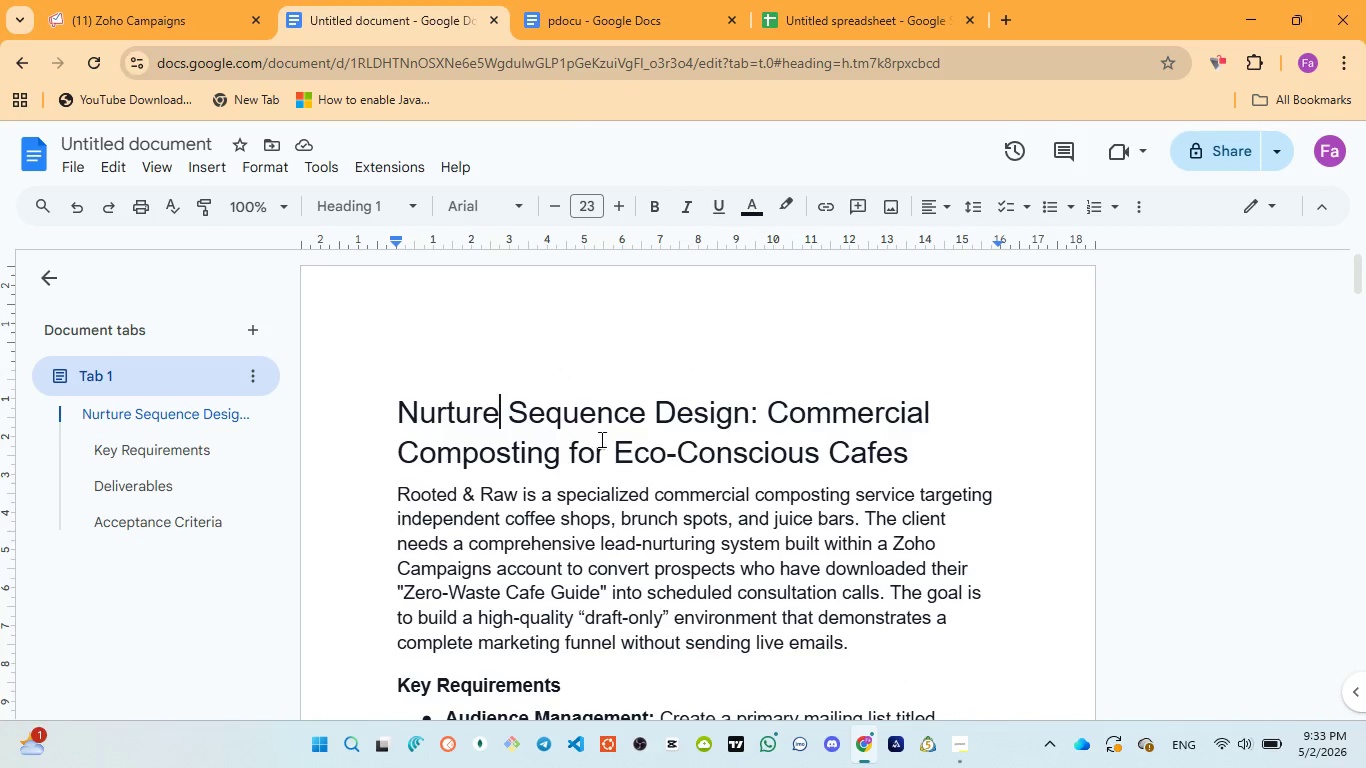 
scroll: coordinate [600, 441], scroll_direction: up, amount: 3.0
 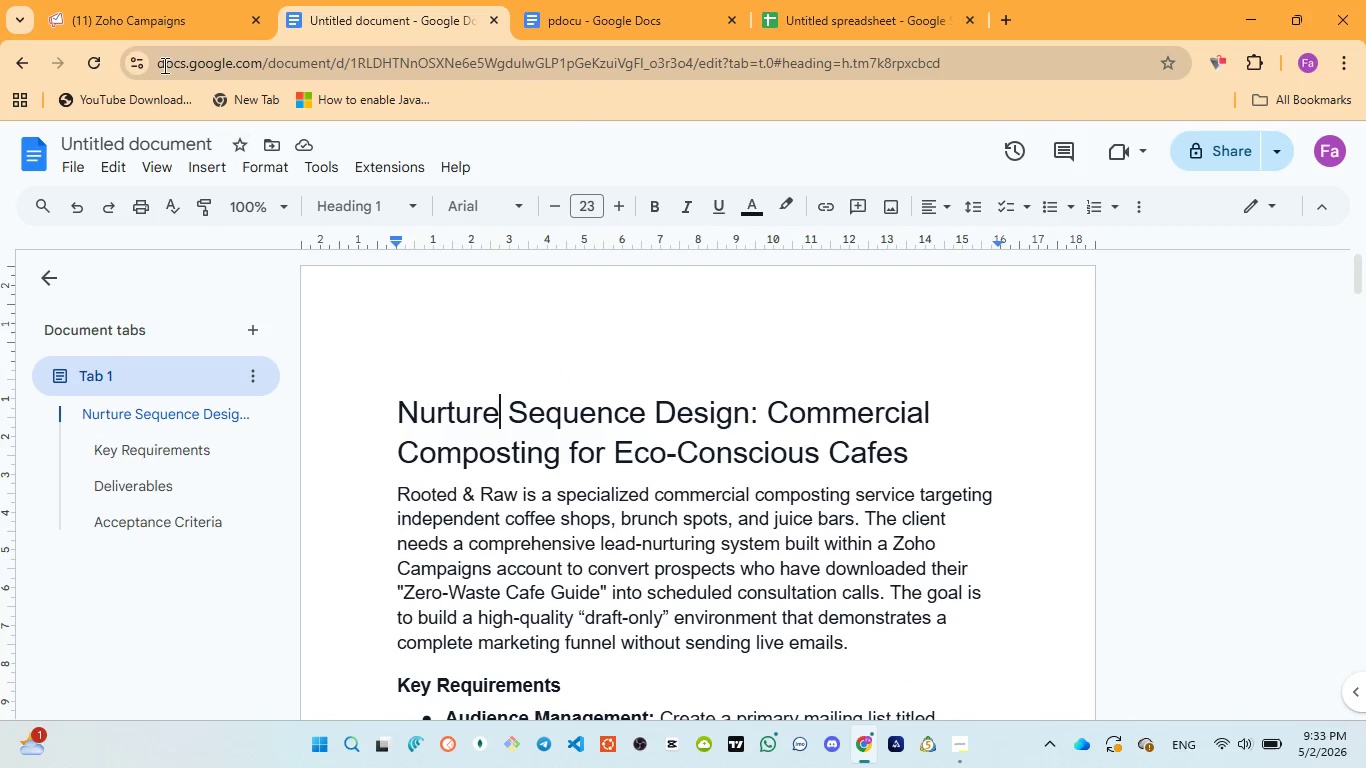 
left_click([148, 50])
 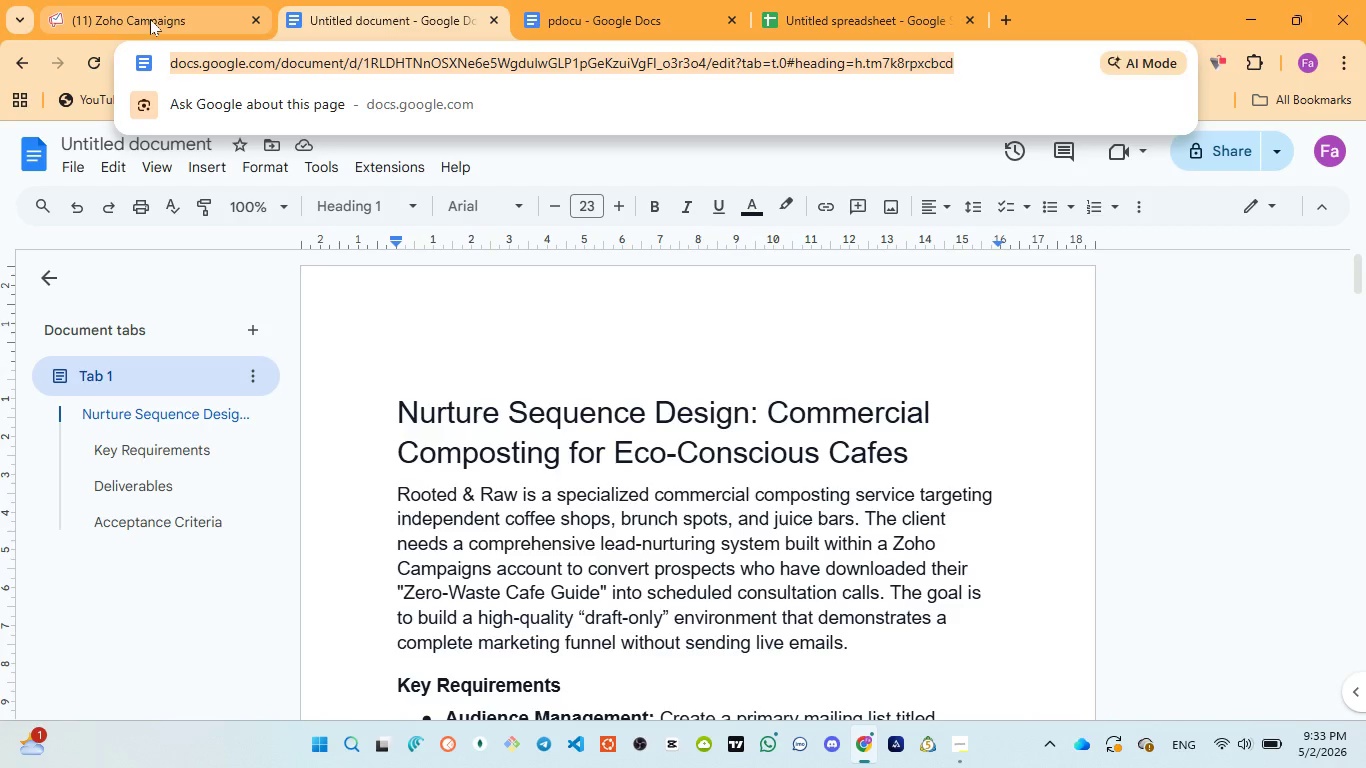 
left_click([150, 19])
 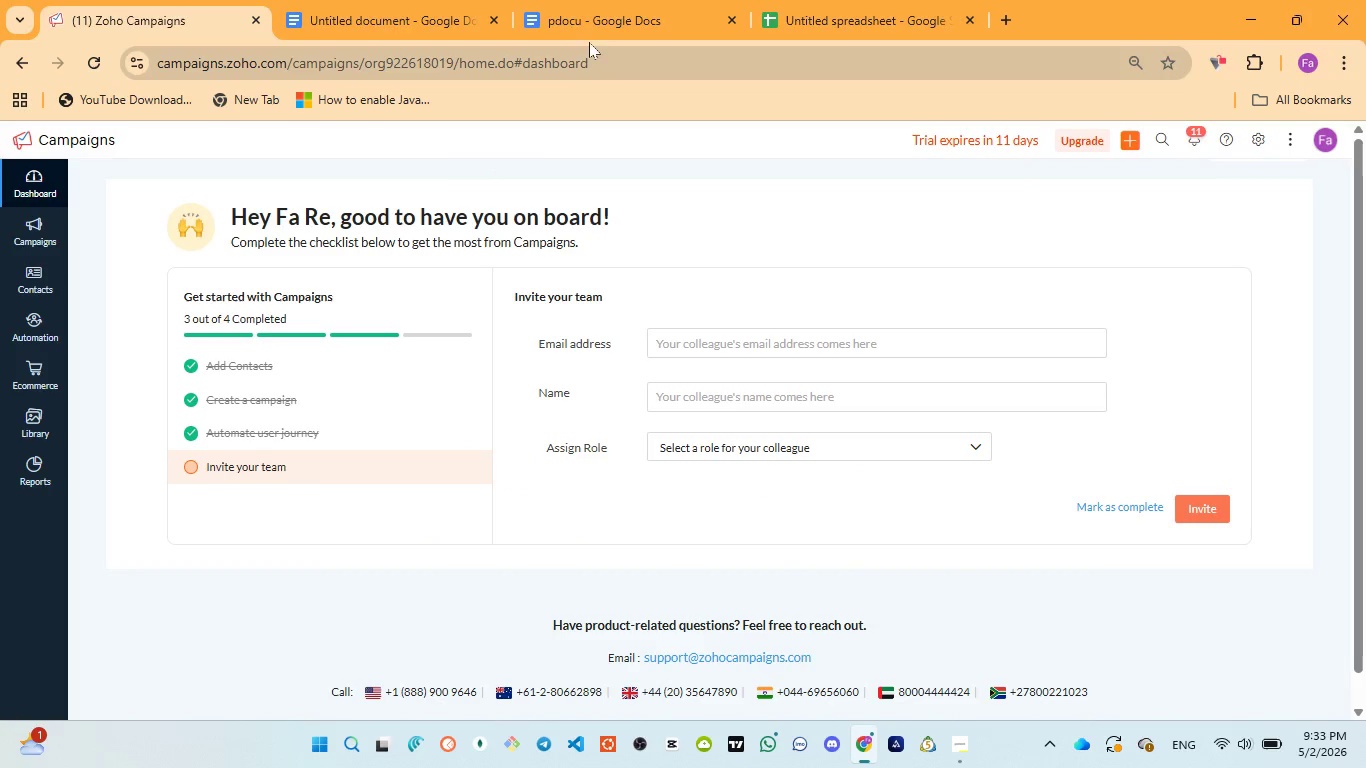 
left_click([583, 24])
 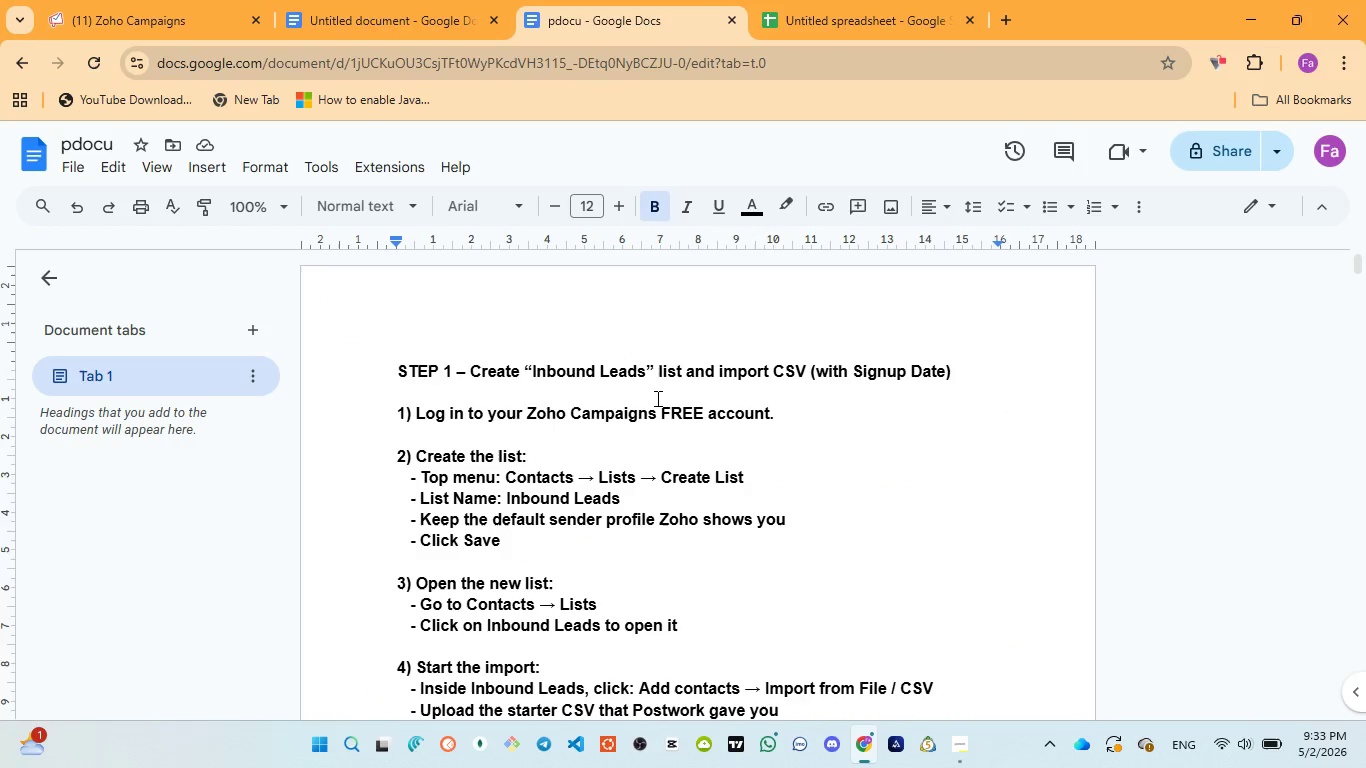 
scroll: coordinate [656, 398], scroll_direction: up, amount: 1.0
 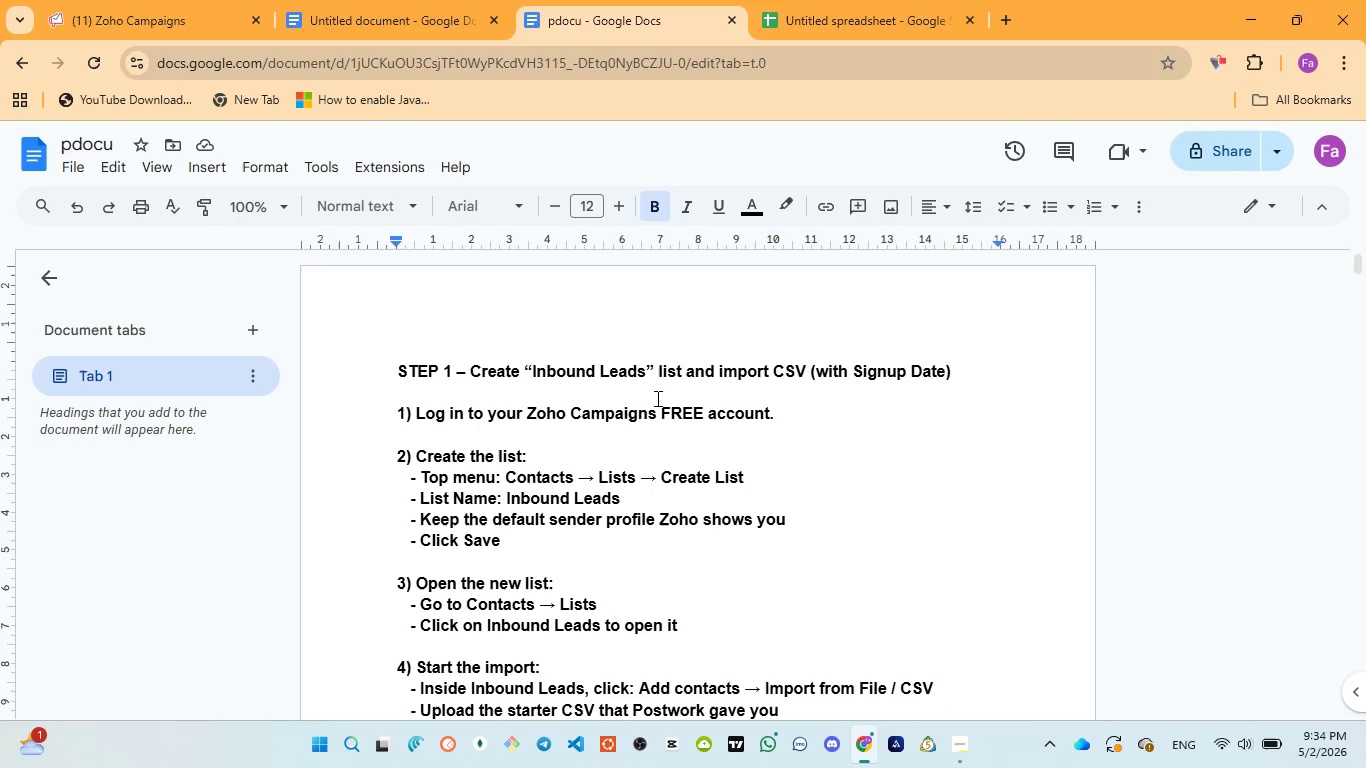 
wait(36.91)
 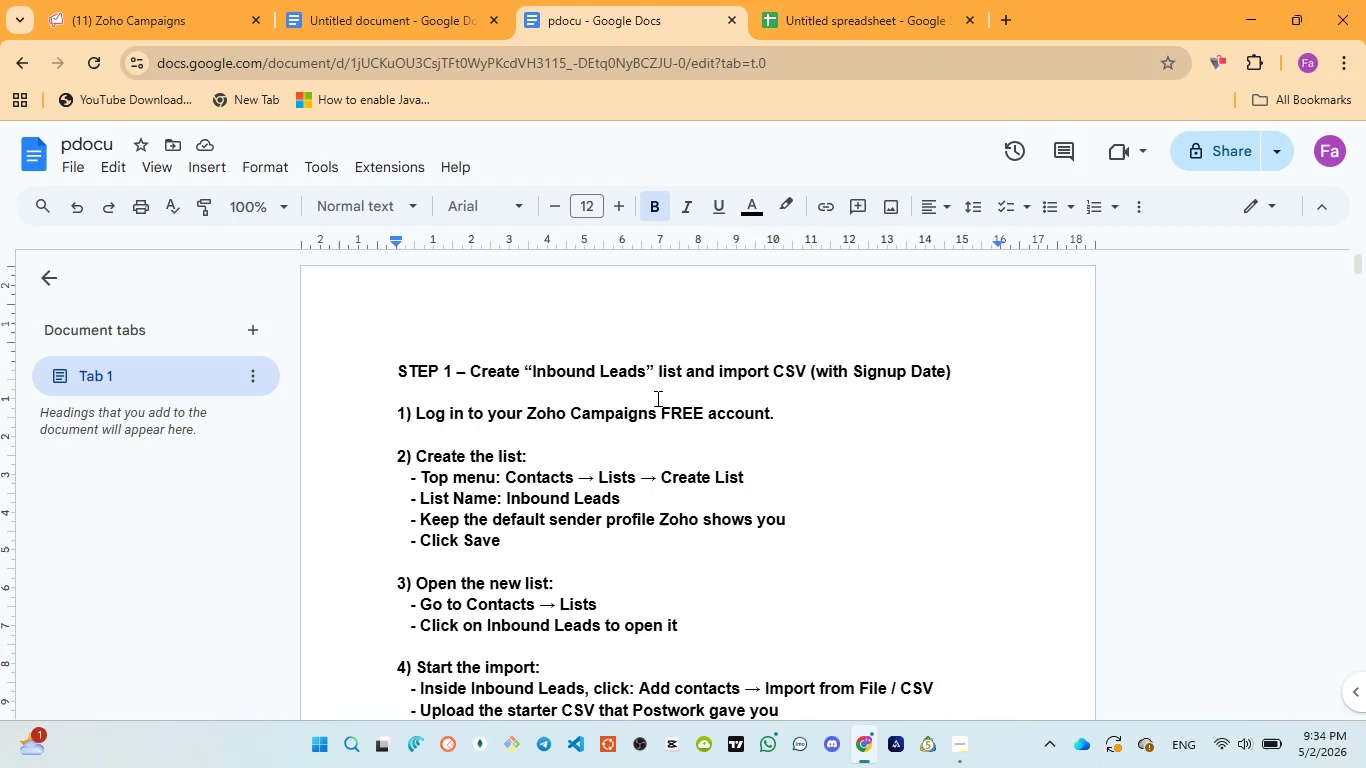 
left_click([351, 4])
 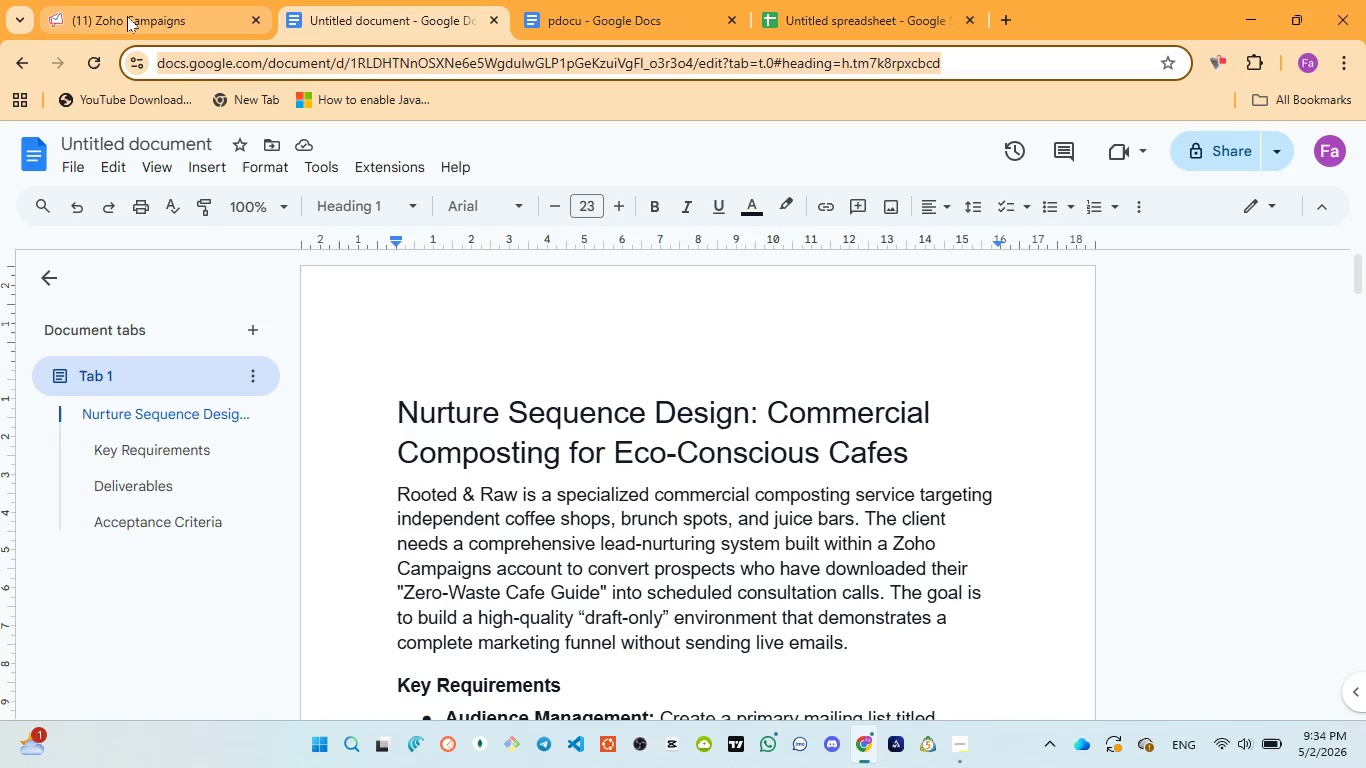 
left_click([127, 16])
 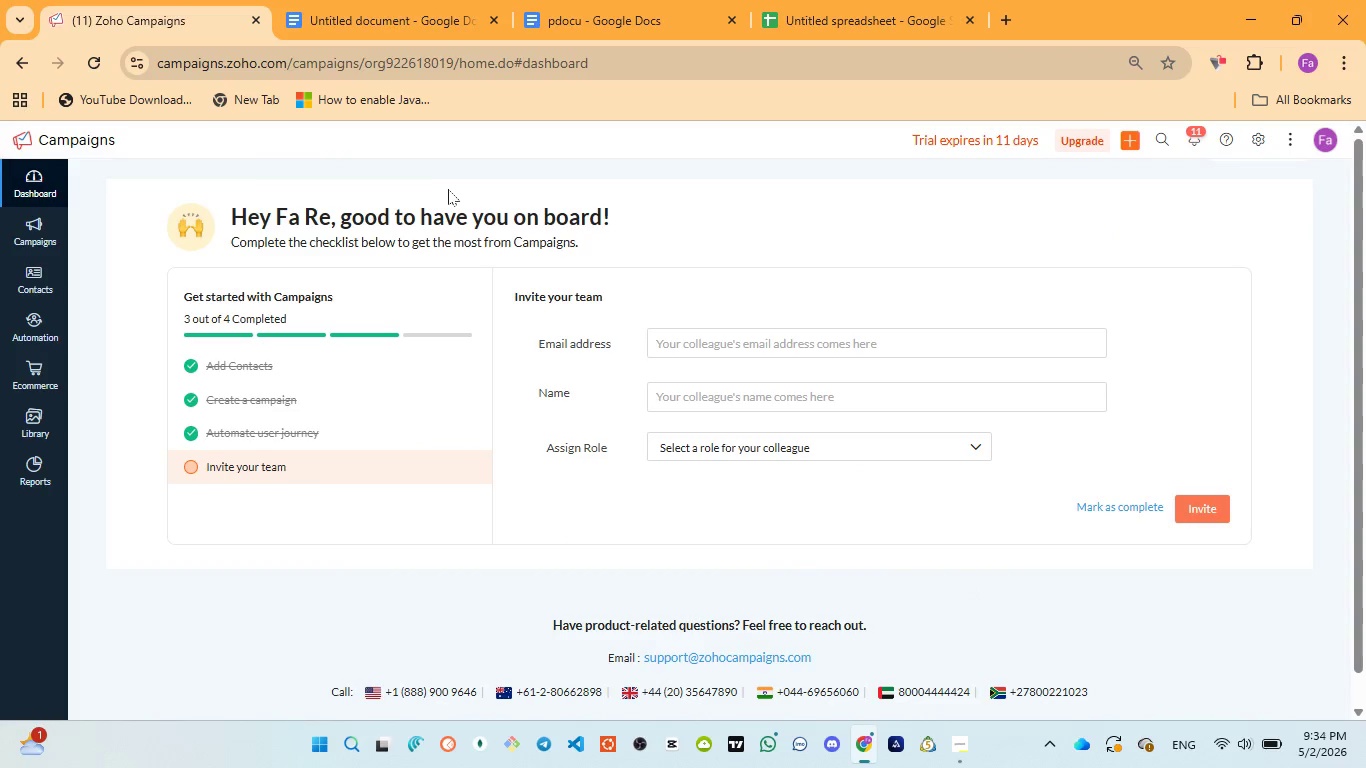 
wait(5.25)
 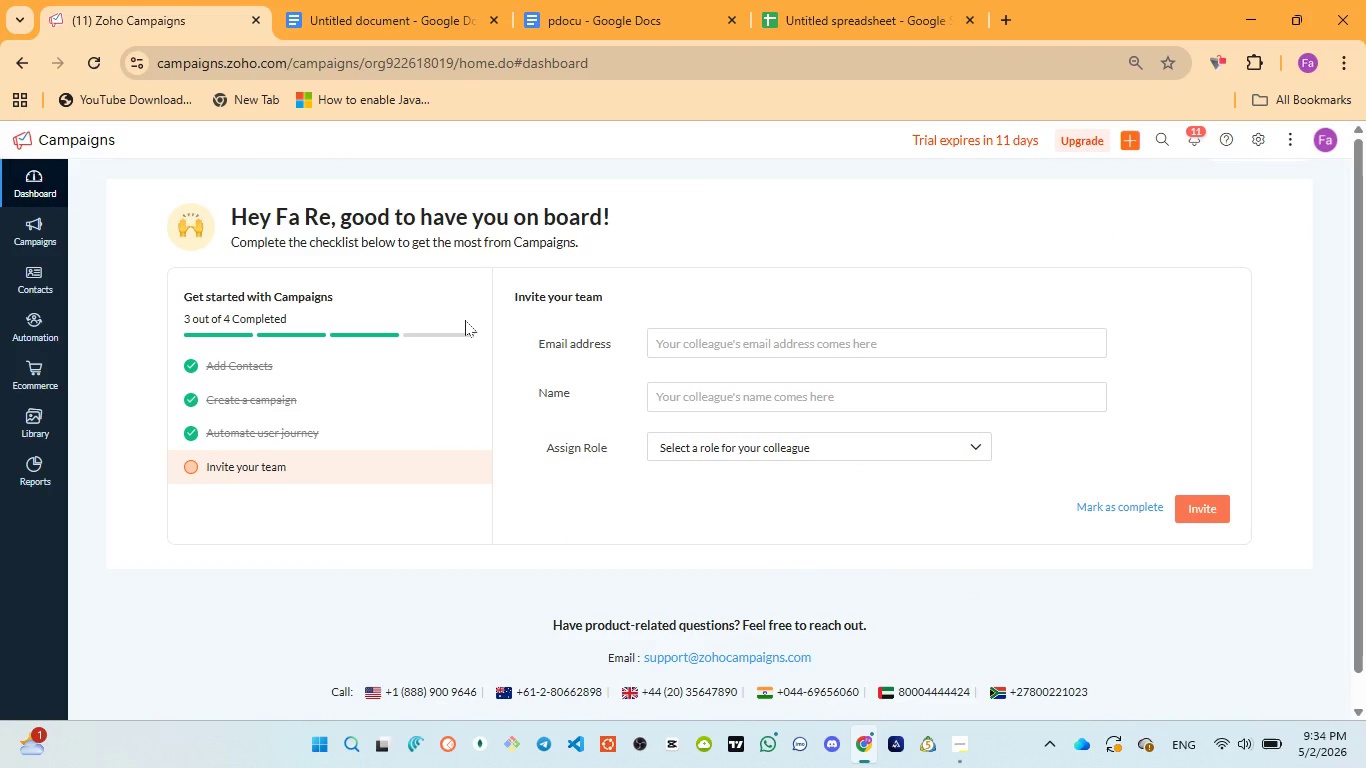 
left_click([398, 18])
 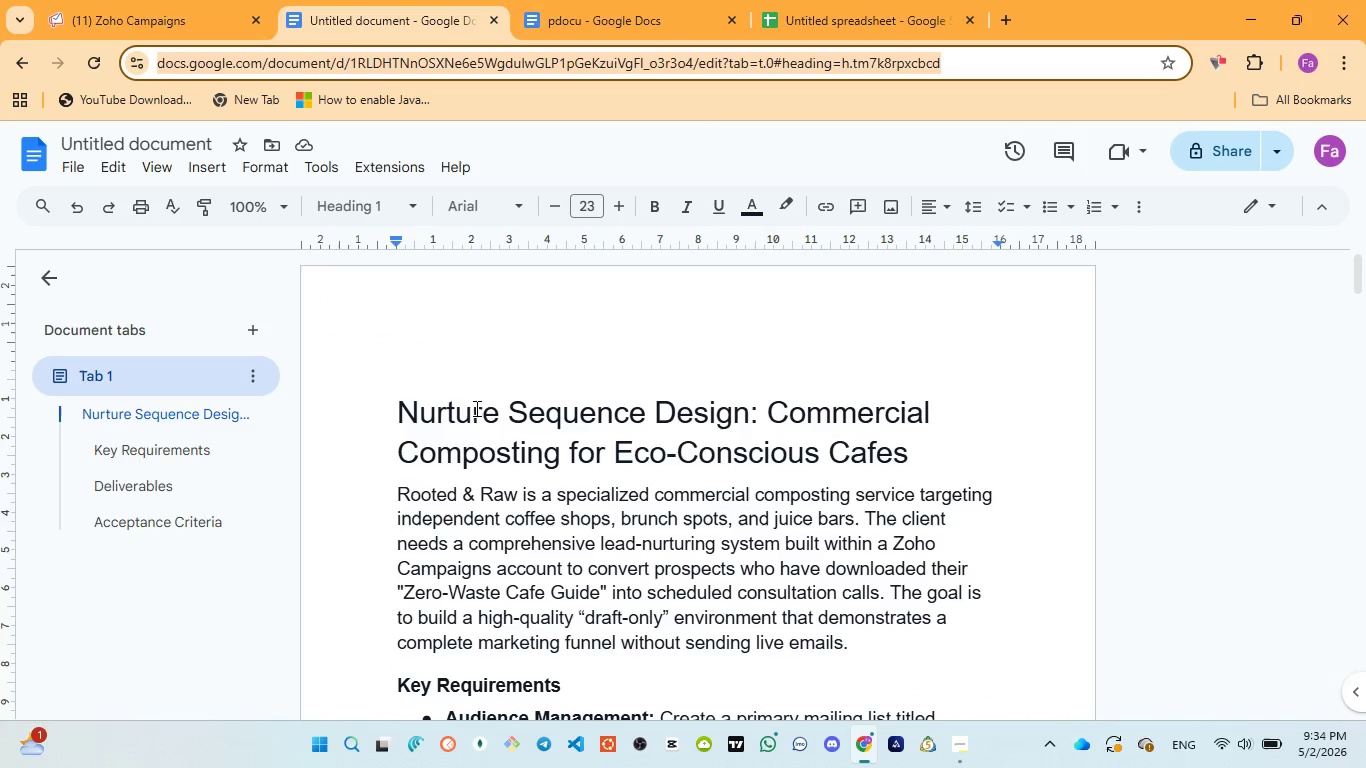 
left_click([395, 423])
 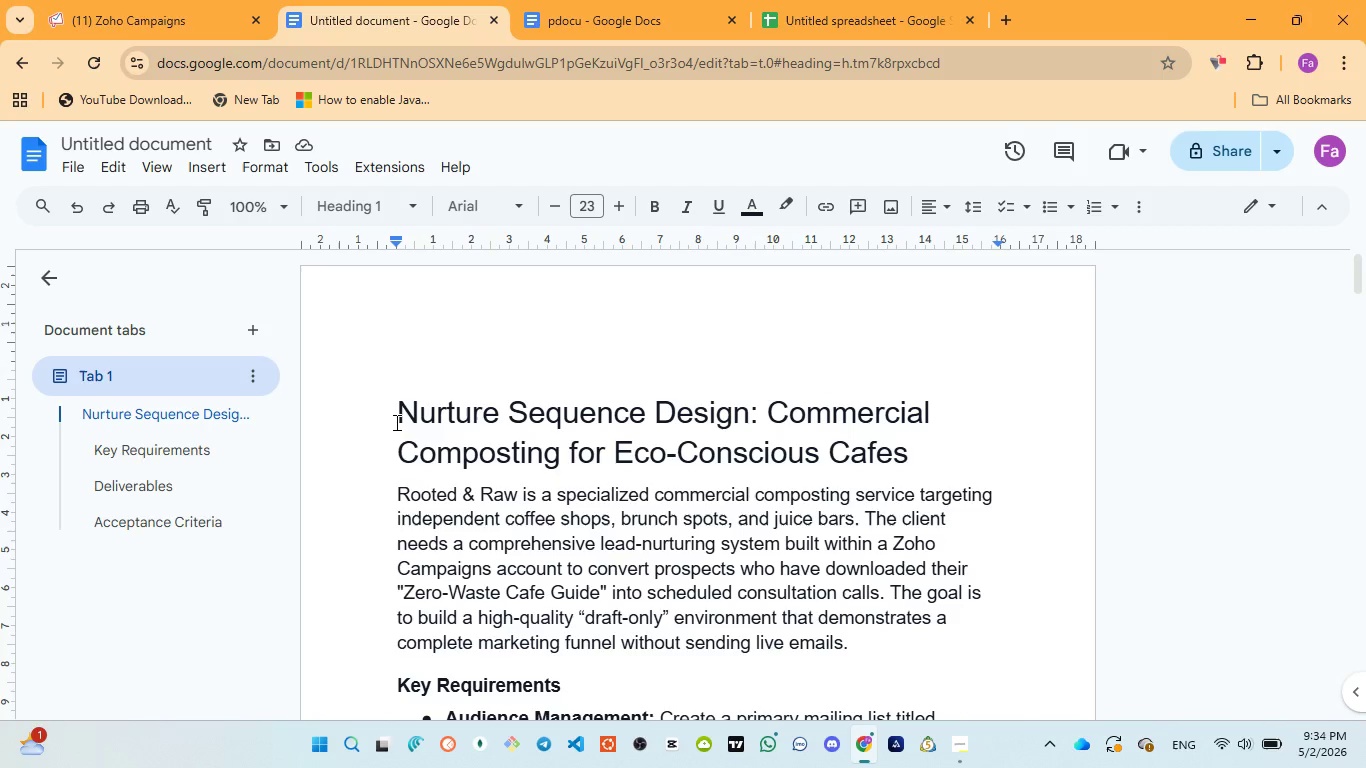 
wait(5.02)
 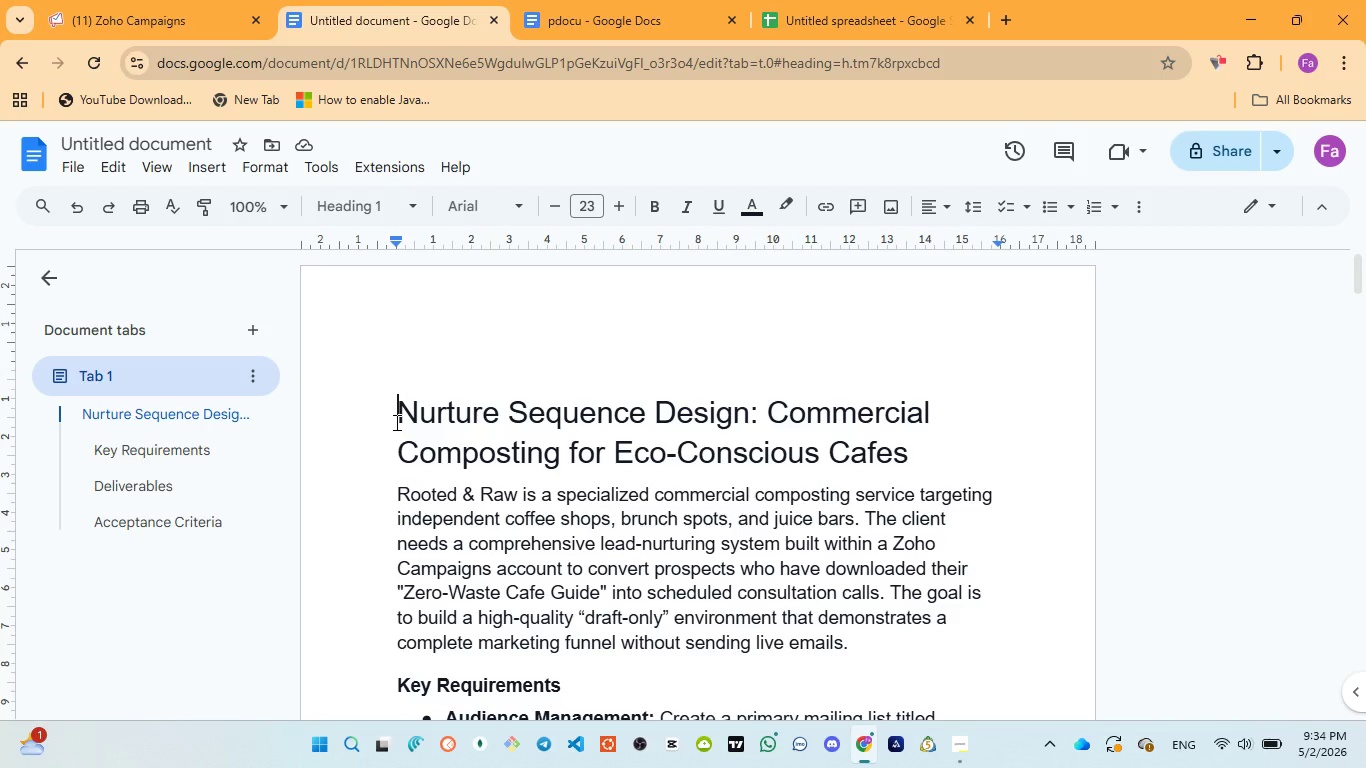 
left_click([151, 16])
 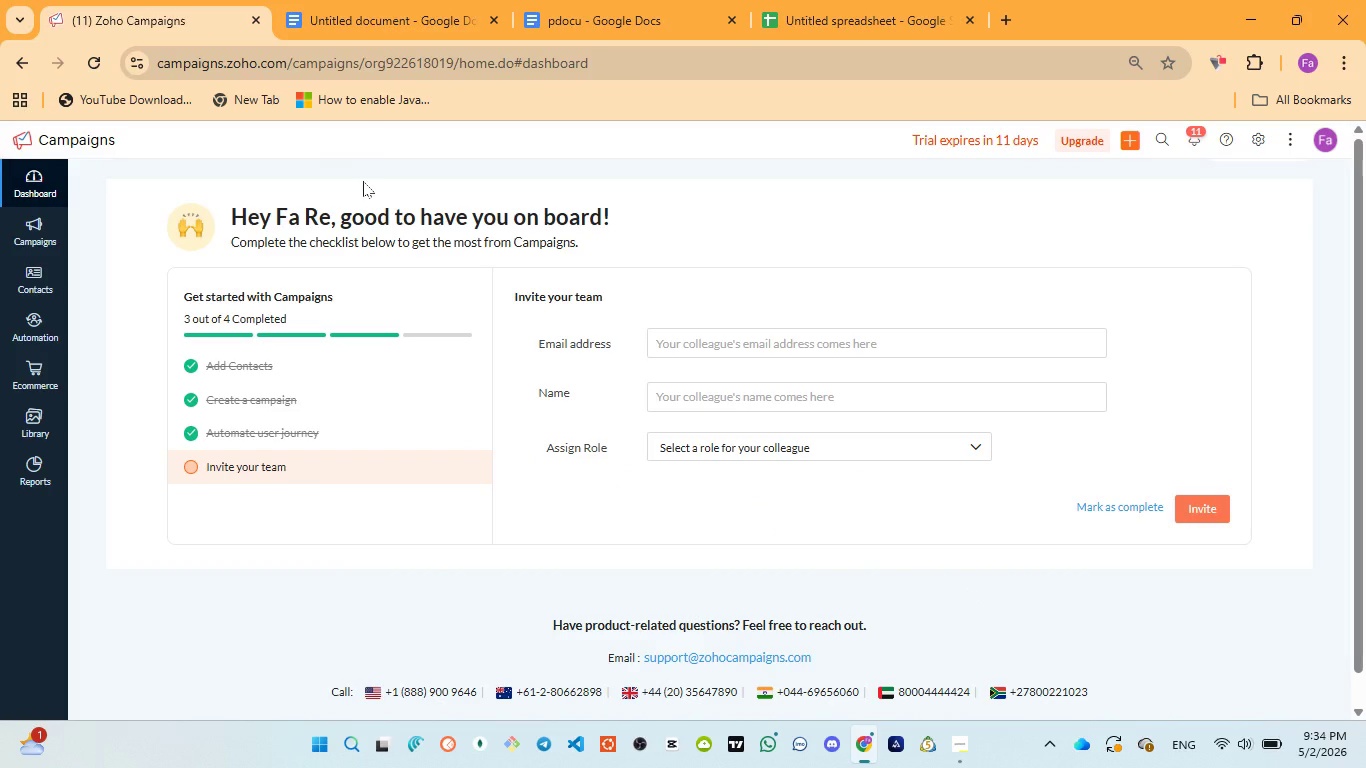 
wait(5.33)
 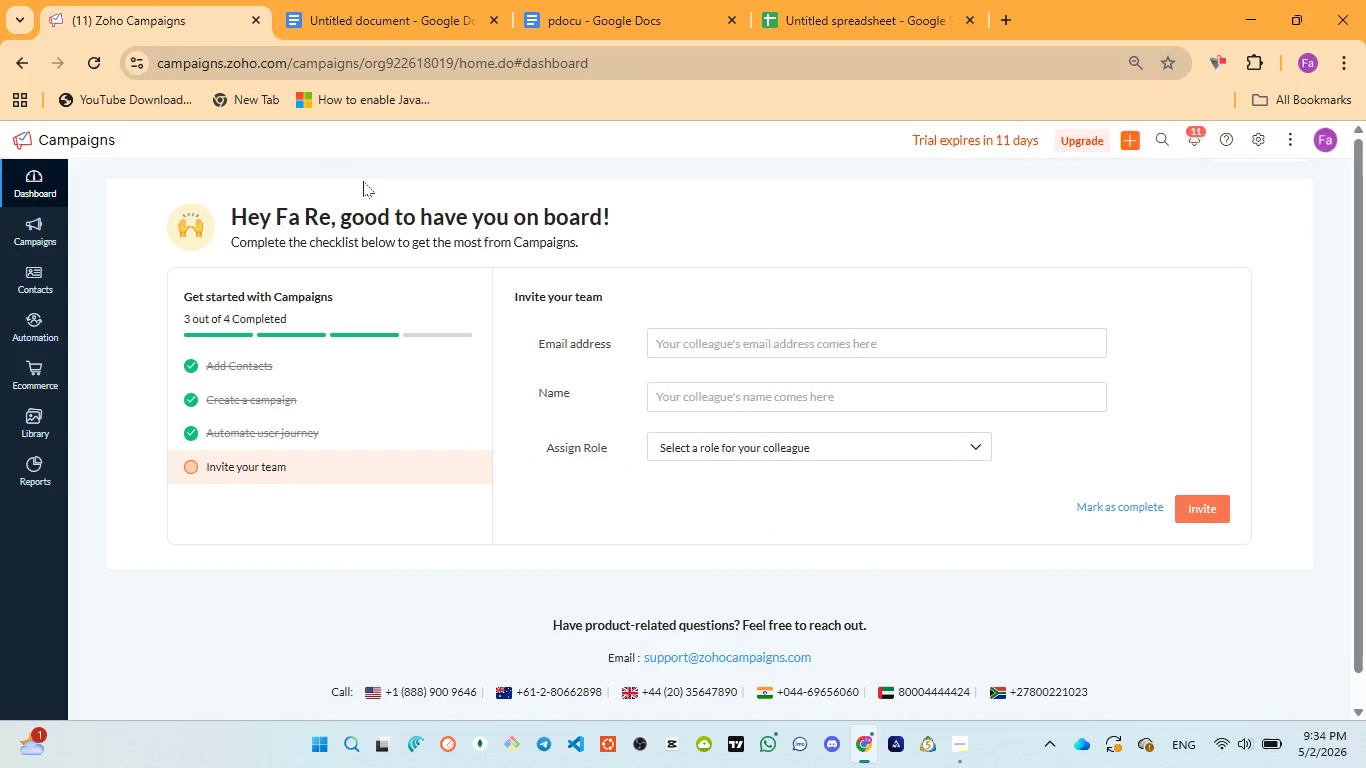 
left_click([352, 22])
 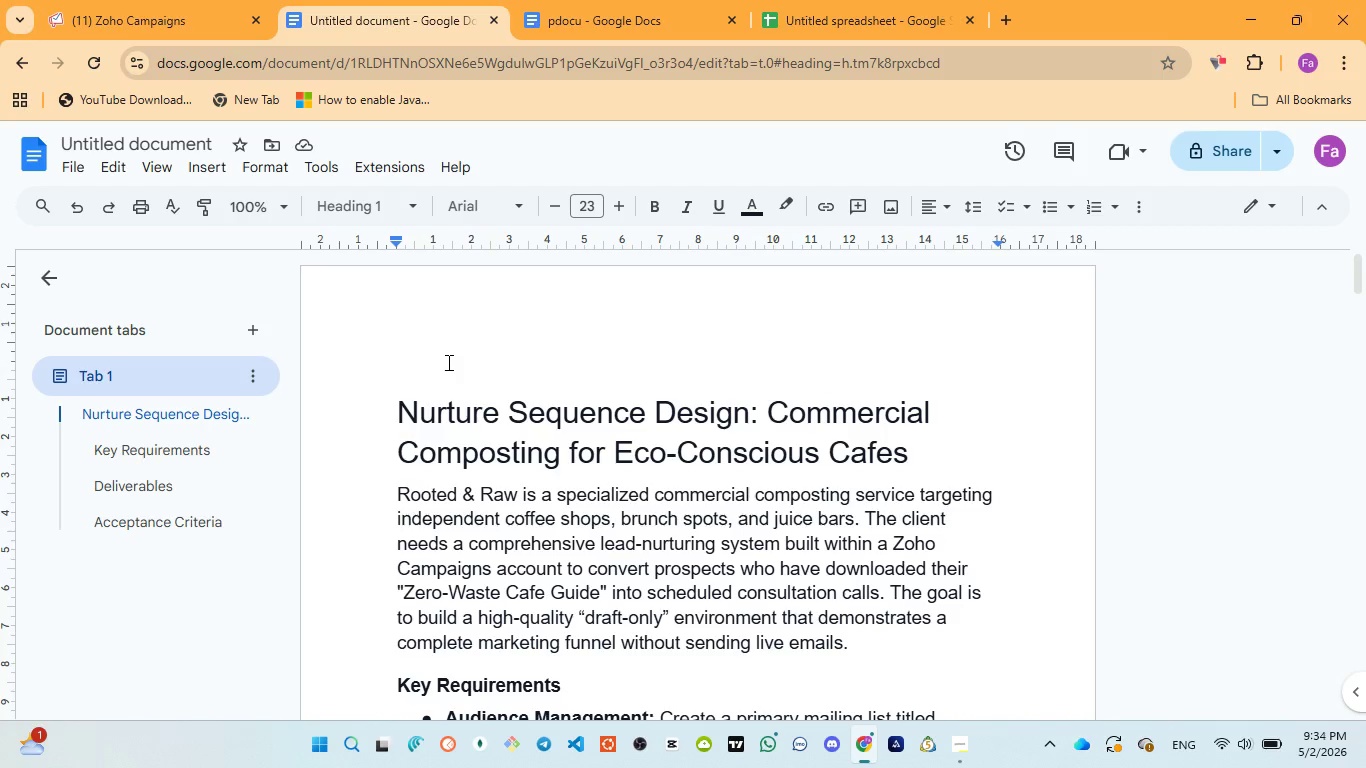 
wait(12.92)
 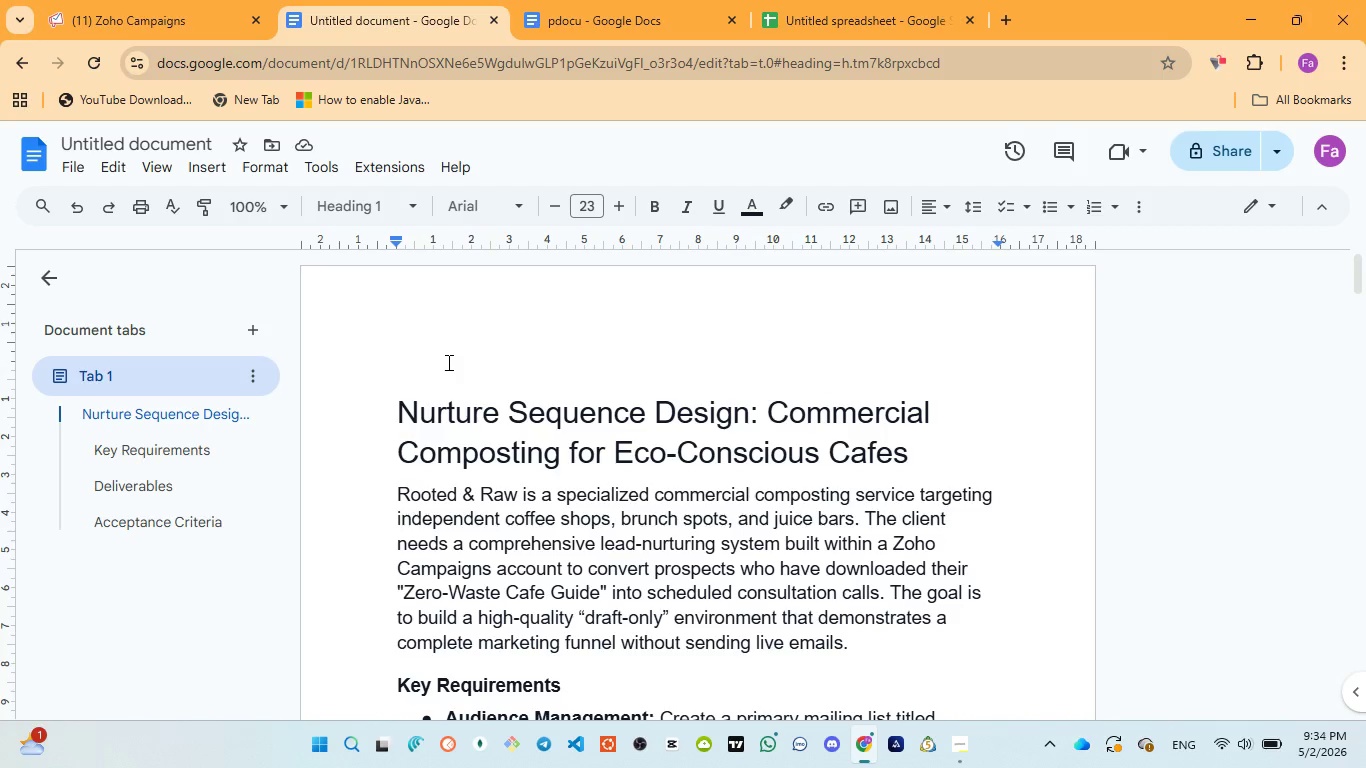 
left_click([577, 24])
 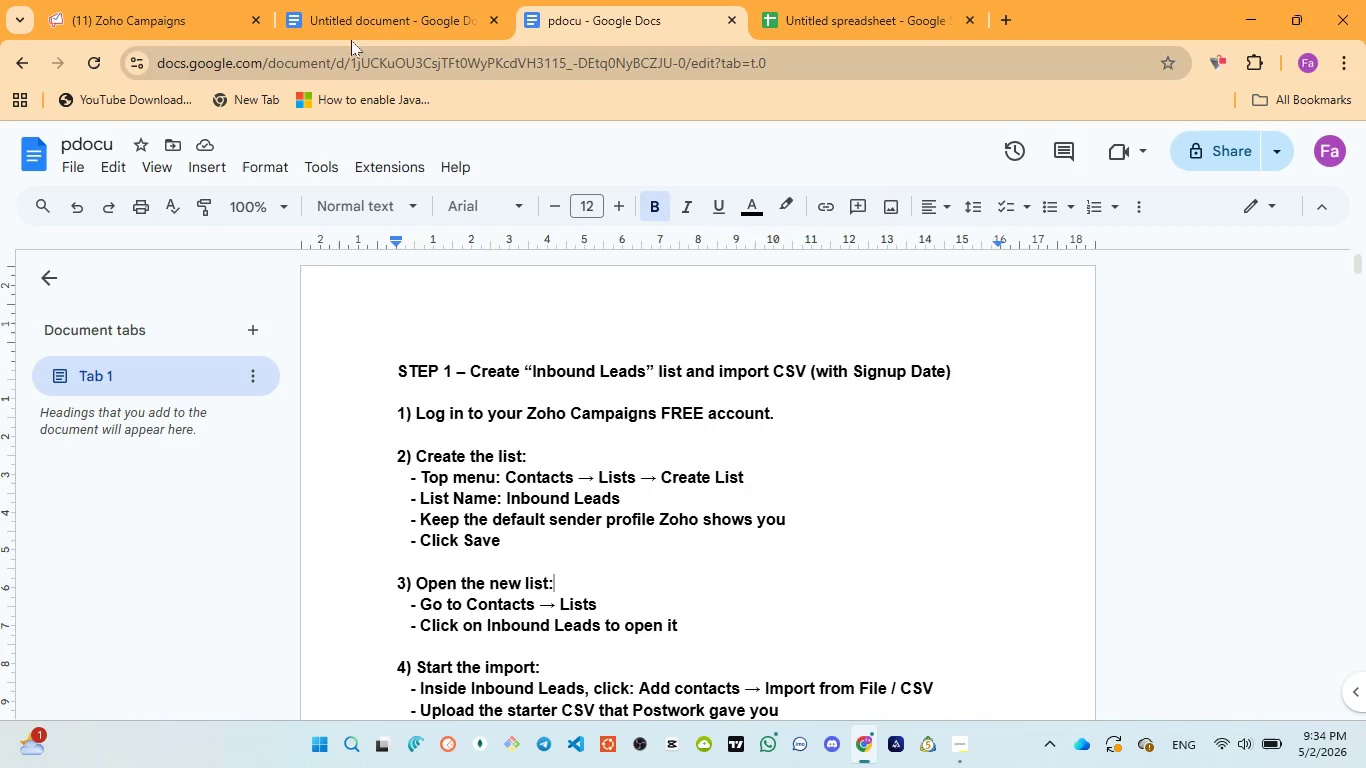 
left_click([336, 8])
 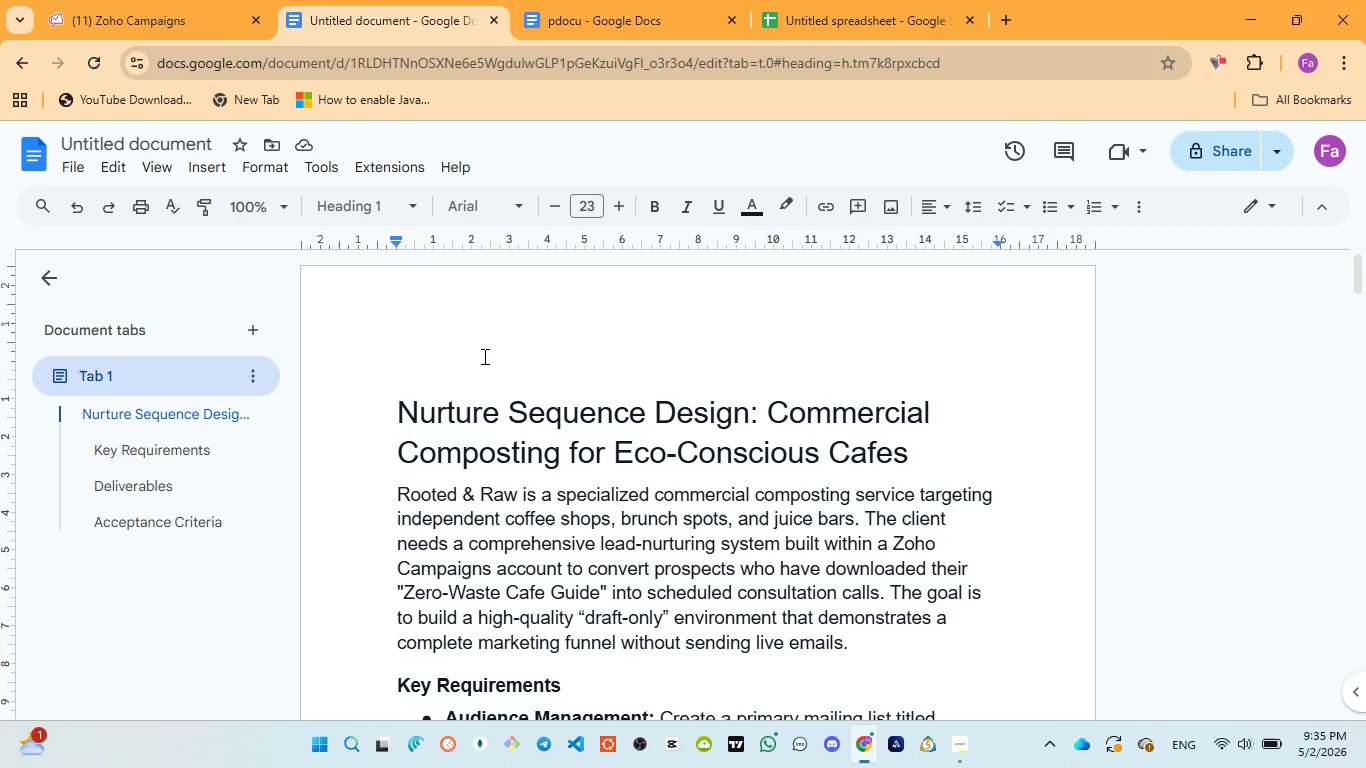 
wait(19.72)
 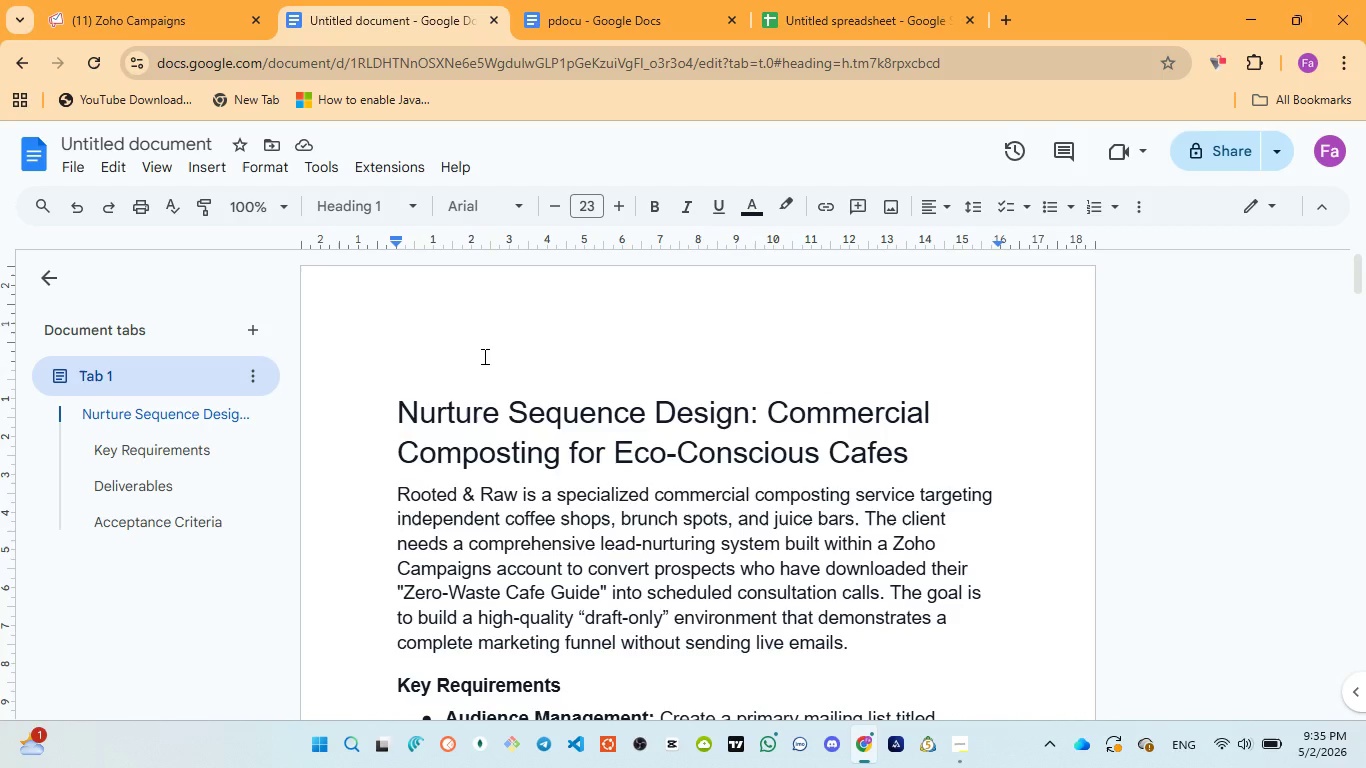 
left_click([580, 34])
 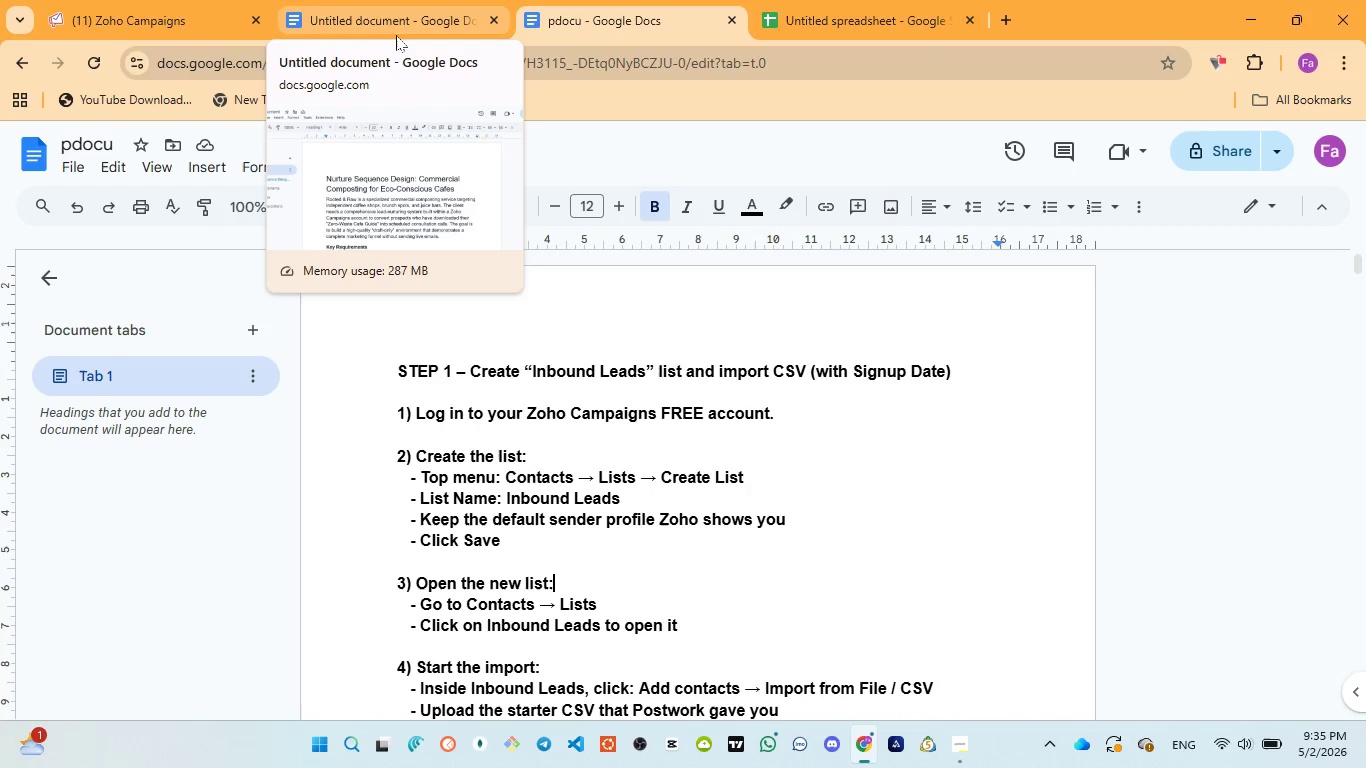 
wait(43.42)
 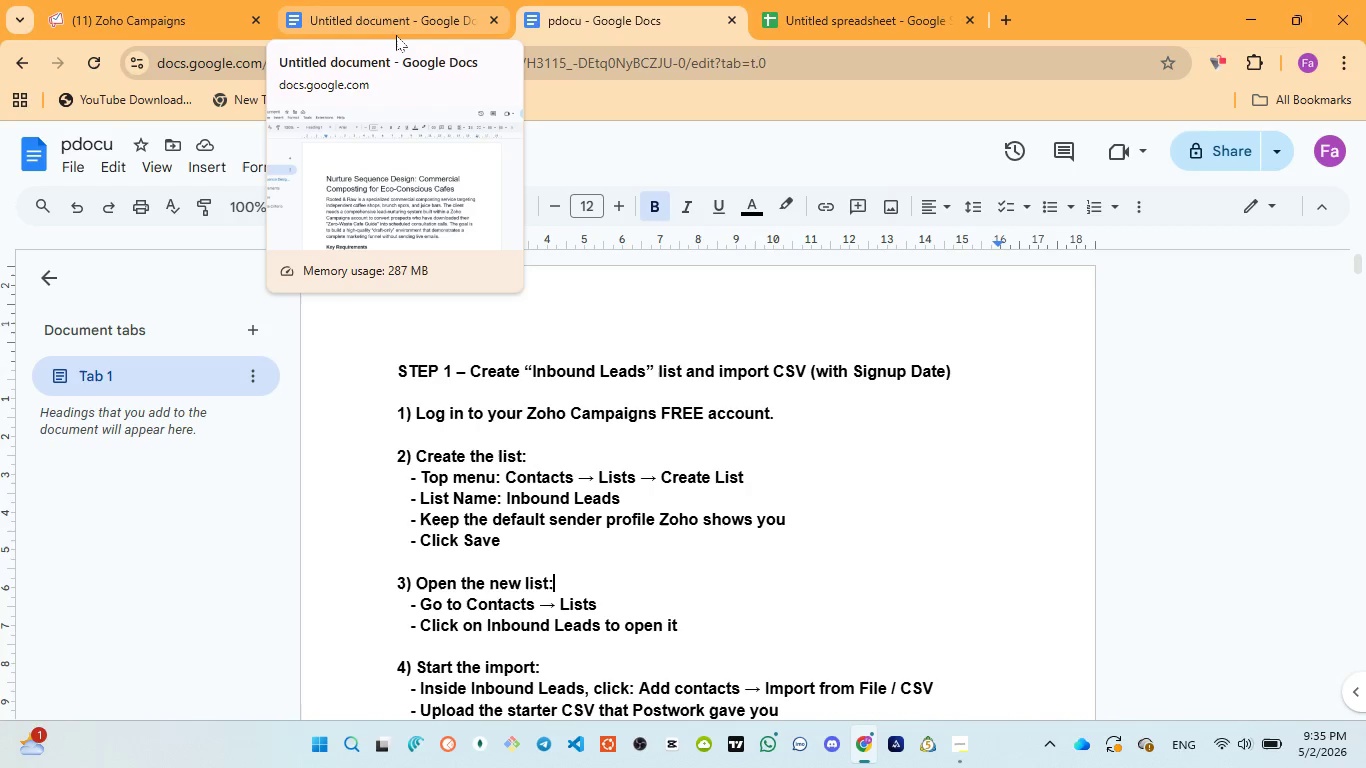 
left_click([396, 20])
 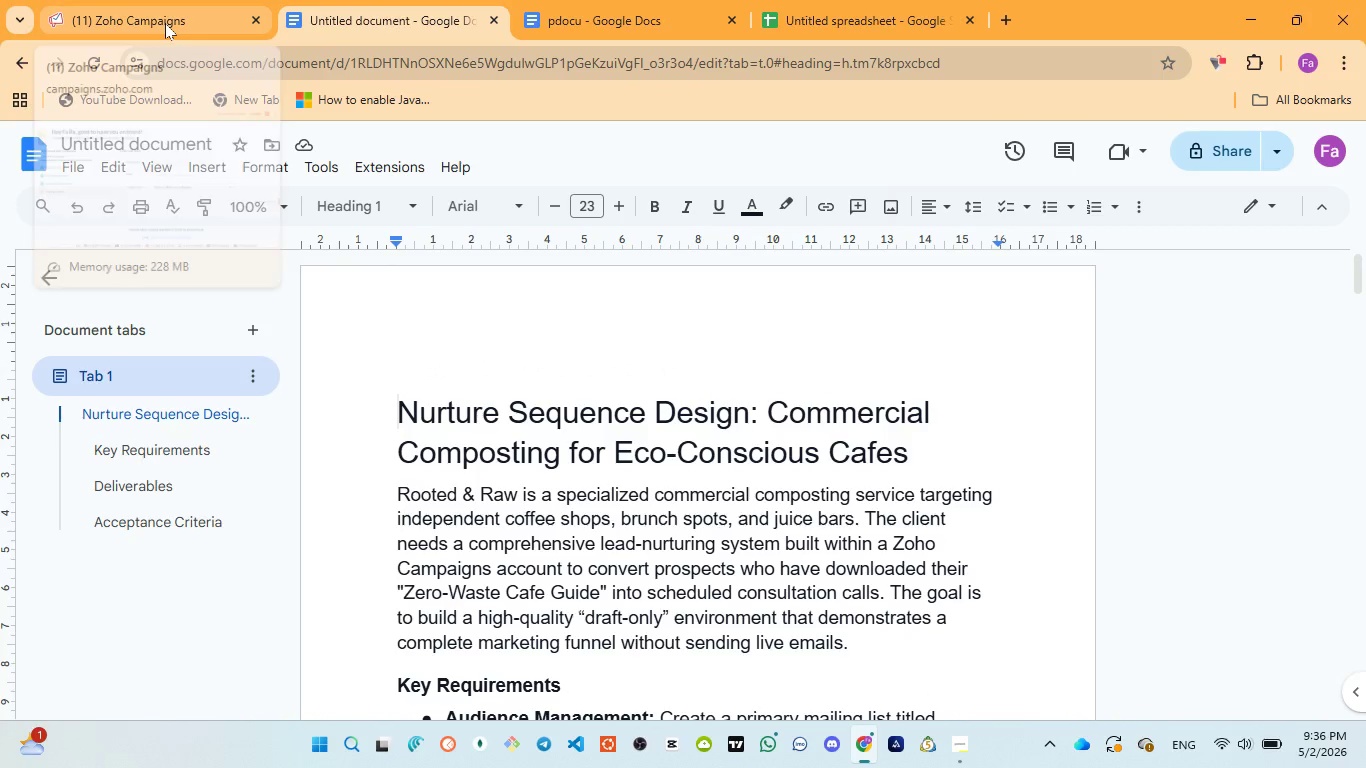 
left_click([165, 23])
 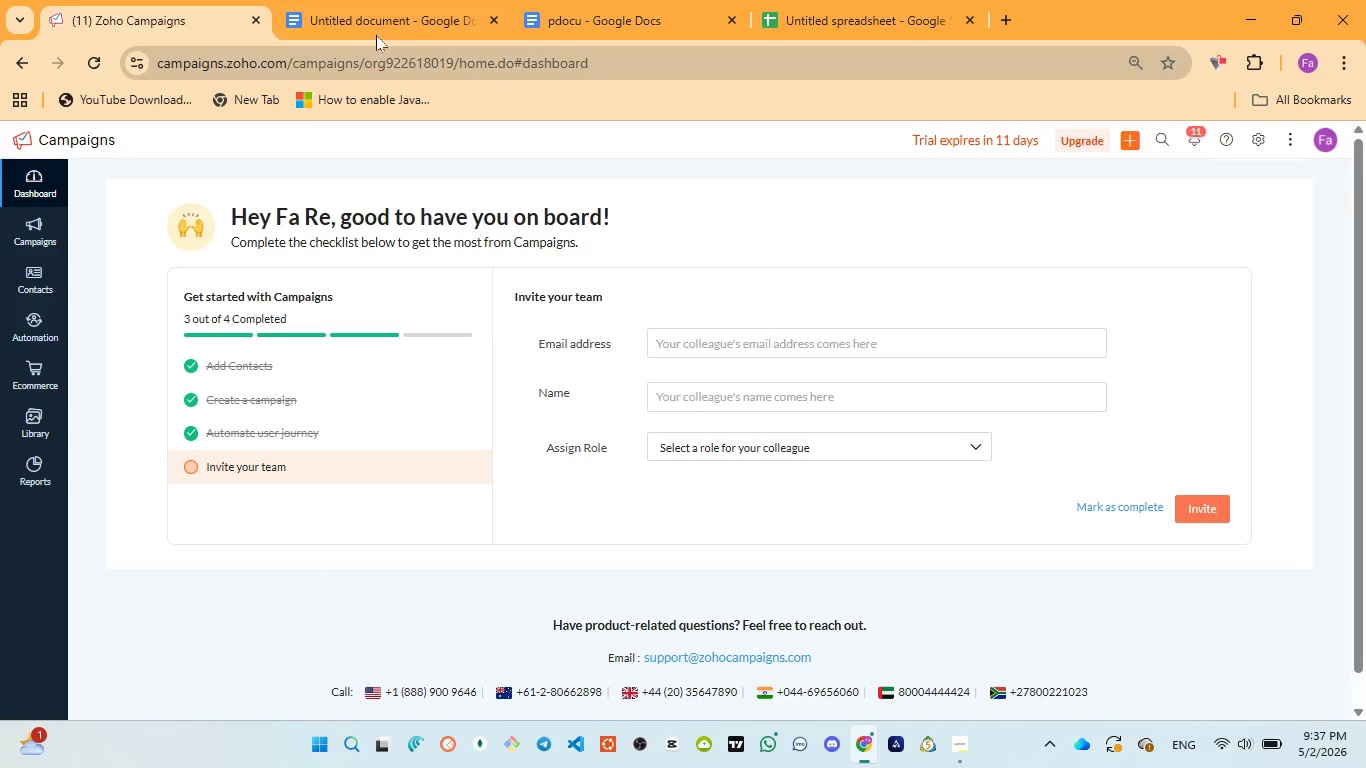 
wait(71.94)
 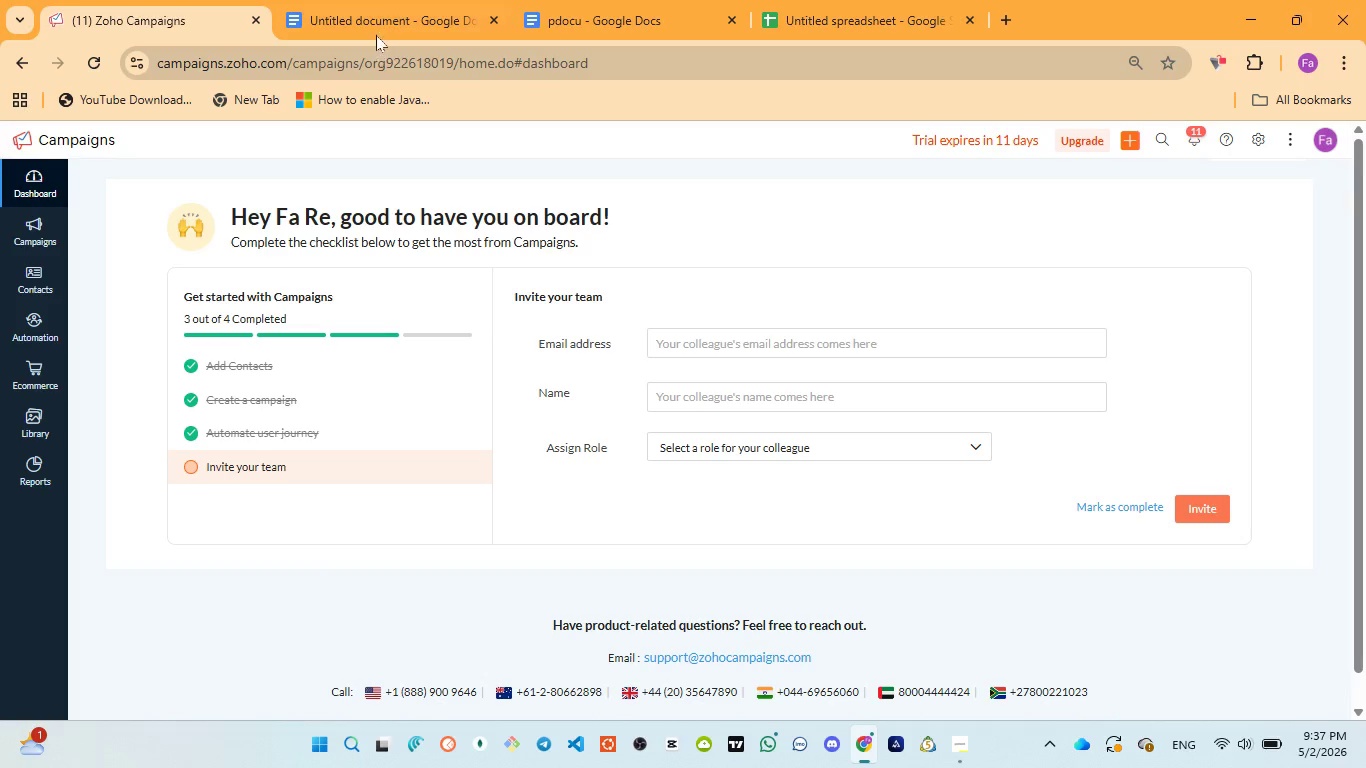 
left_click([376, 25])
 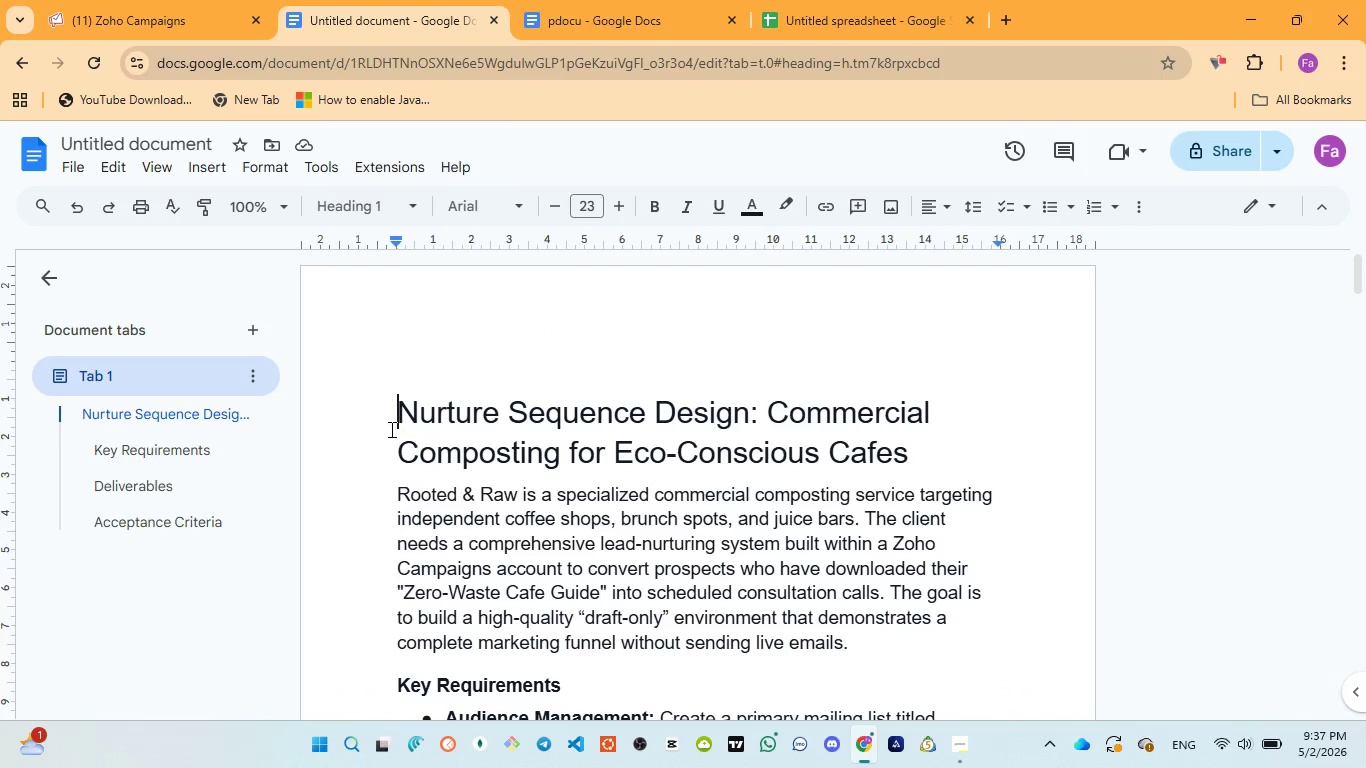 
left_click_drag(start_coordinate=[390, 423], to_coordinate=[915, 461])
 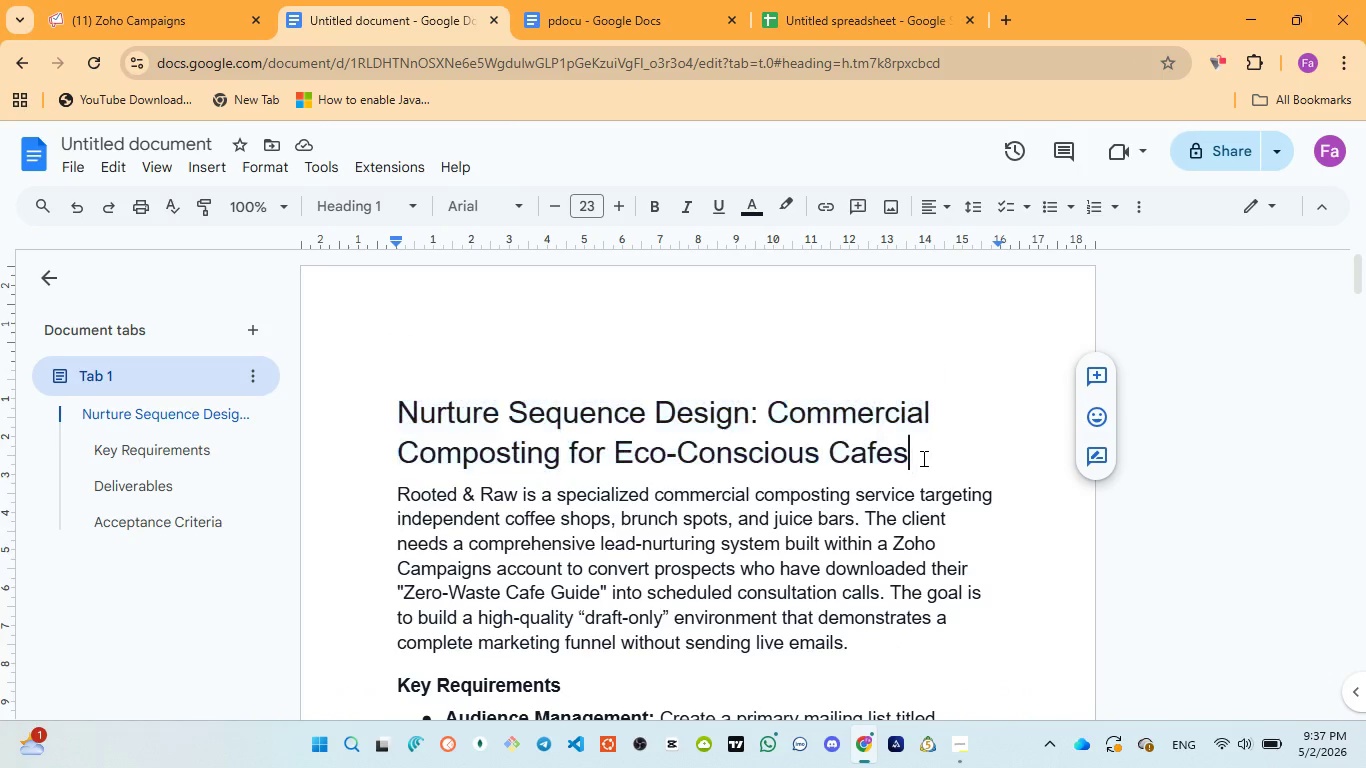 
left_click([922, 458])
 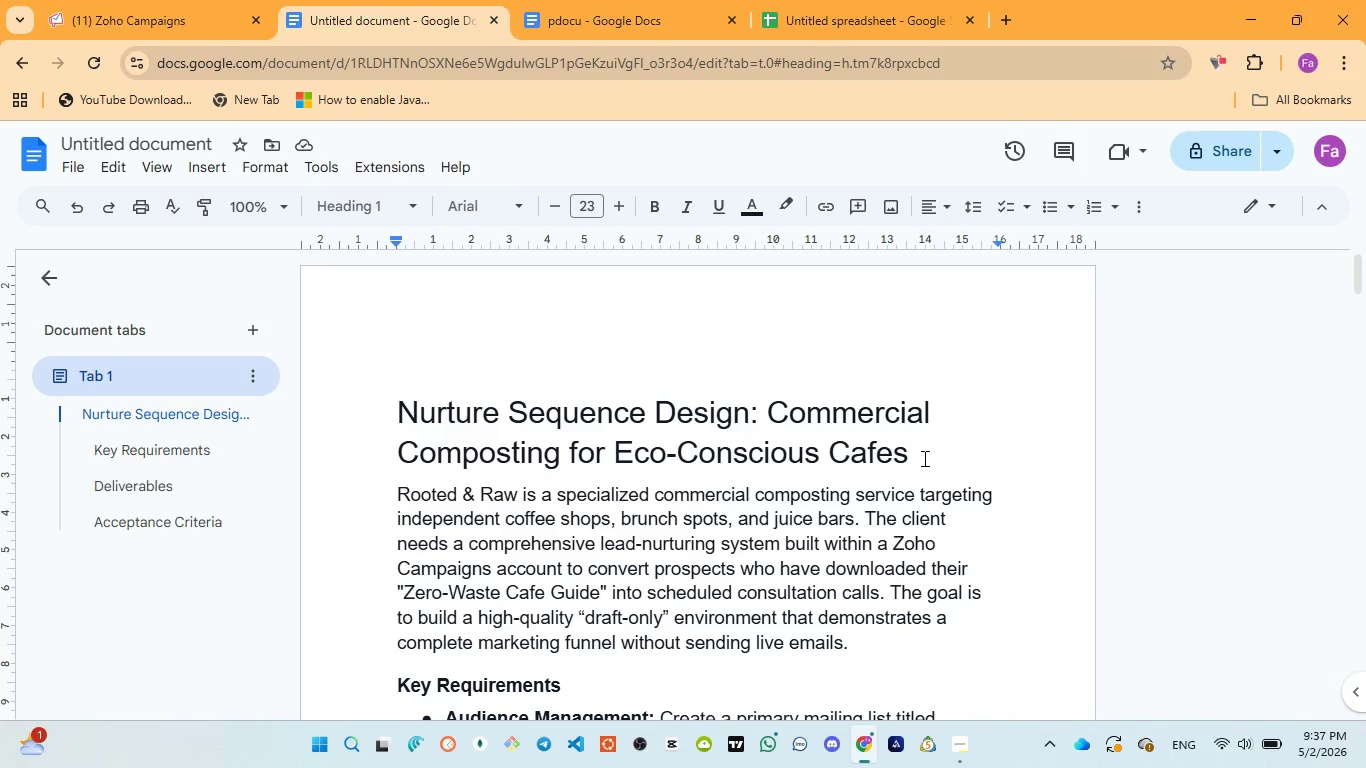 
scroll: coordinate [923, 458], scroll_direction: down, amount: 2.0
 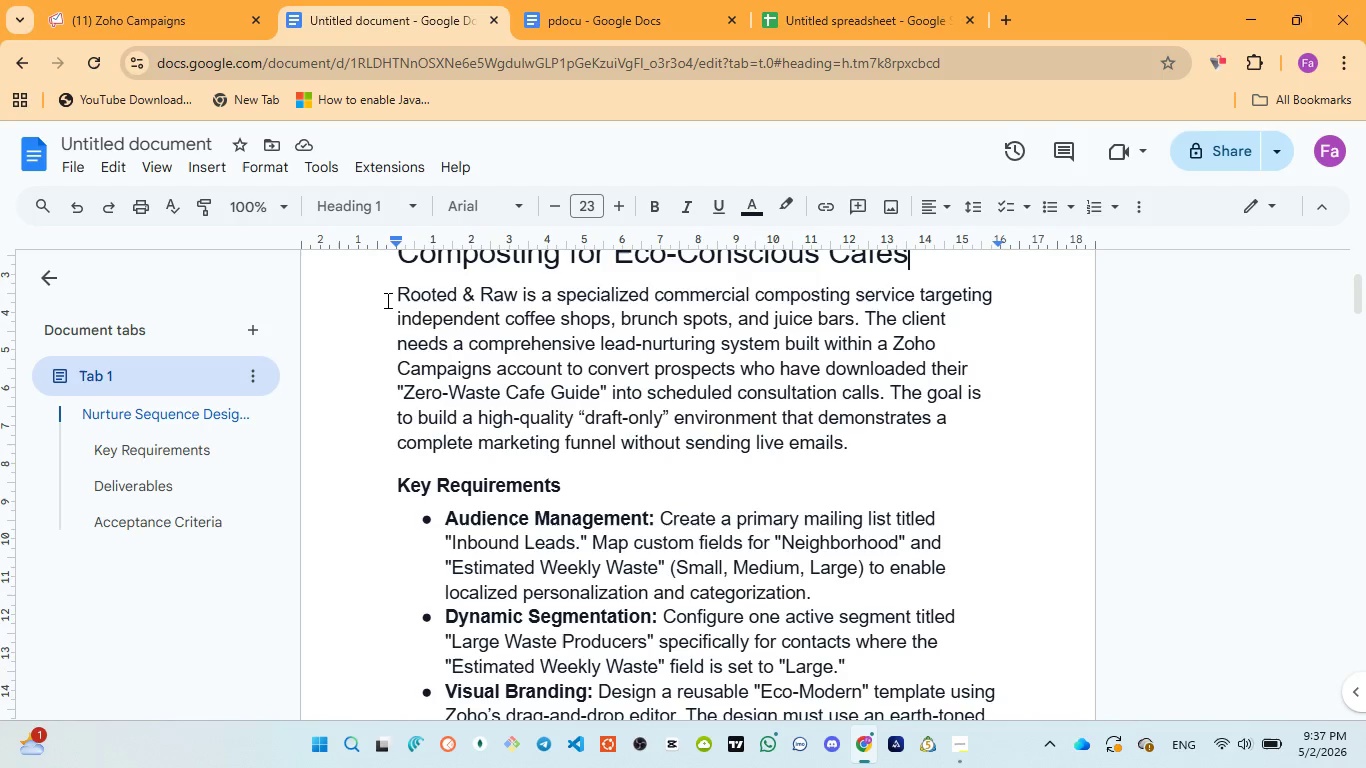 
left_click_drag(start_coordinate=[386, 297], to_coordinate=[869, 450])
 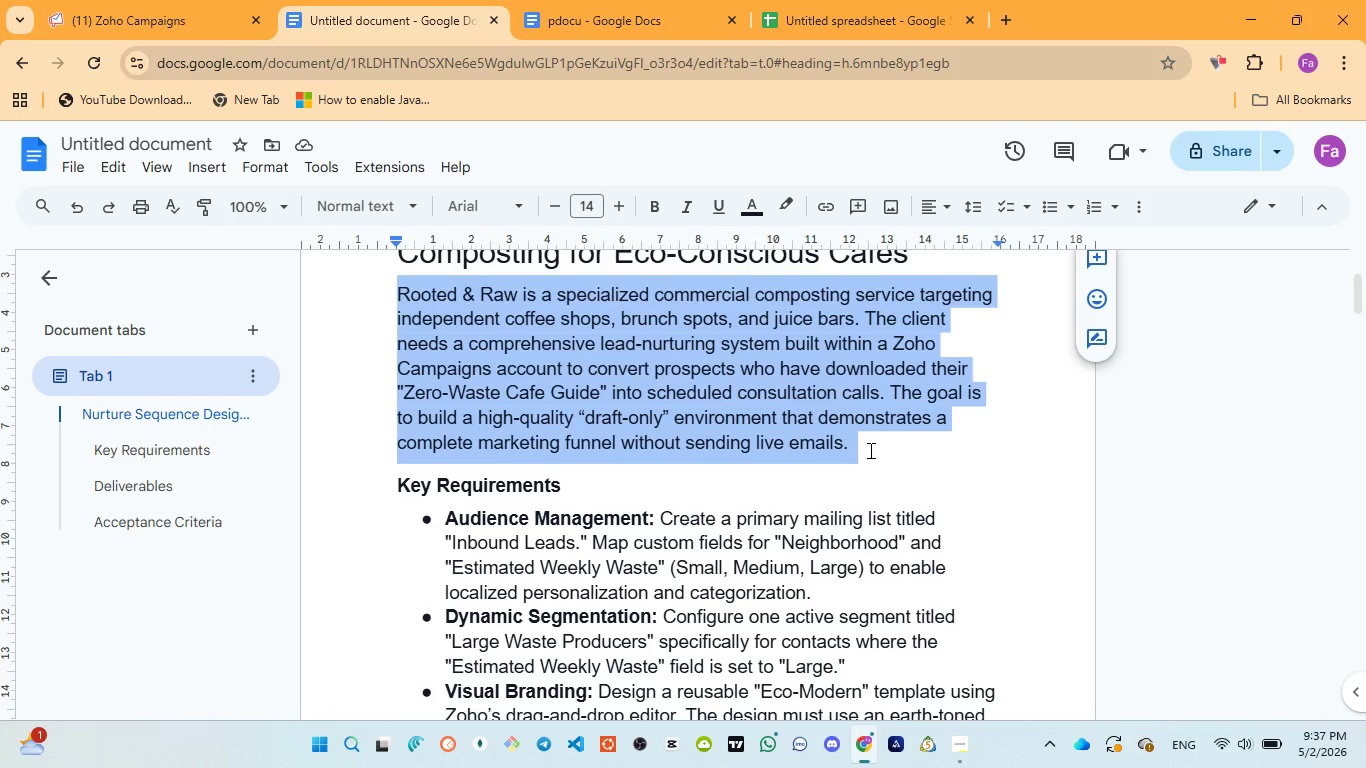 
left_click([869, 450])
 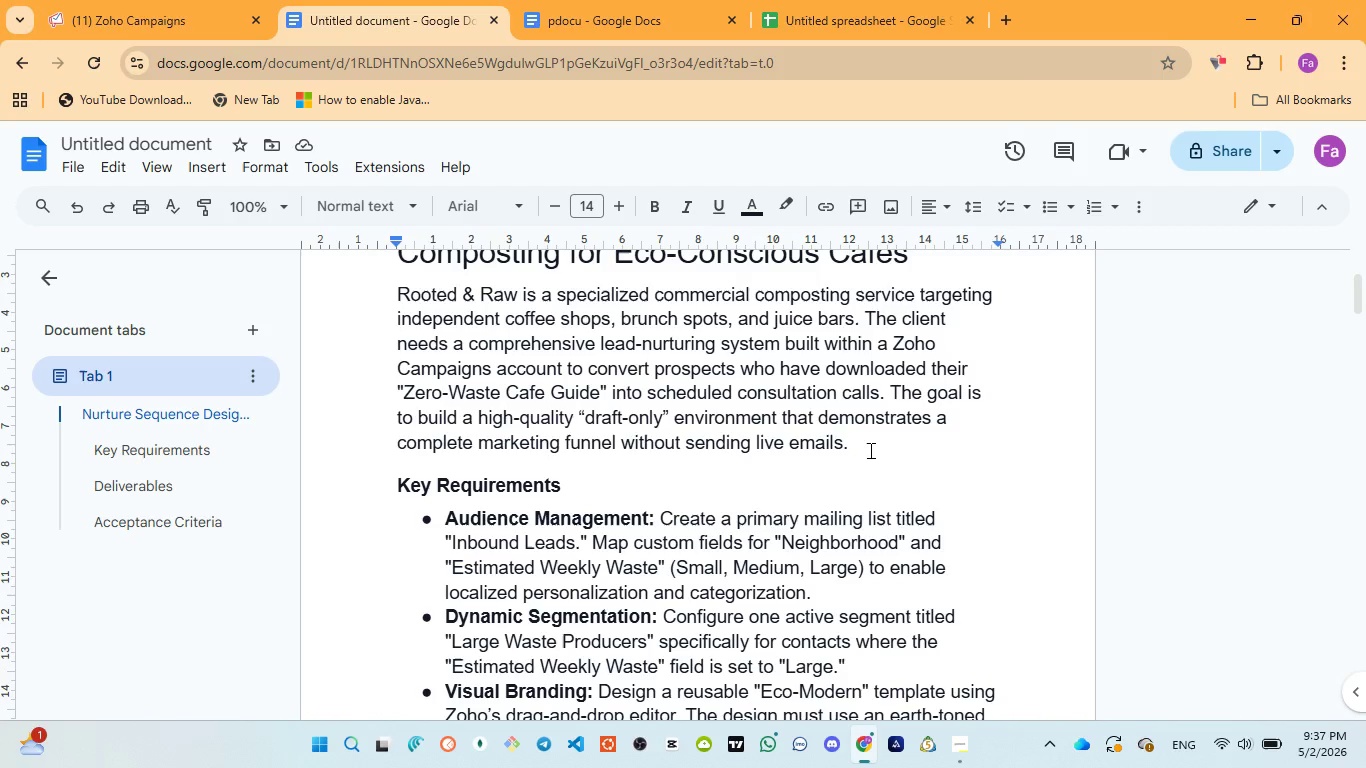 
wait(20.81)
 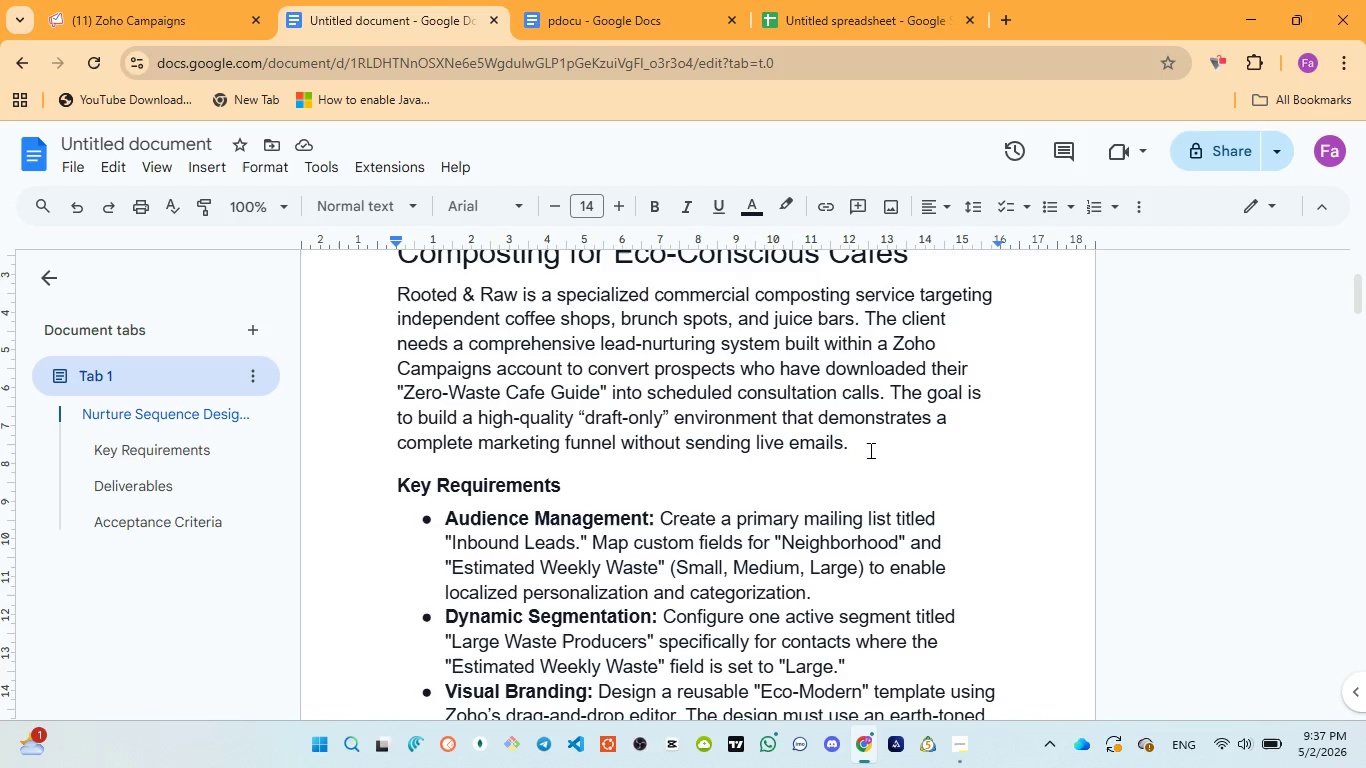 
left_click_drag(start_coordinate=[394, 287], to_coordinate=[860, 442])
 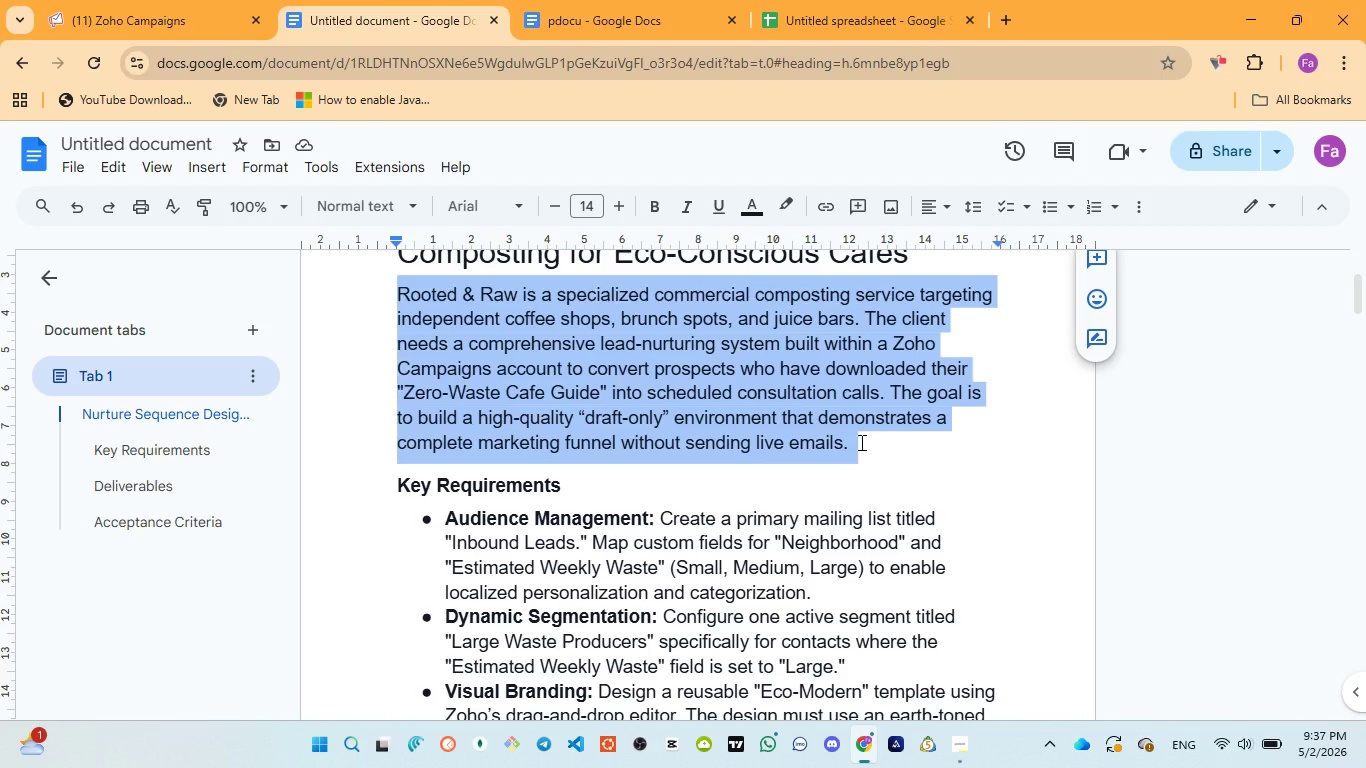 
left_click([860, 442])
 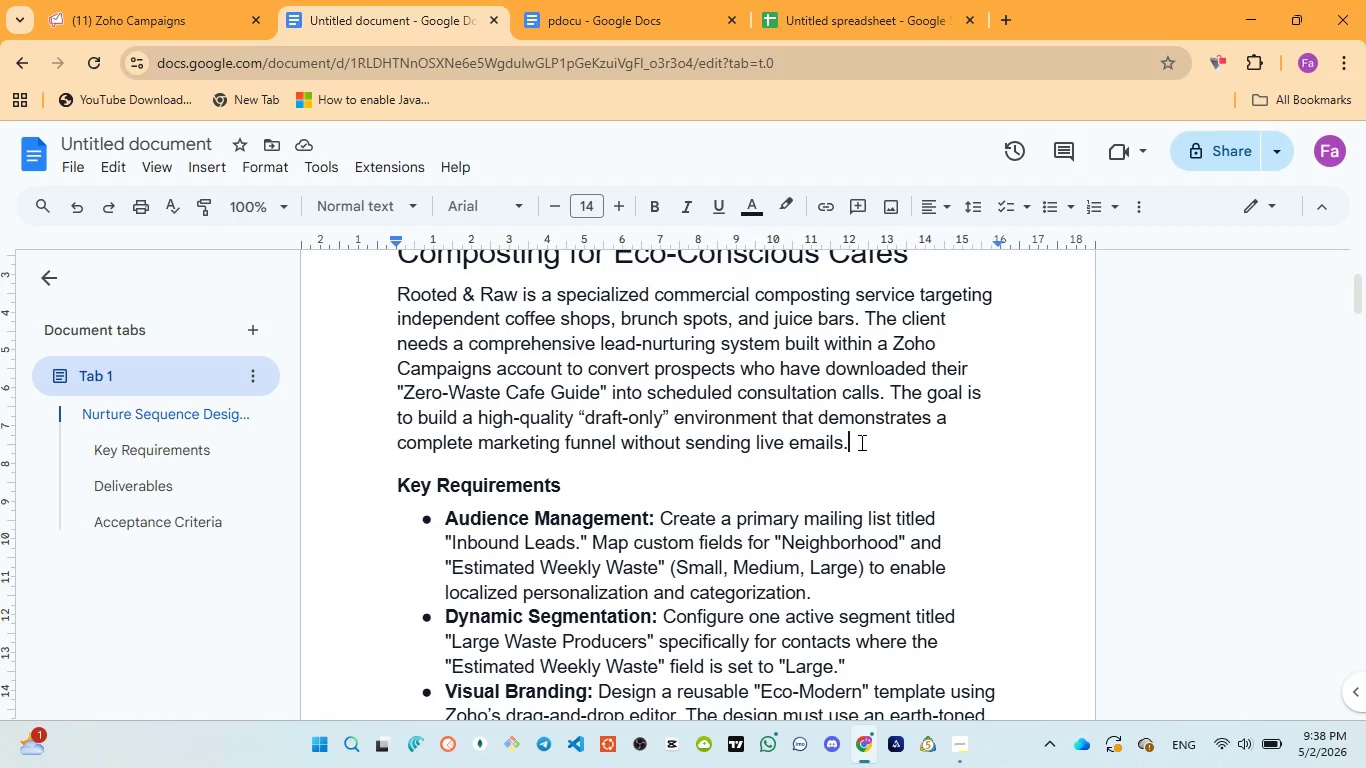 
wait(28.38)
 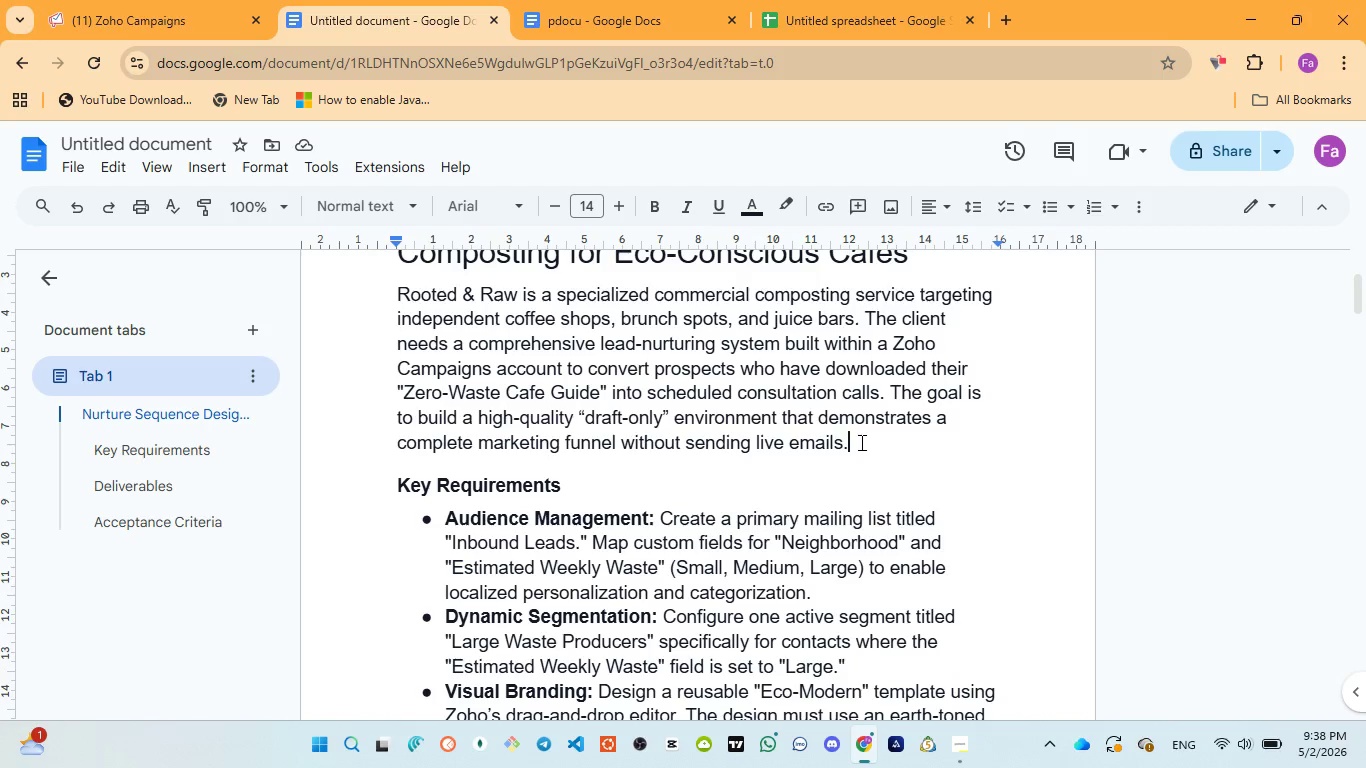 
left_click_drag(start_coordinate=[853, 442], to_coordinate=[395, 304])
 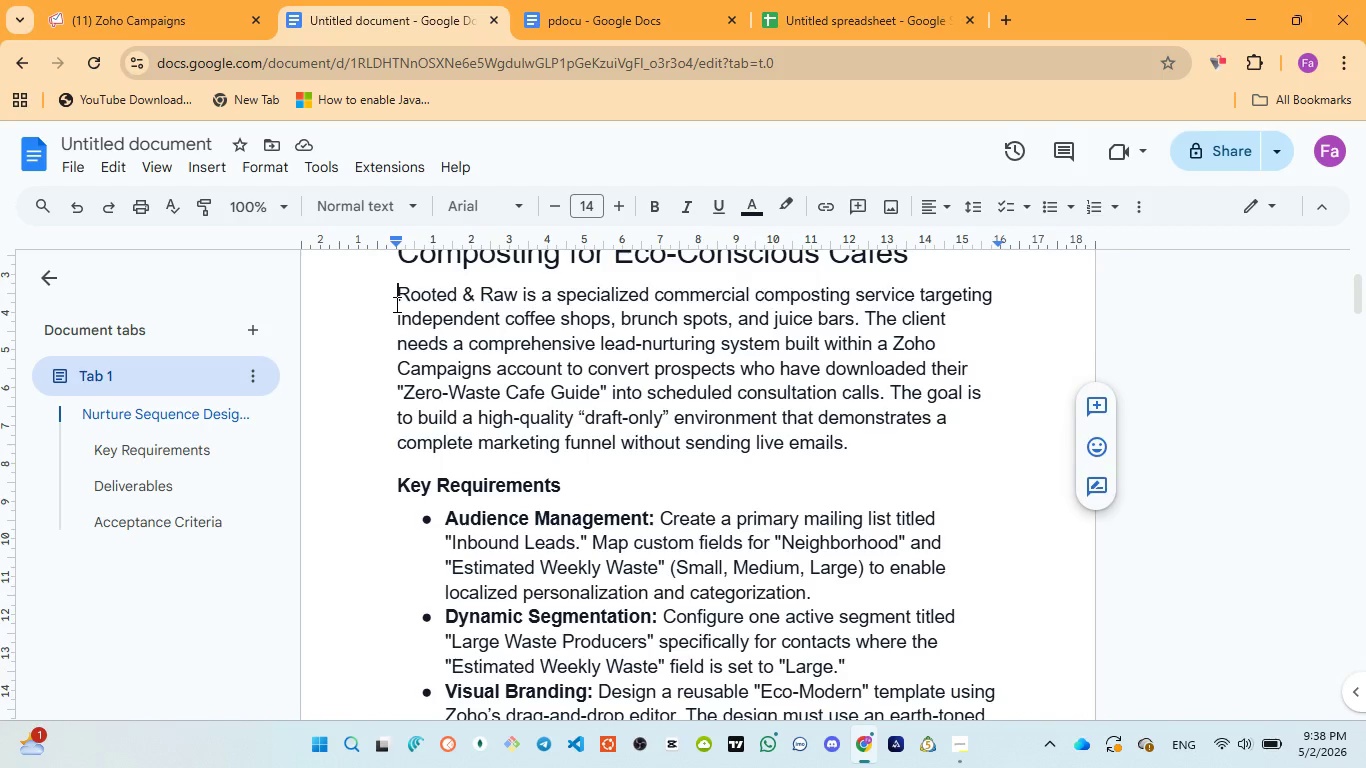 
double_click([395, 304])
 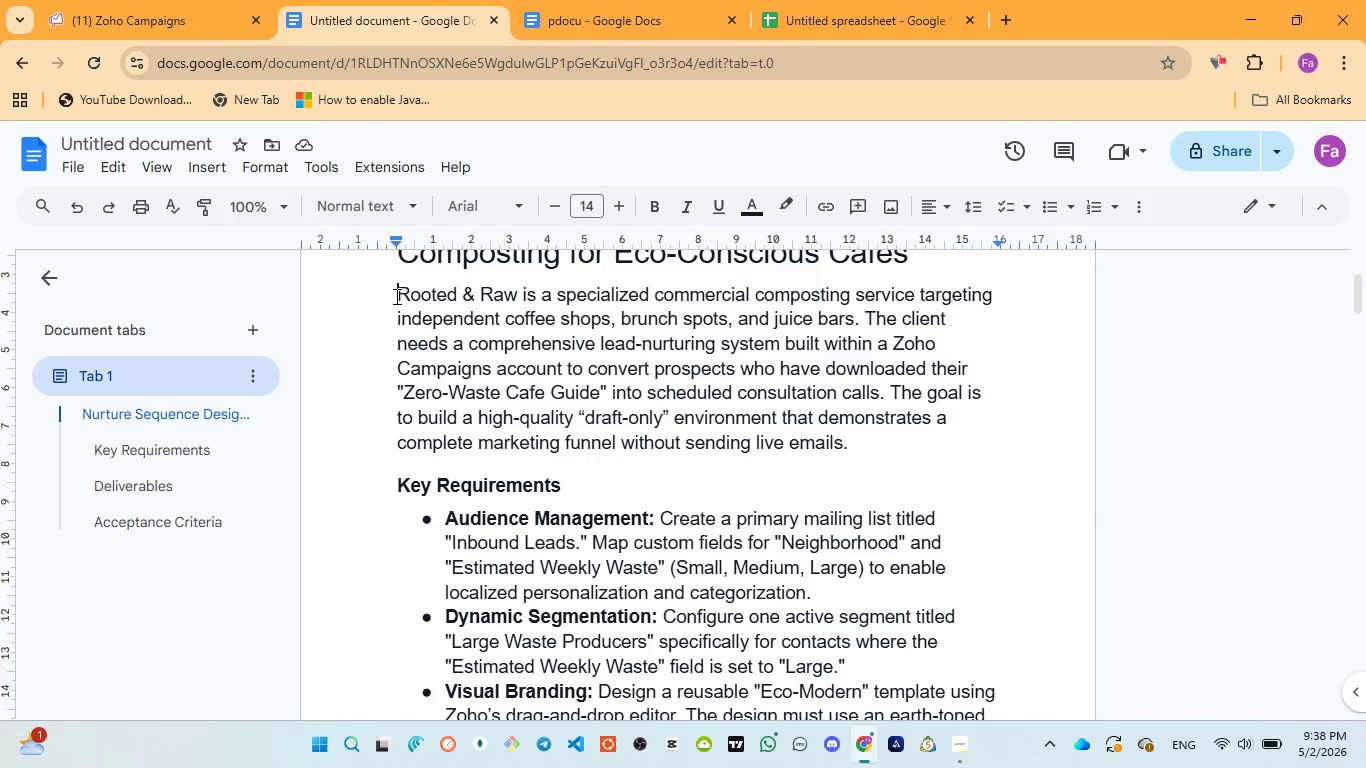 
left_click_drag(start_coordinate=[395, 294], to_coordinate=[855, 435])
 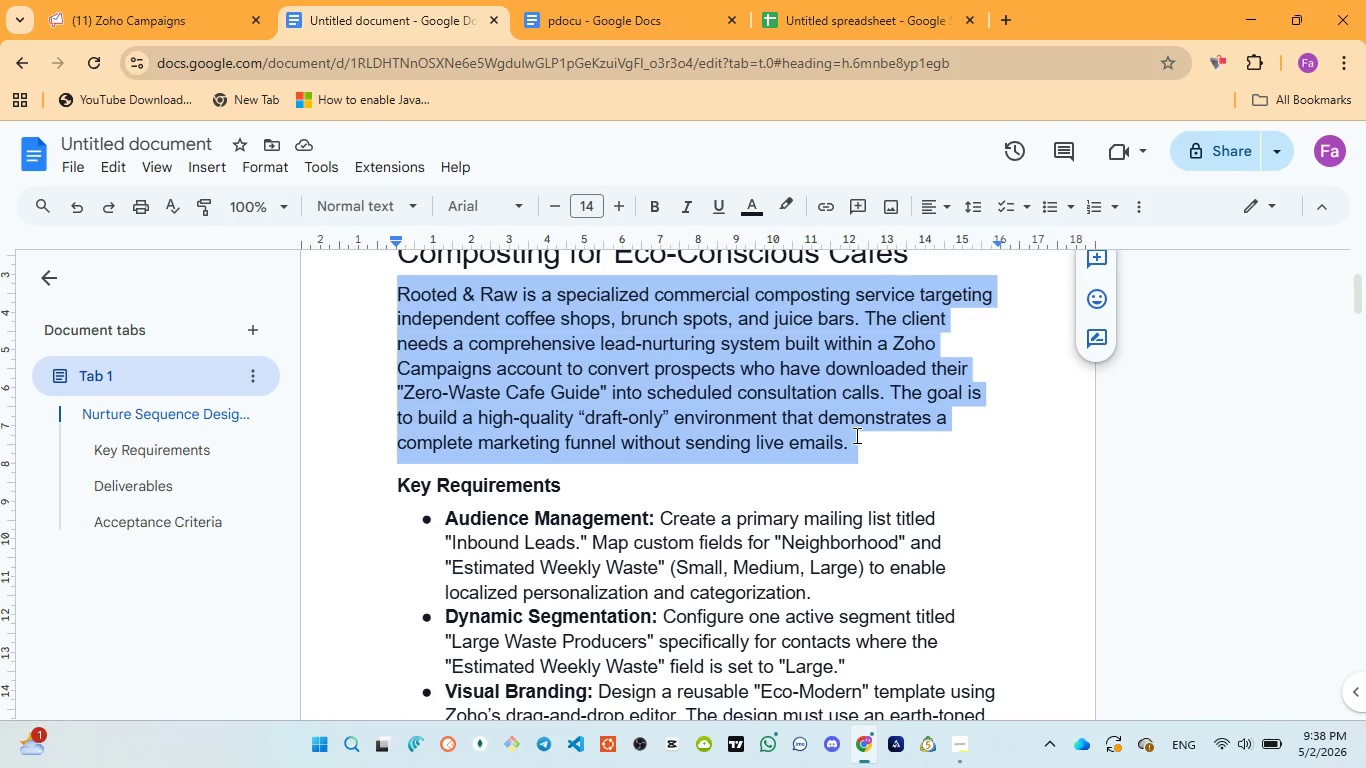 
left_click([855, 435])
 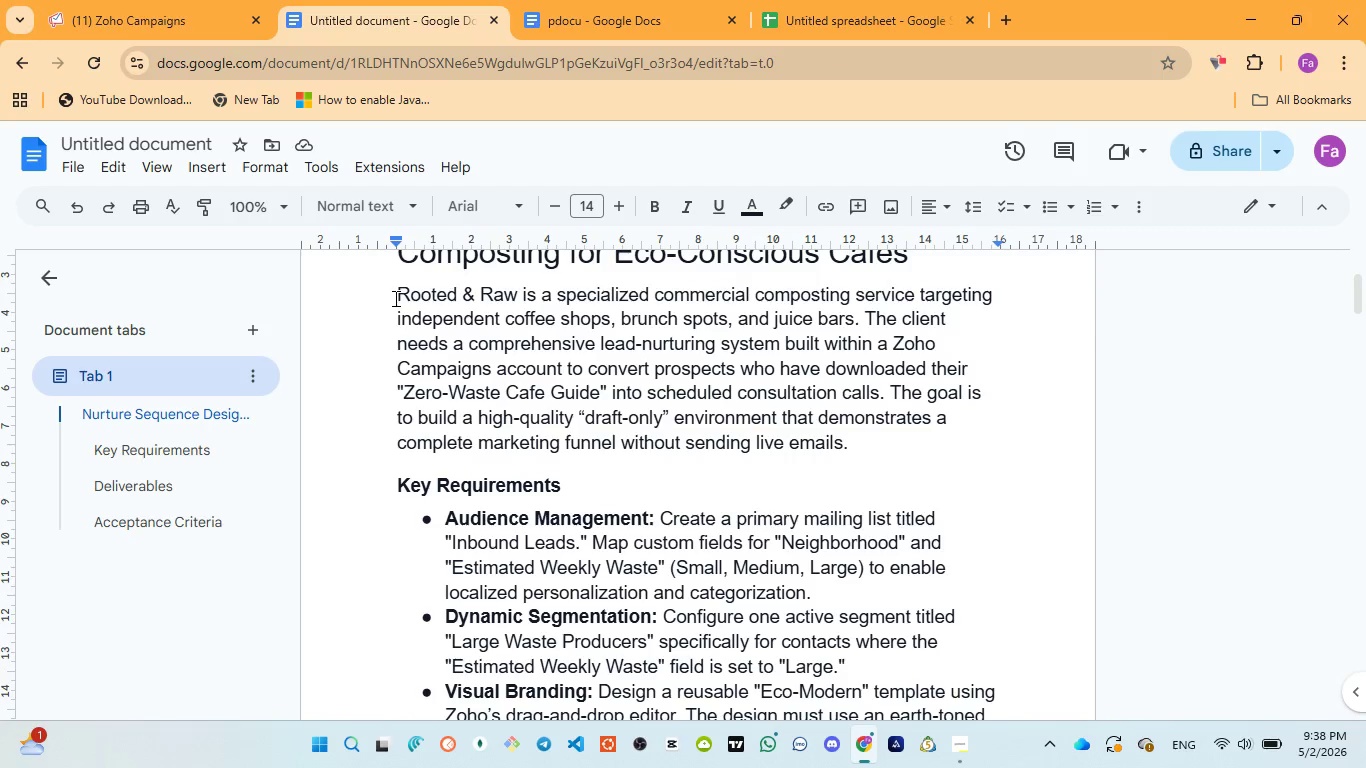 
left_click_drag(start_coordinate=[395, 297], to_coordinate=[858, 446])
 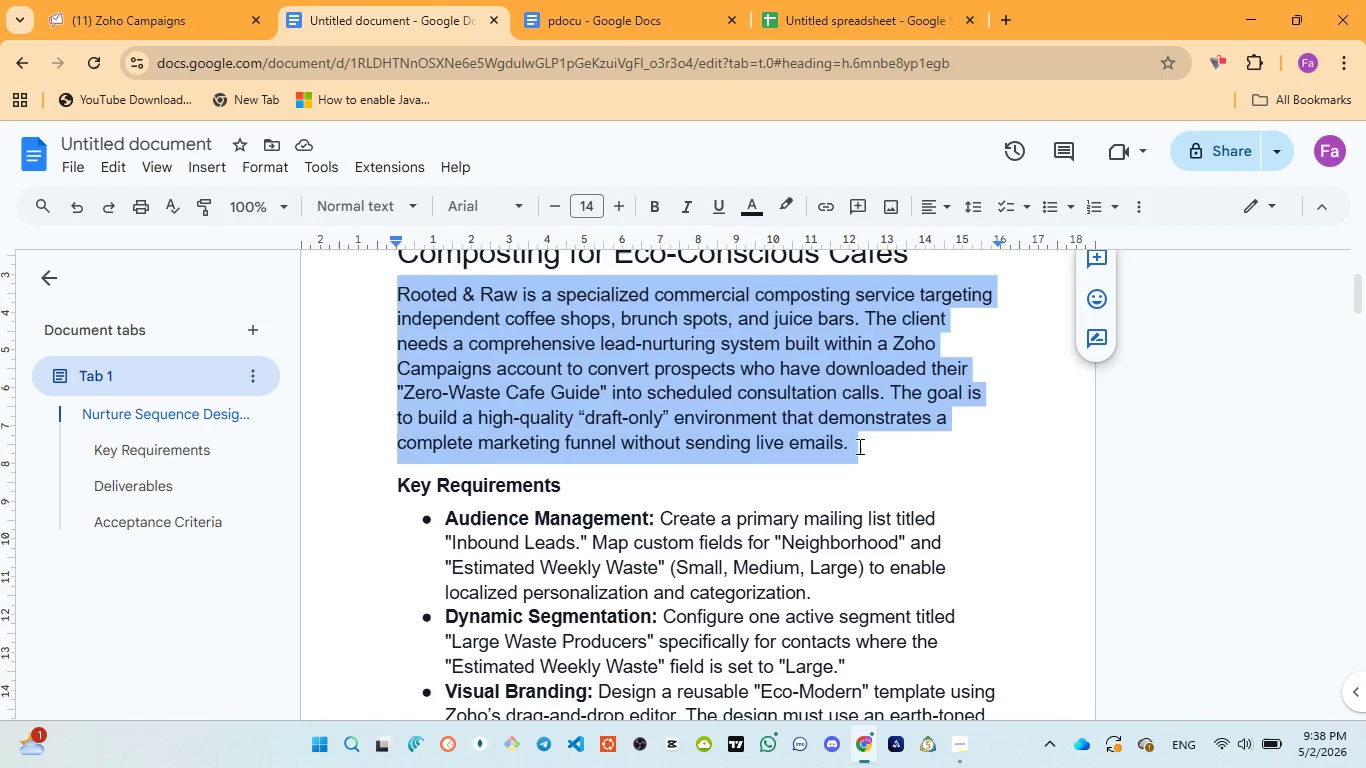 
left_click([858, 446])
 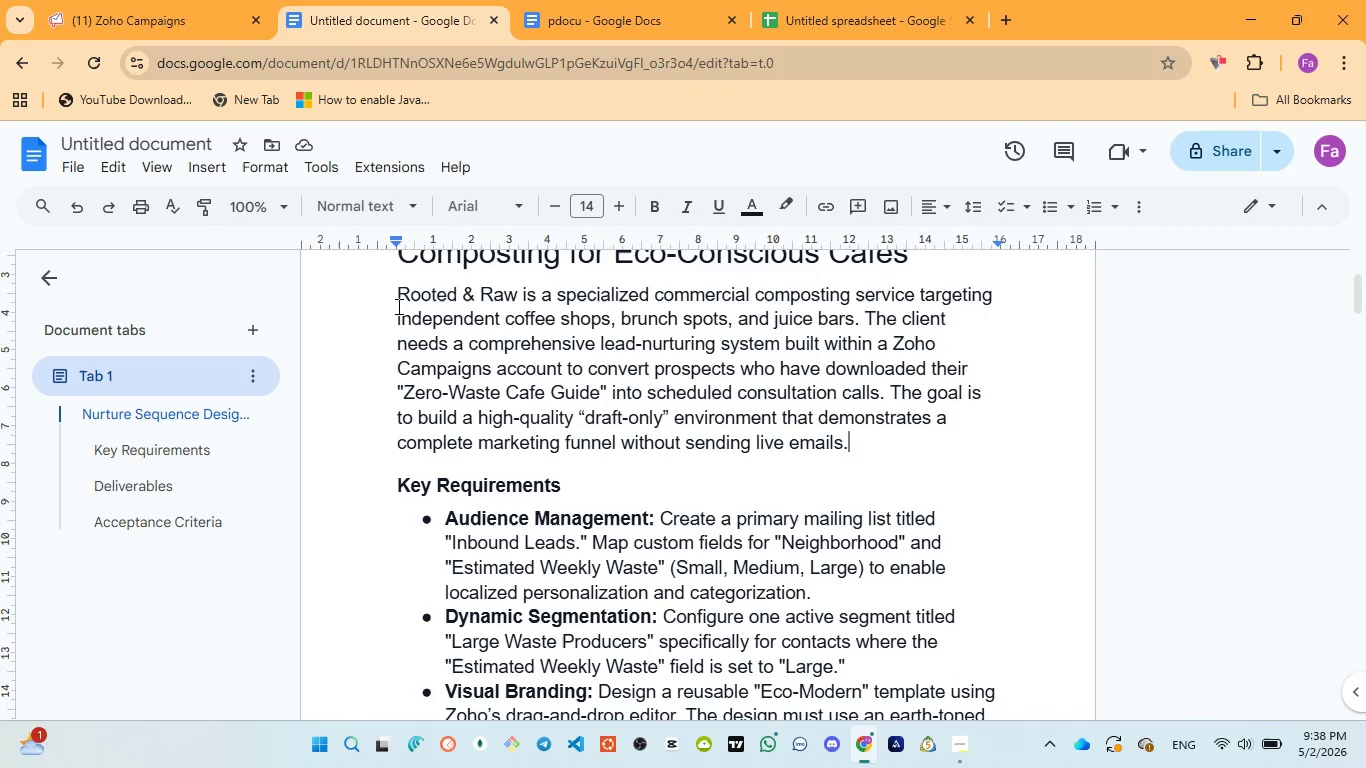 
left_click_drag(start_coordinate=[394, 300], to_coordinate=[870, 436])
 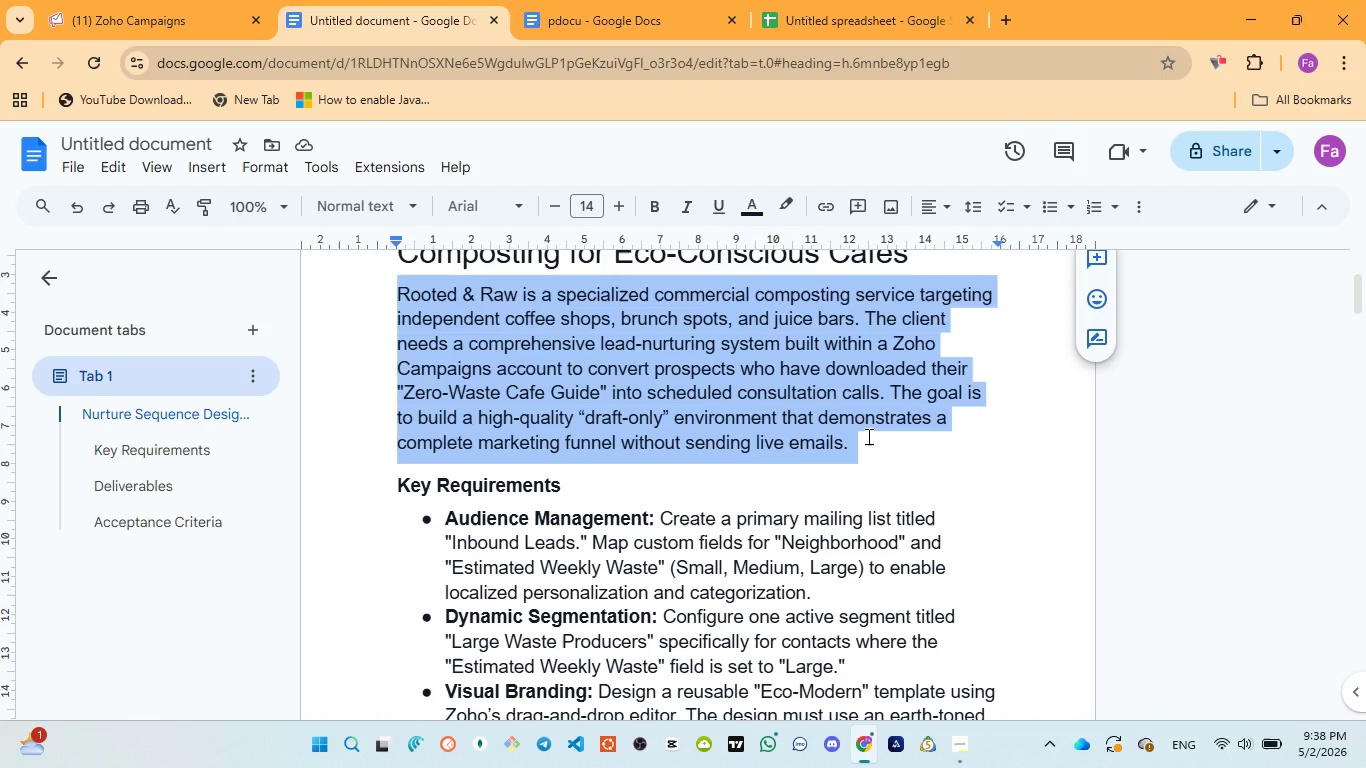 
left_click([867, 436])
 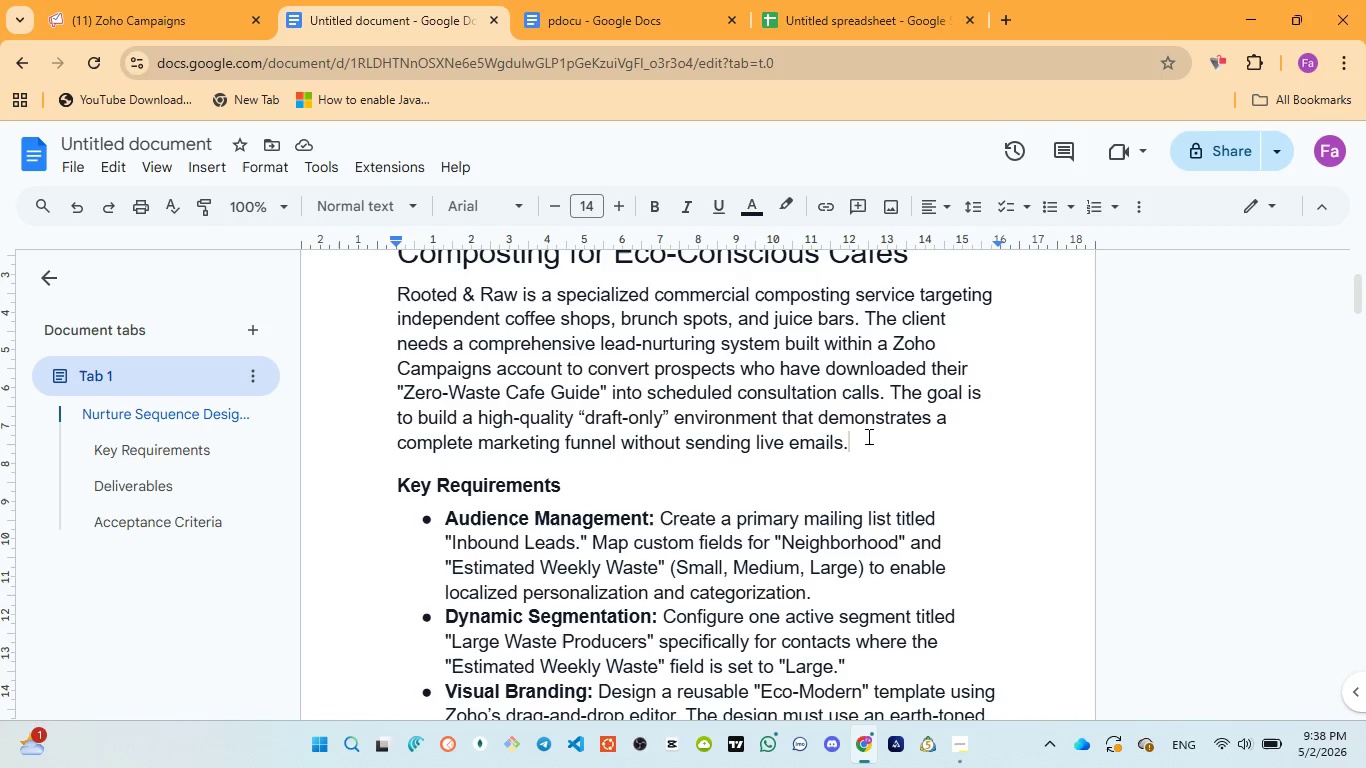 
wait(12.64)
 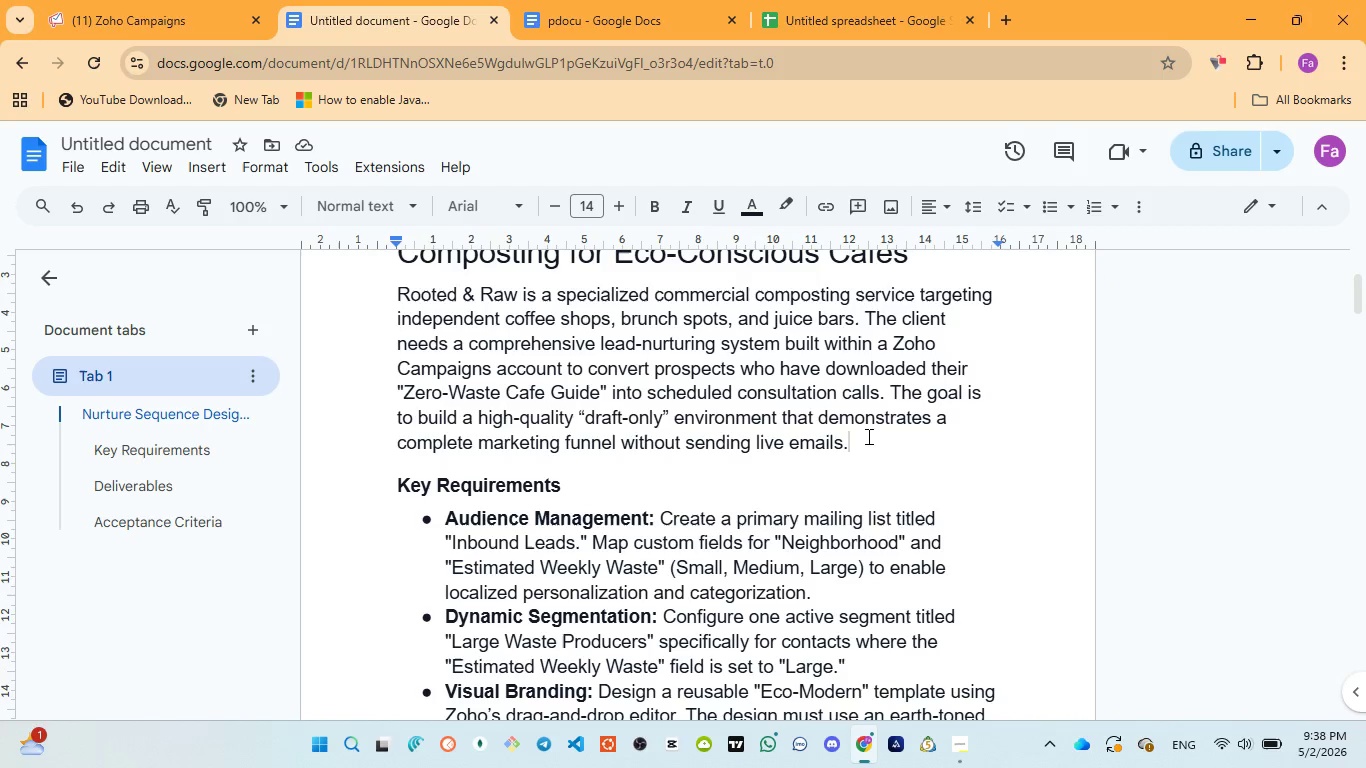 
left_click_drag(start_coordinate=[393, 289], to_coordinate=[874, 443])
 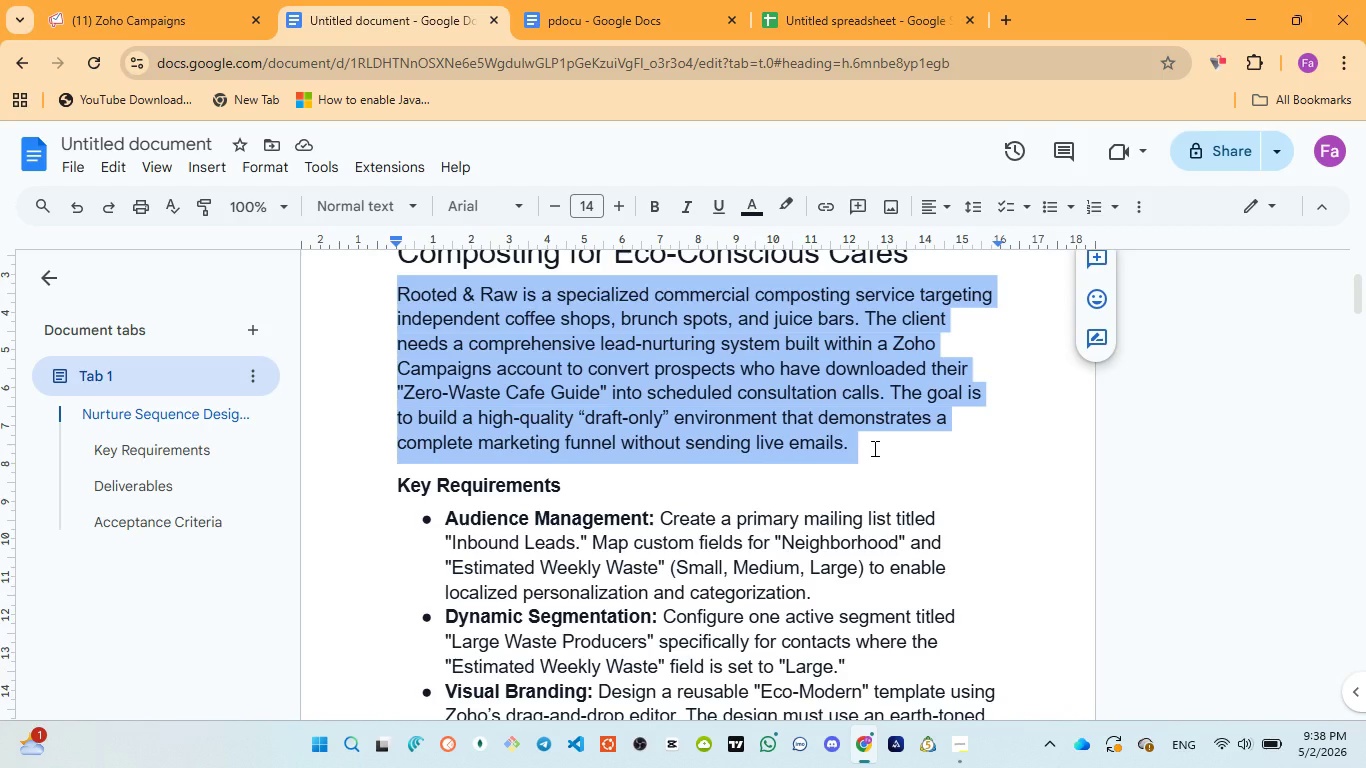 
left_click([873, 448])
 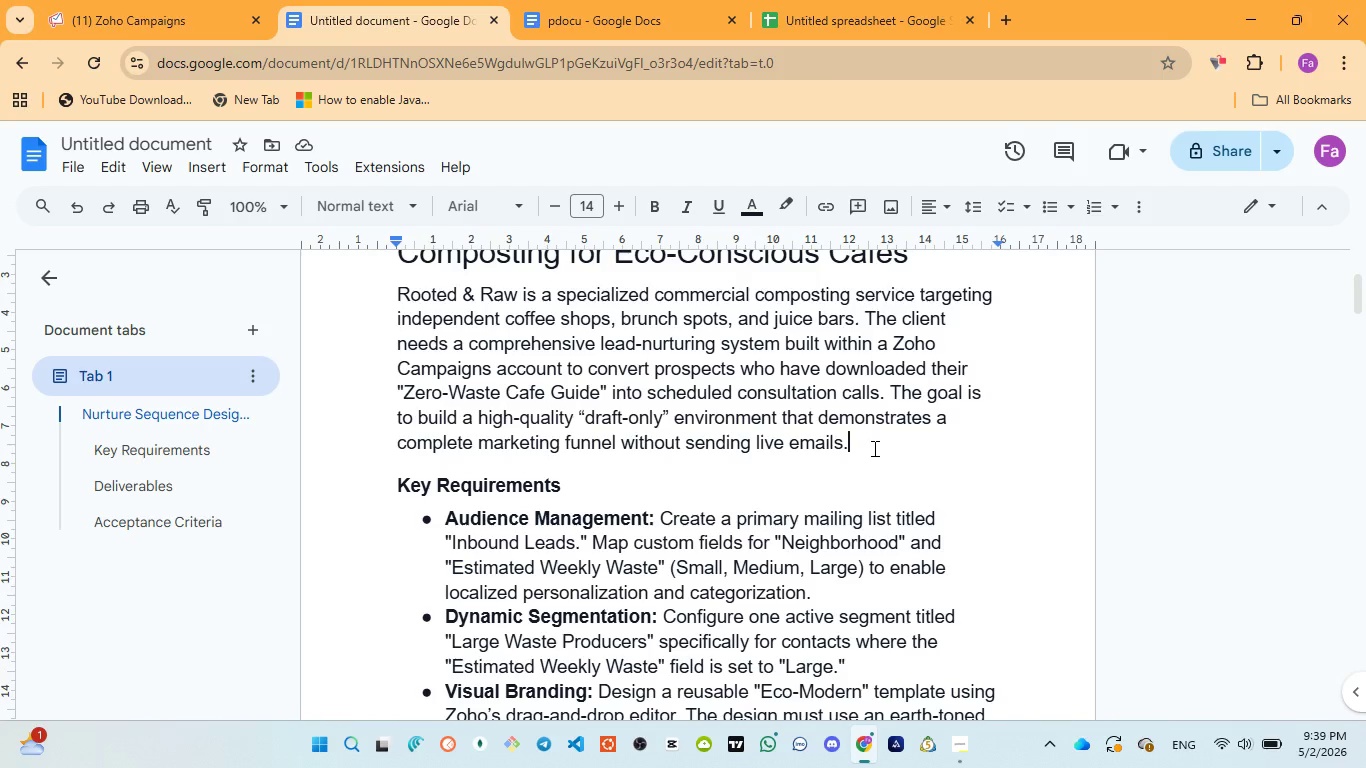 
wait(24.41)
 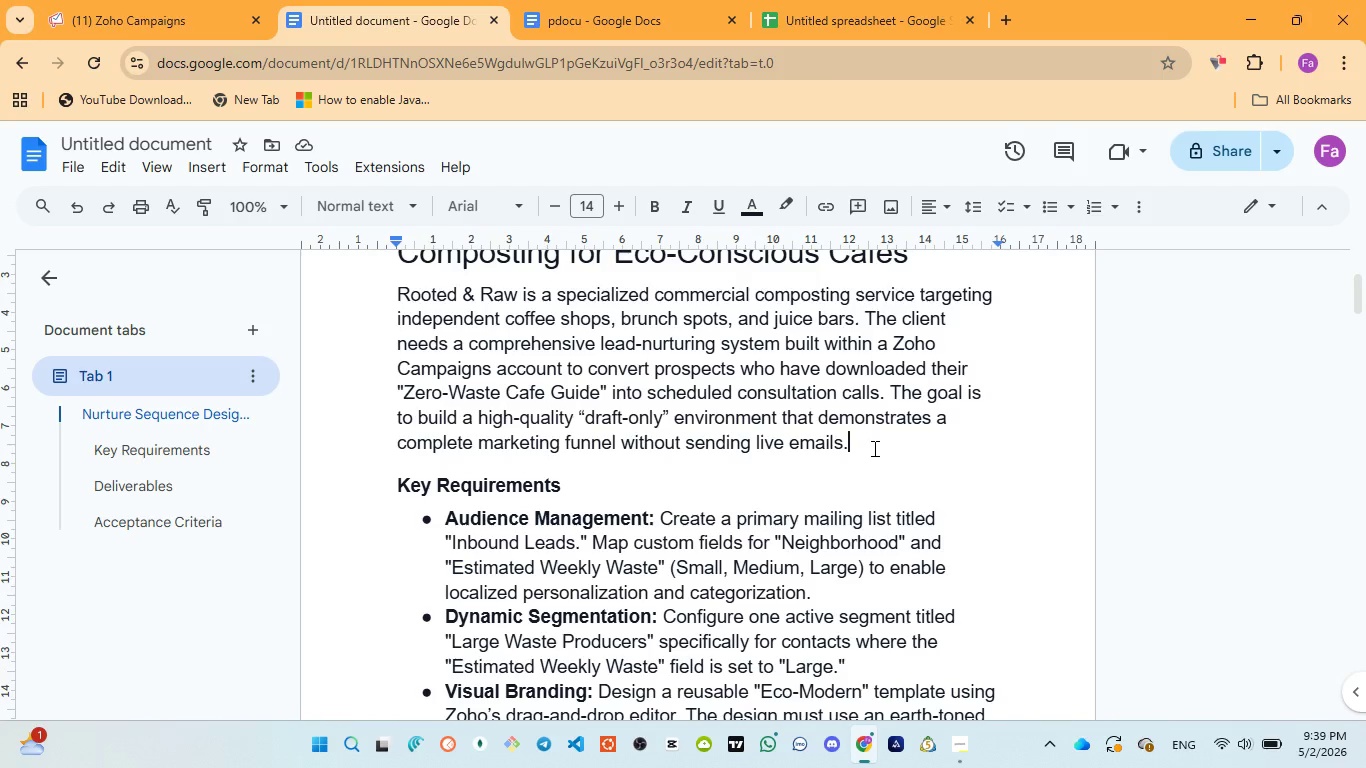 
scroll: coordinate [873, 448], scroll_direction: up, amount: 1.0
 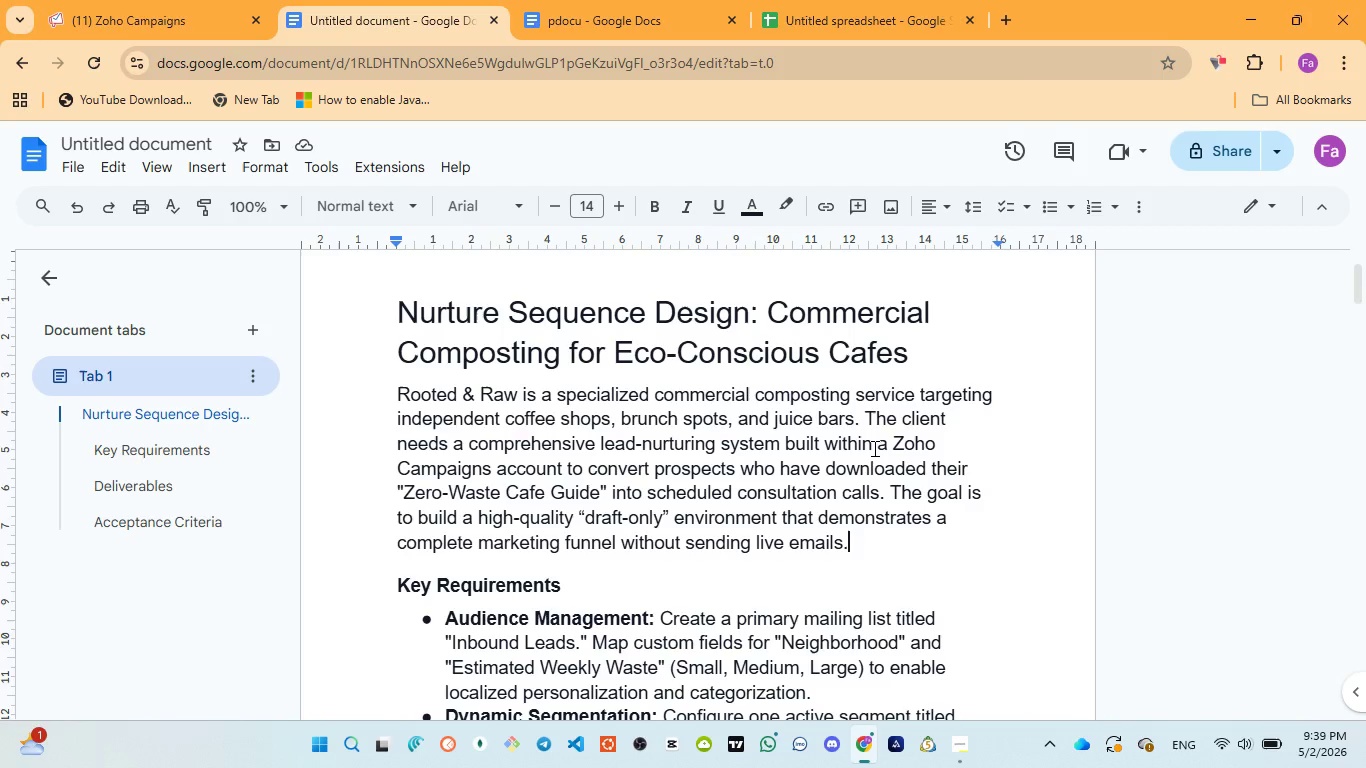 
wait(37.66)
 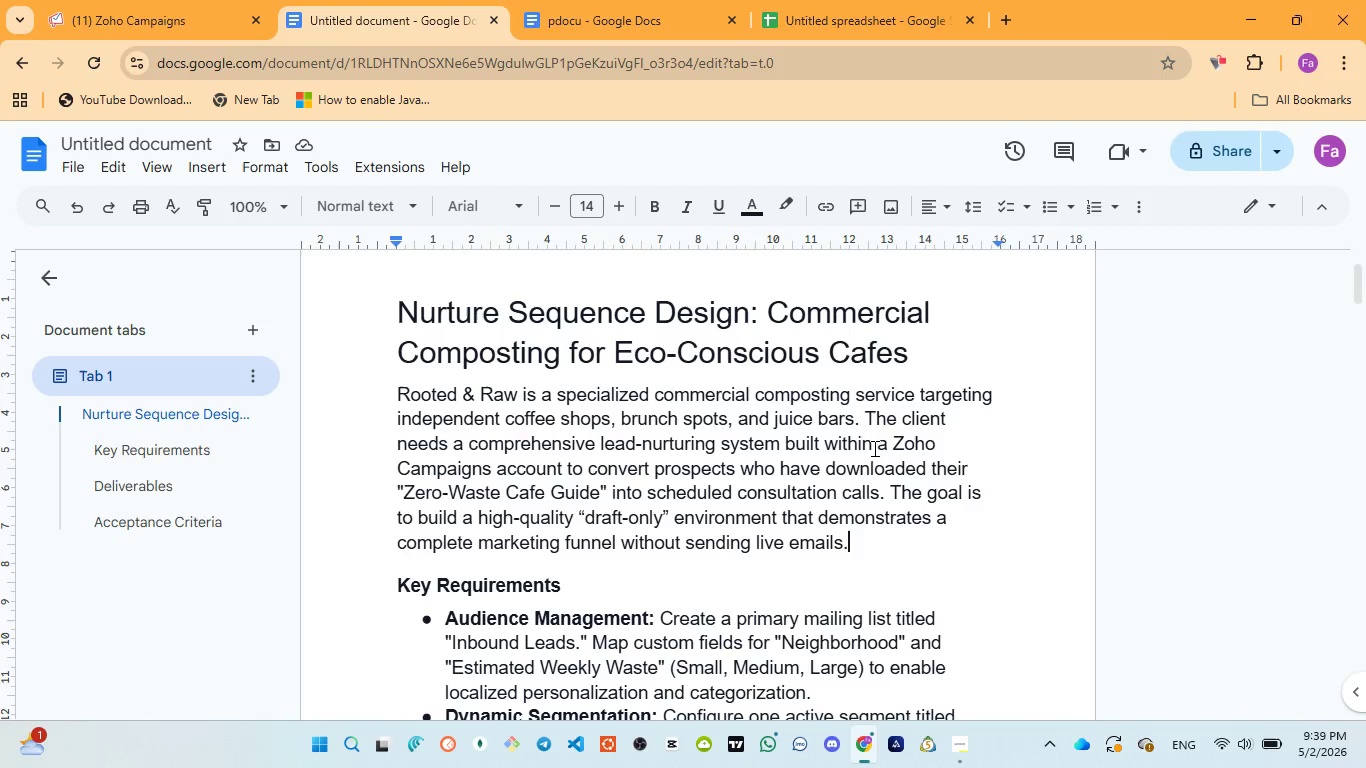 
left_click_drag(start_coordinate=[397, 315], to_coordinate=[914, 364])
 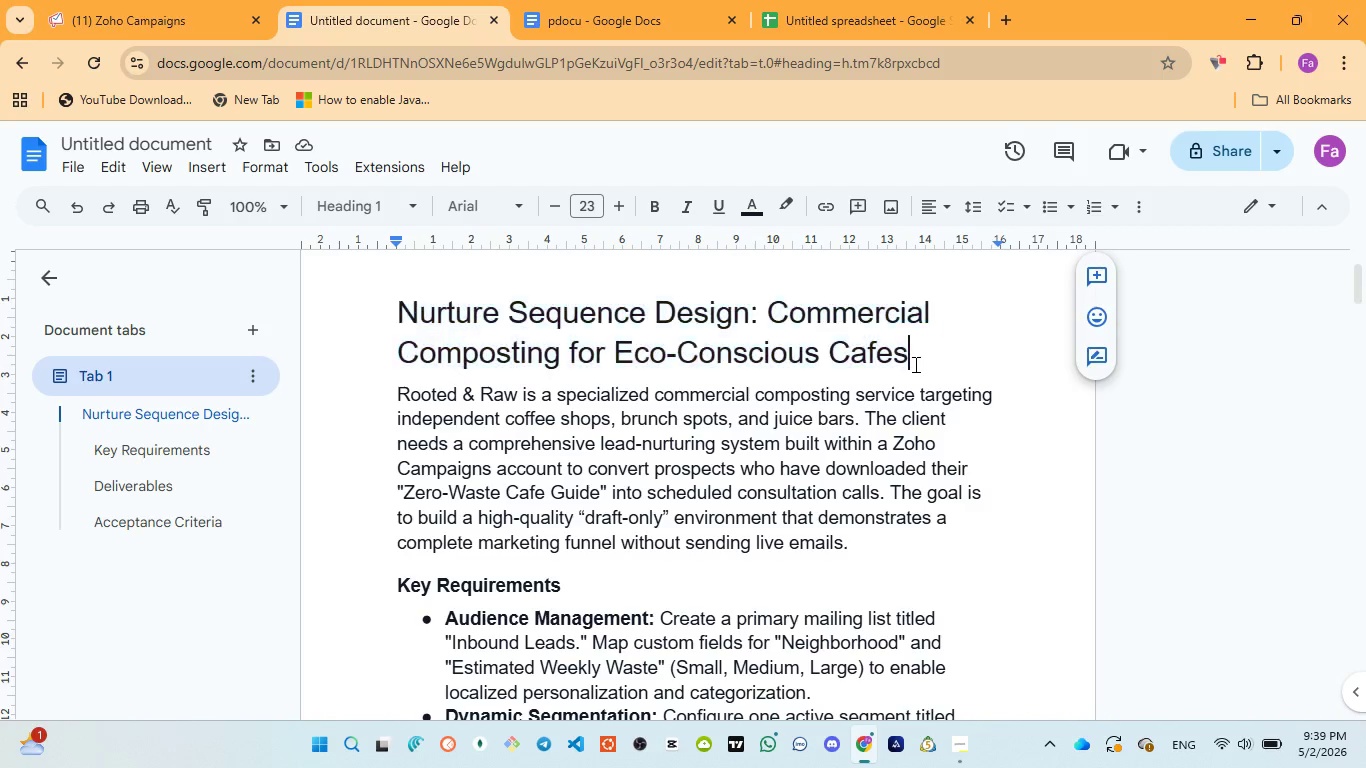 
left_click([914, 364])
 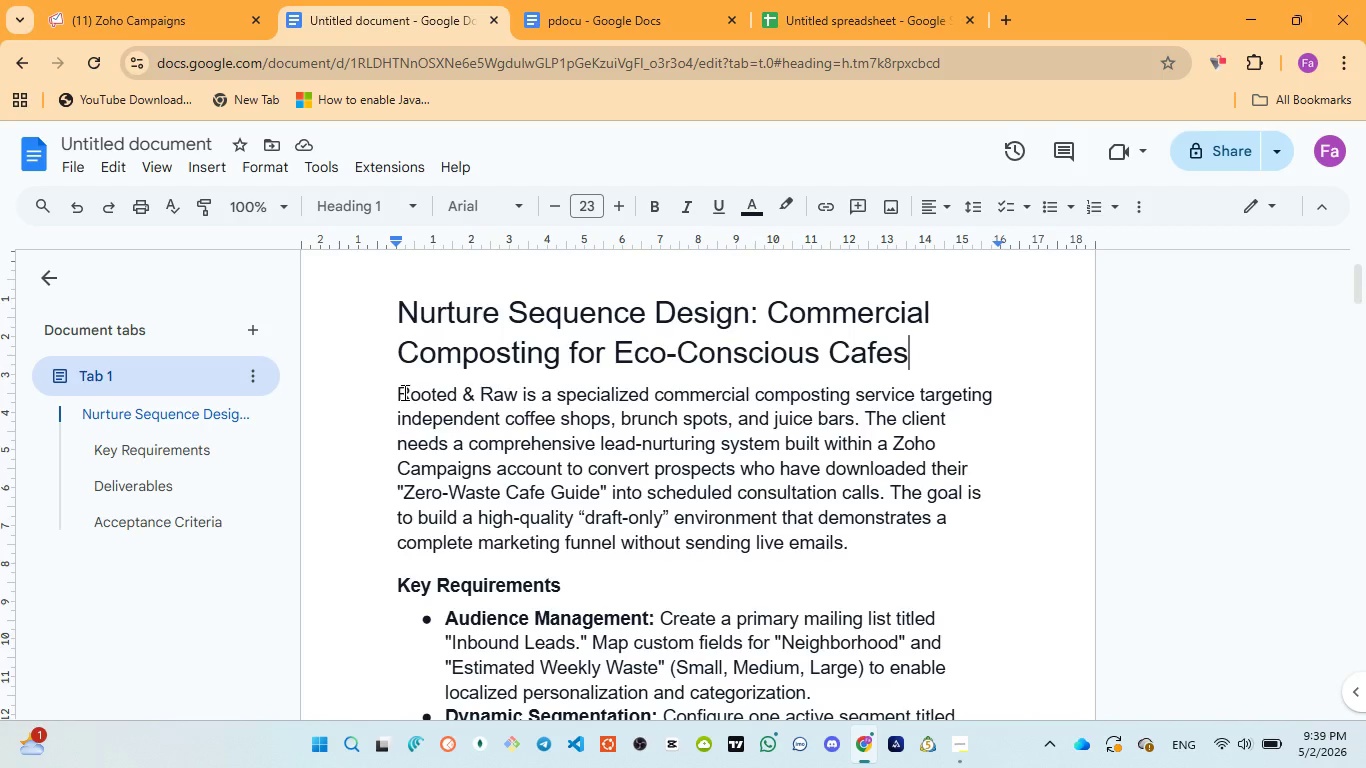 
left_click_drag(start_coordinate=[391, 393], to_coordinate=[878, 542])
 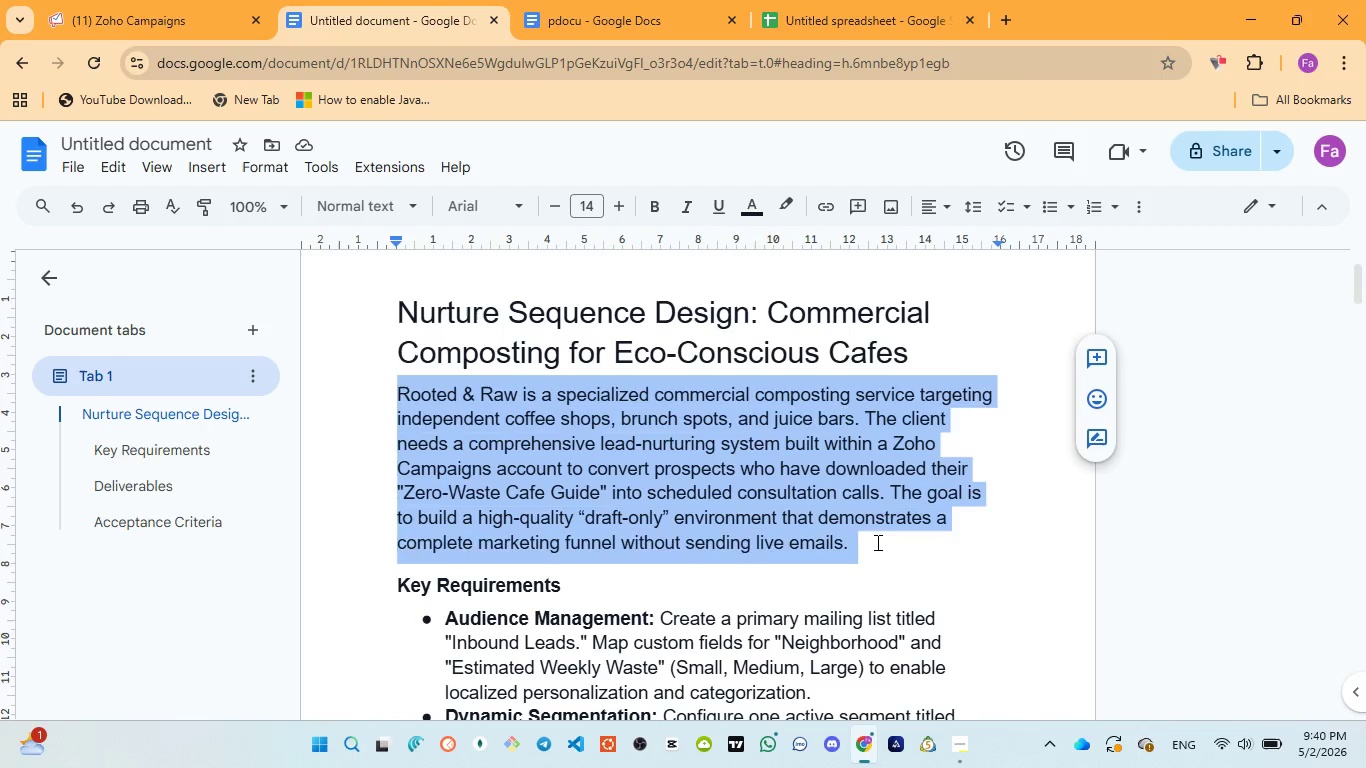 
left_click([876, 542])
 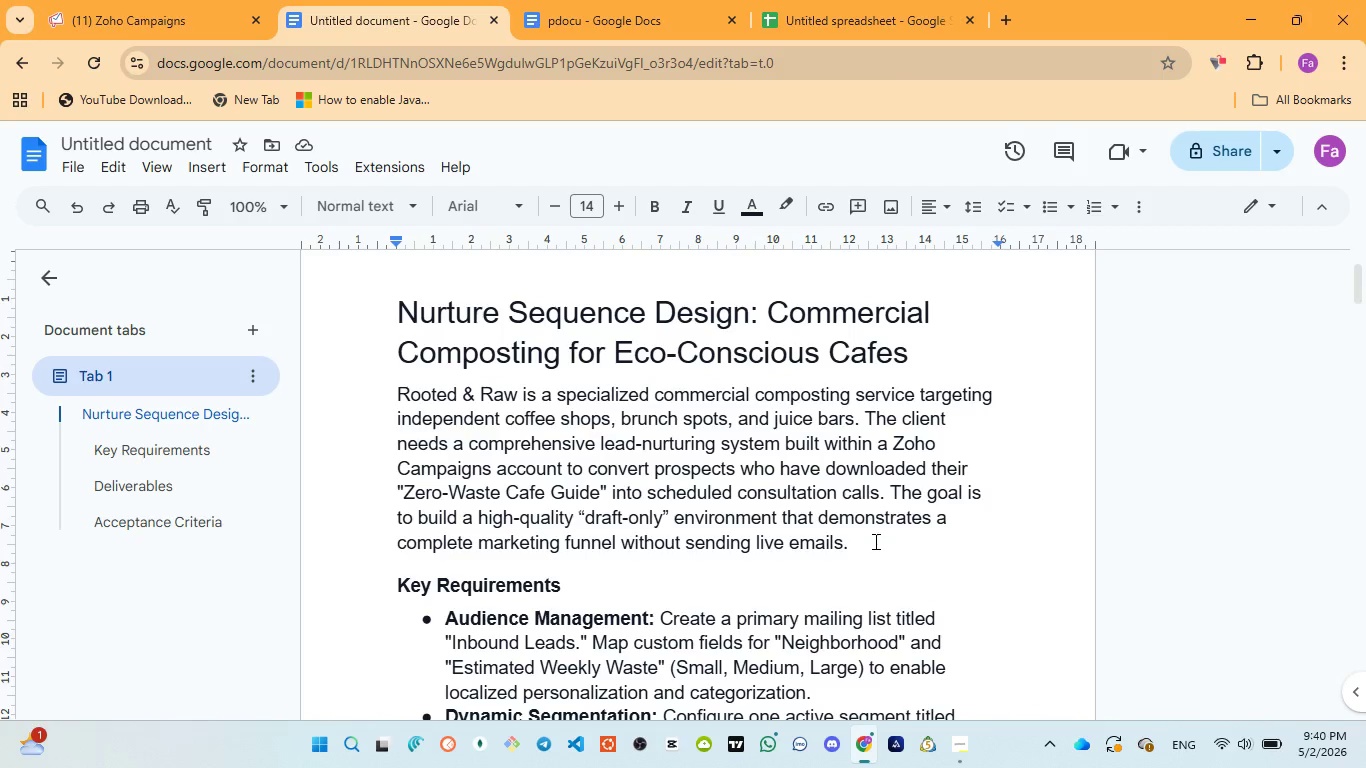 
scroll: coordinate [874, 541], scroll_direction: down, amount: 1.0
 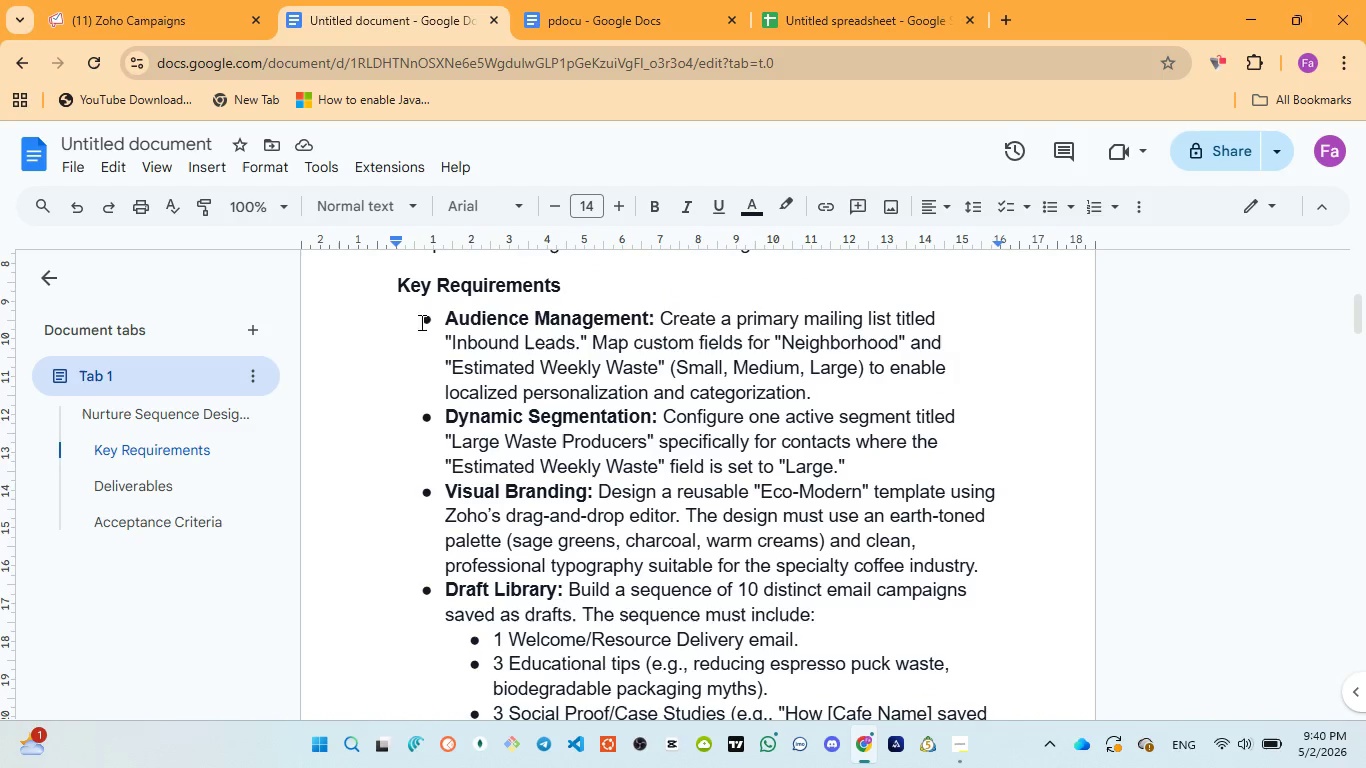 
left_click_drag(start_coordinate=[387, 291], to_coordinate=[566, 295])
 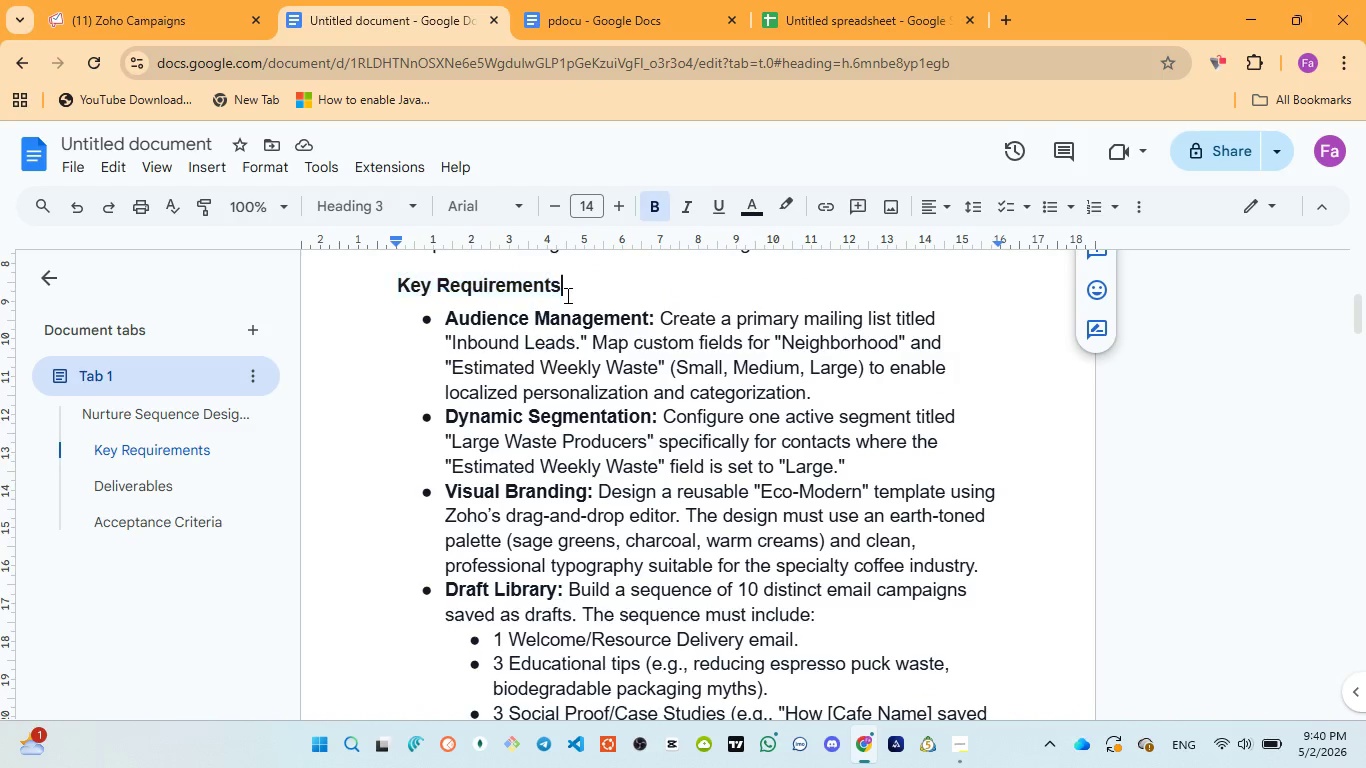 
left_click([566, 295])
 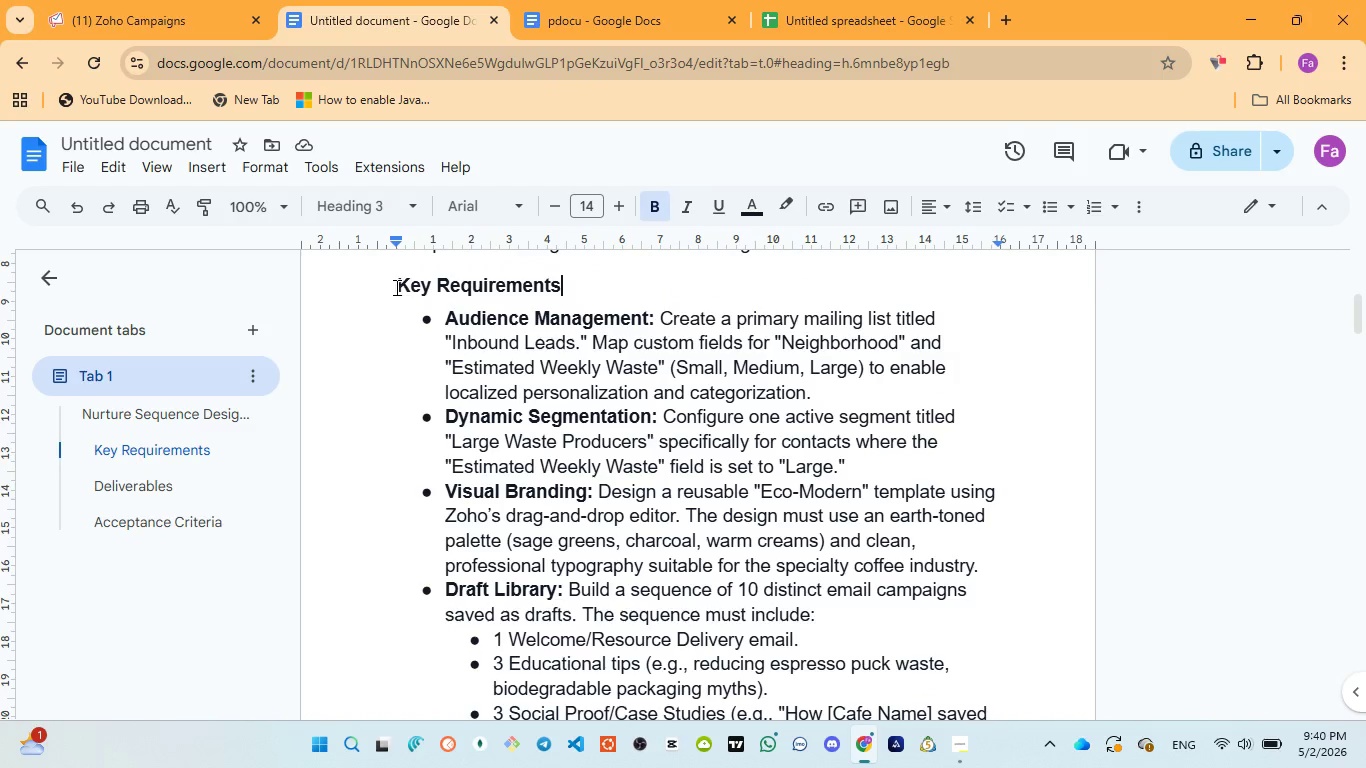 
left_click_drag(start_coordinate=[394, 287], to_coordinate=[573, 287])
 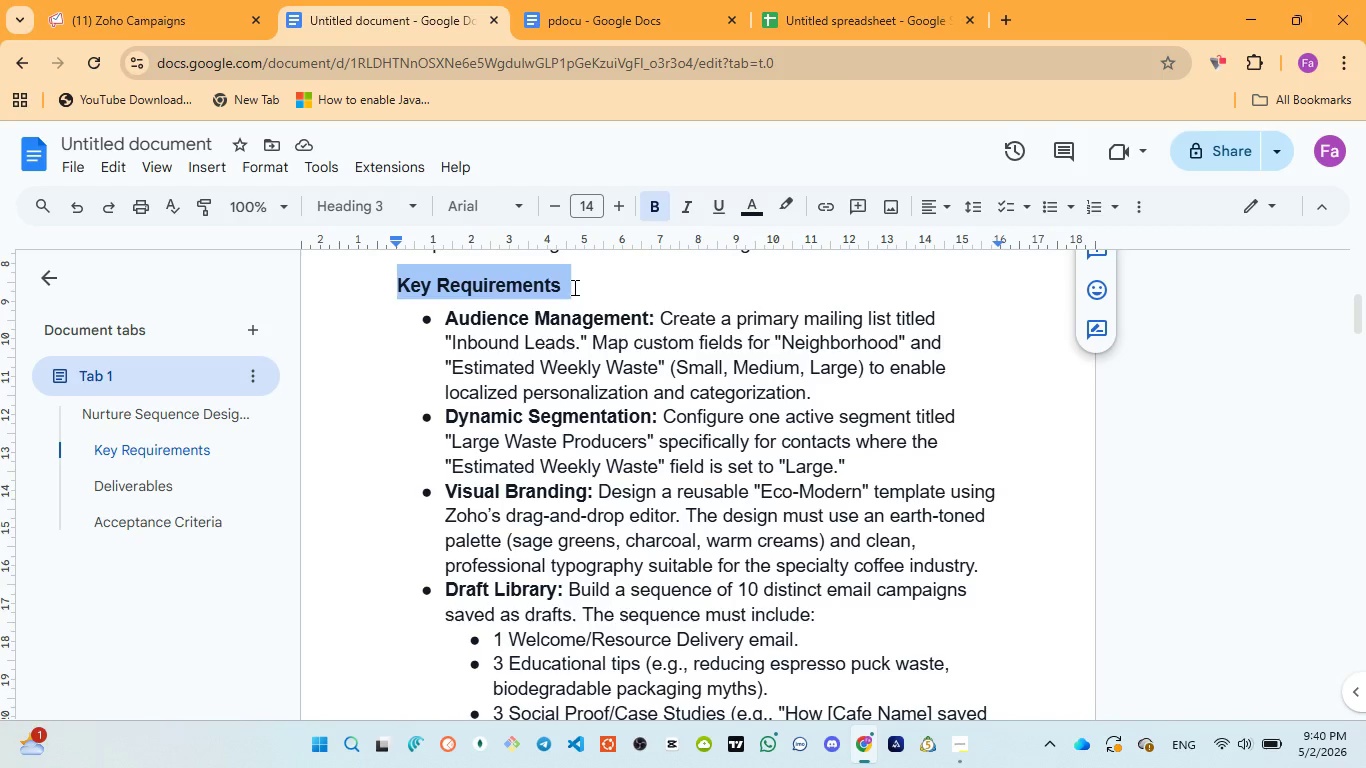 
left_click([573, 287])
 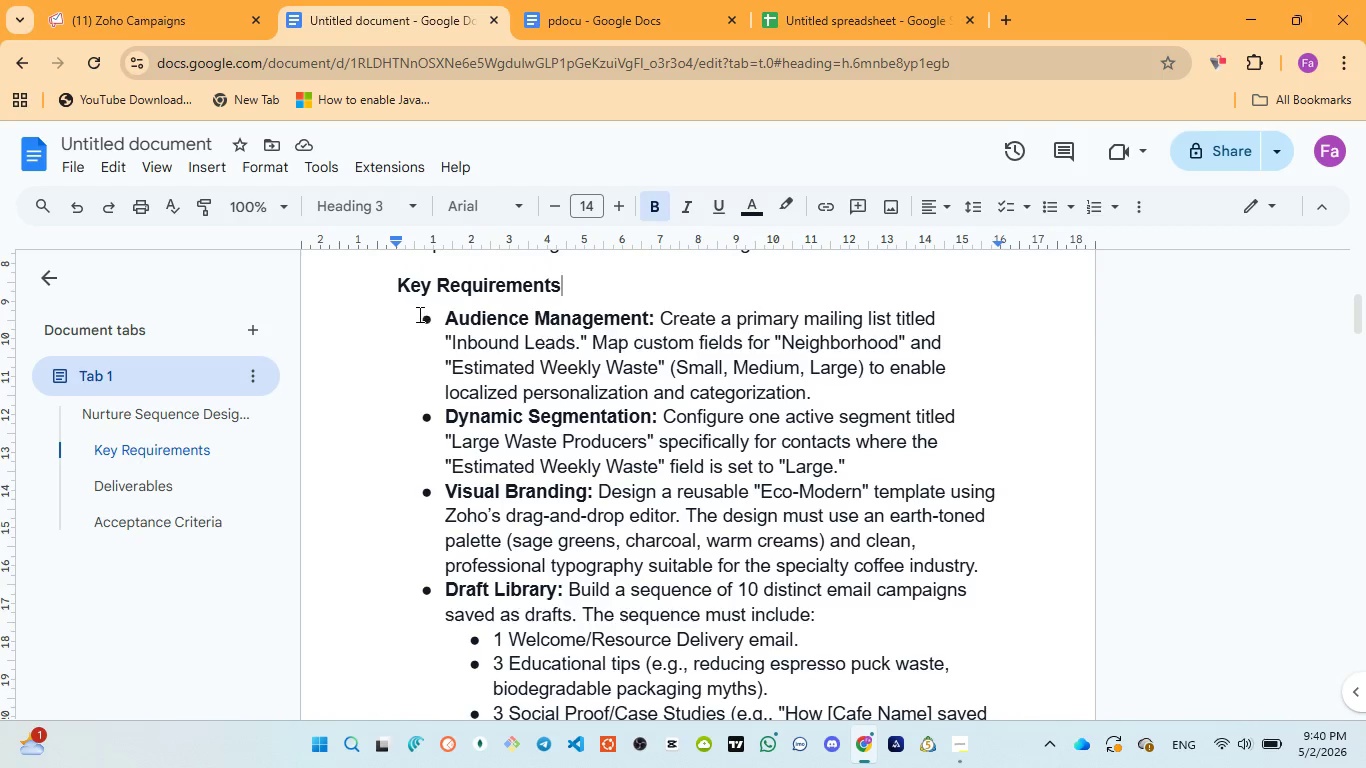 
left_click_drag(start_coordinate=[417, 314], to_coordinate=[819, 387])
 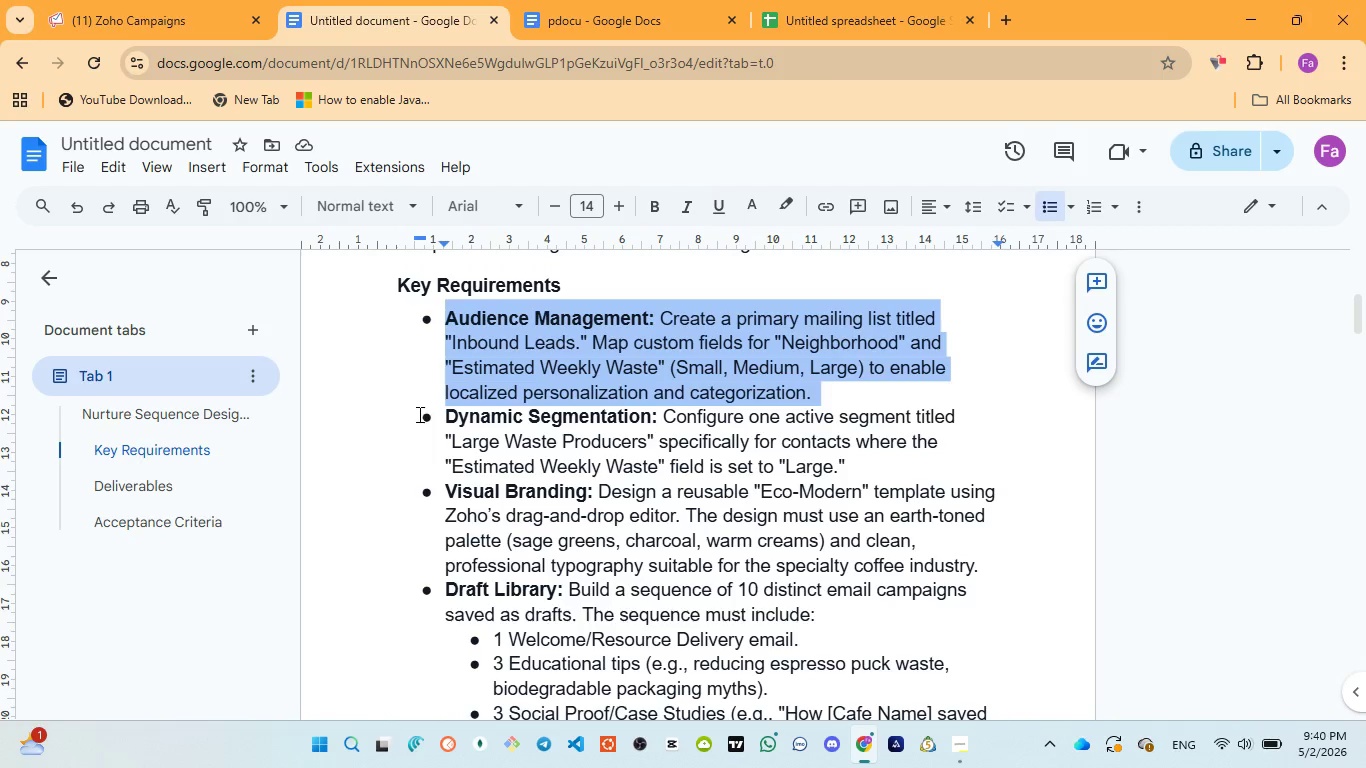 
left_click_drag(start_coordinate=[418, 413], to_coordinate=[846, 459])
 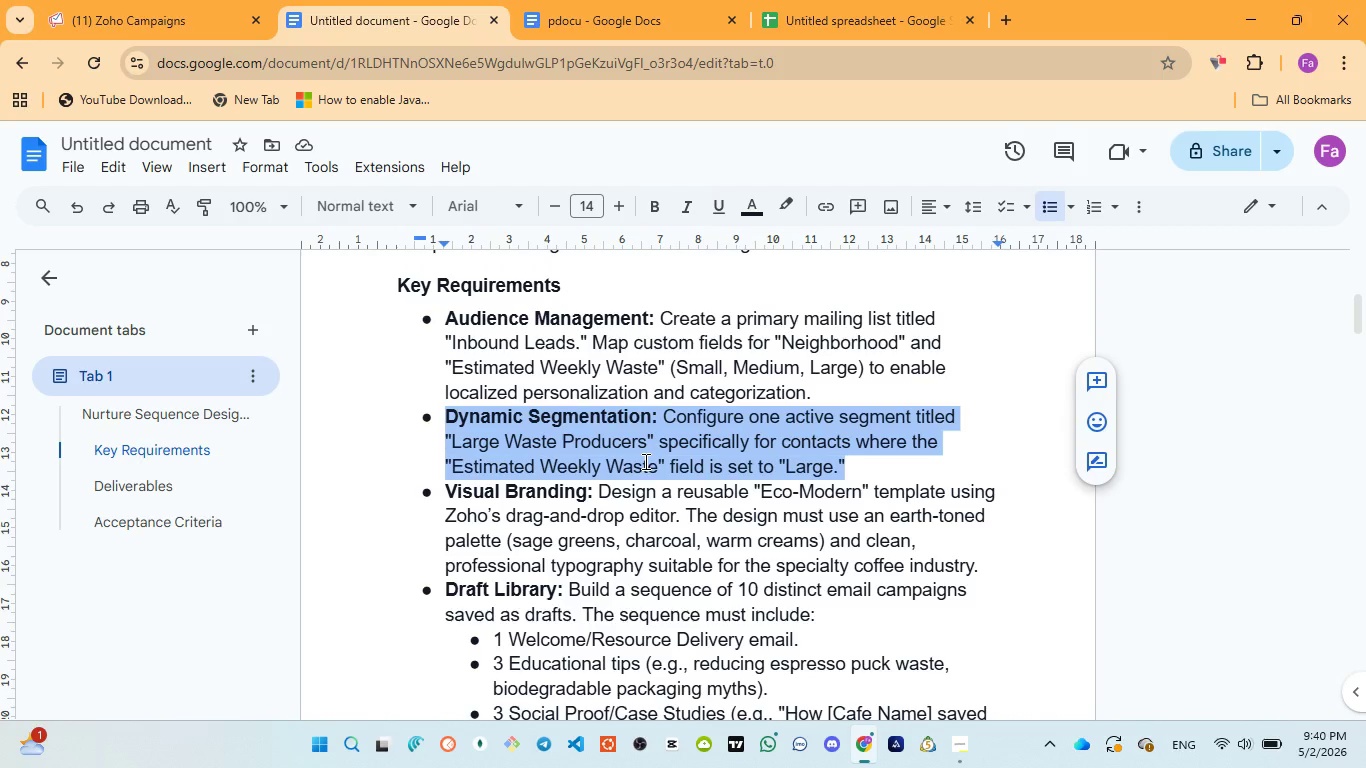 
scroll: coordinate [644, 461], scroll_direction: down, amount: 1.0
 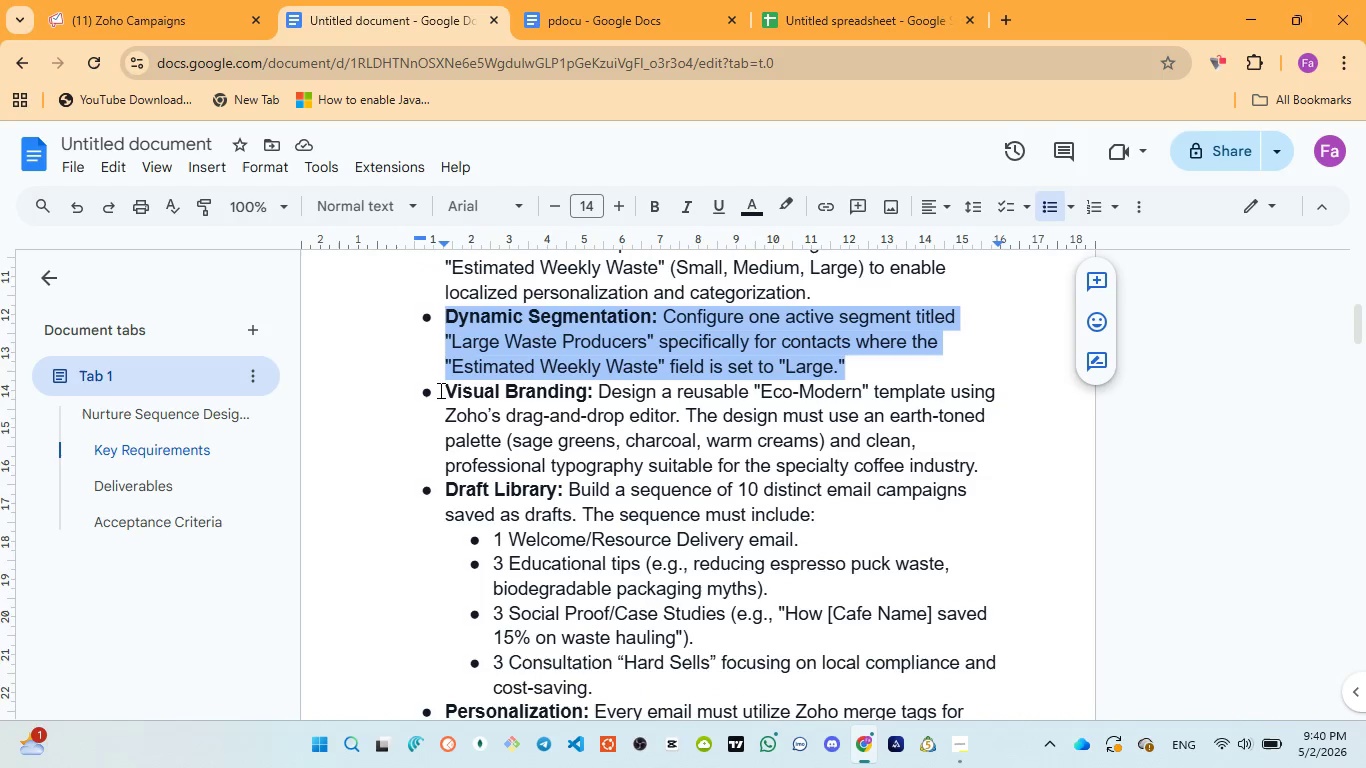 
left_click_drag(start_coordinate=[441, 389], to_coordinate=[924, 439])
 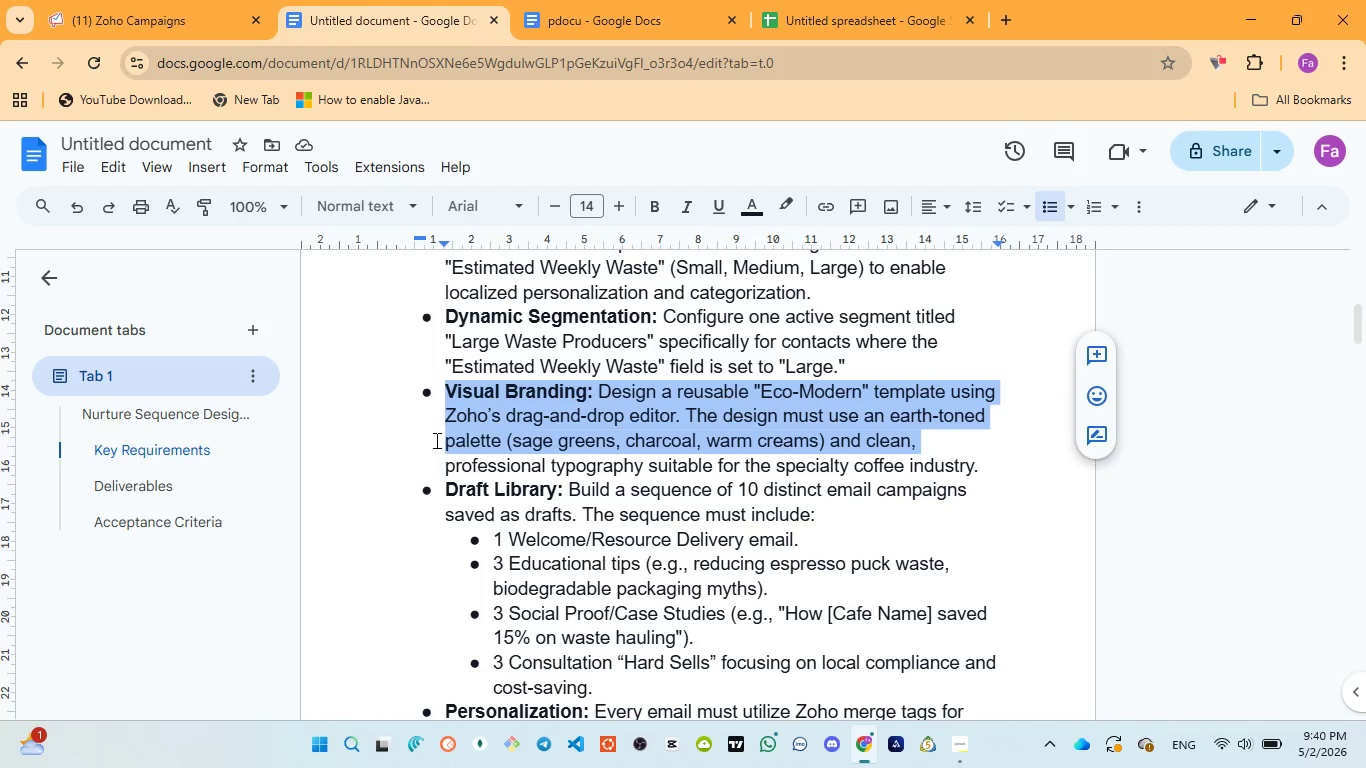 
left_click([428, 418])
 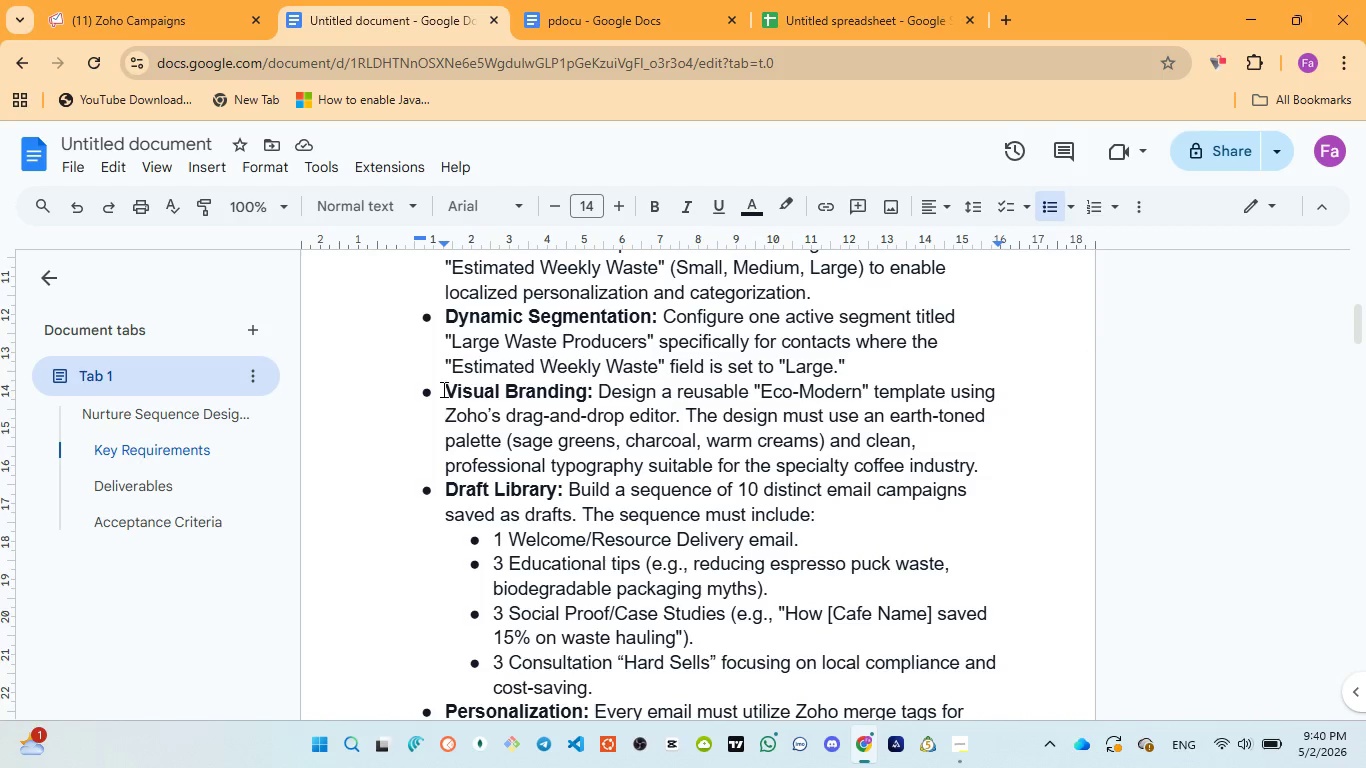 
left_click_drag(start_coordinate=[442, 389], to_coordinate=[983, 459])
 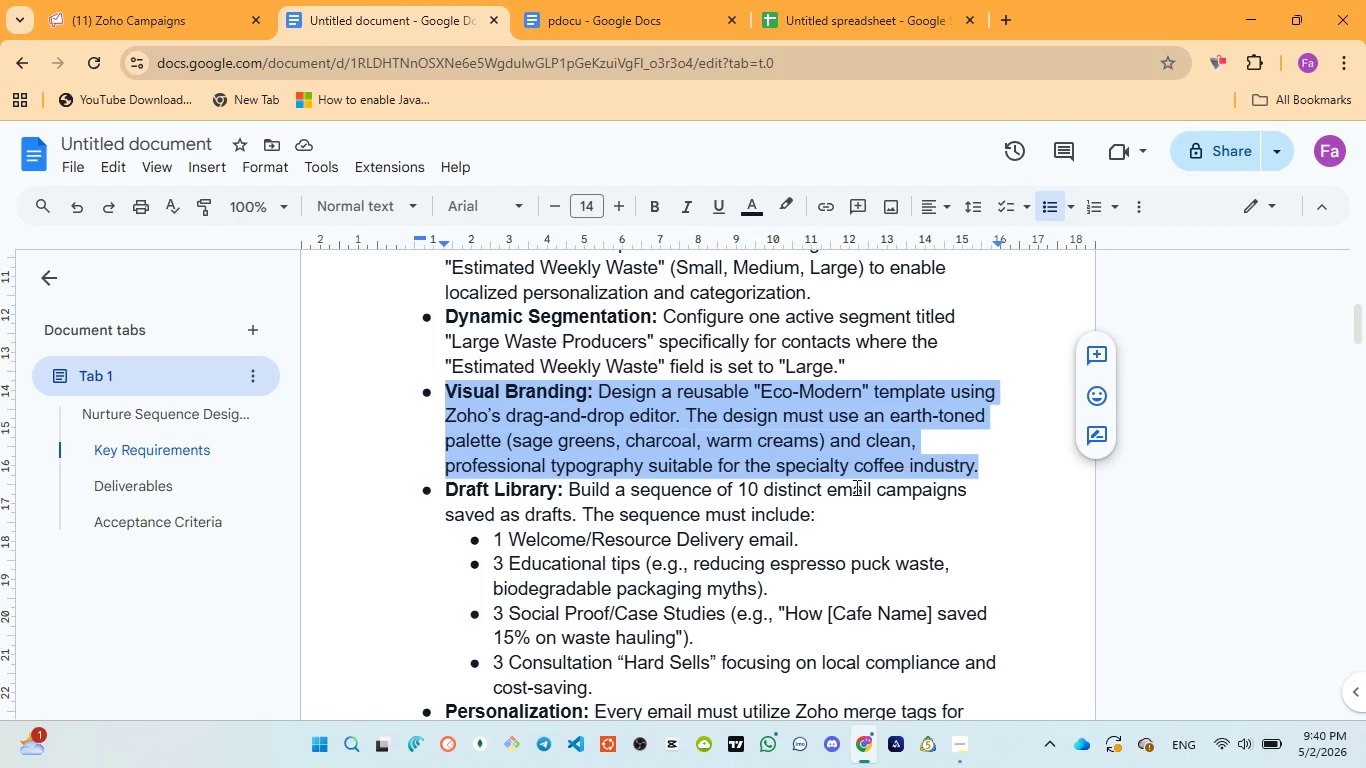 
left_click([827, 498])
 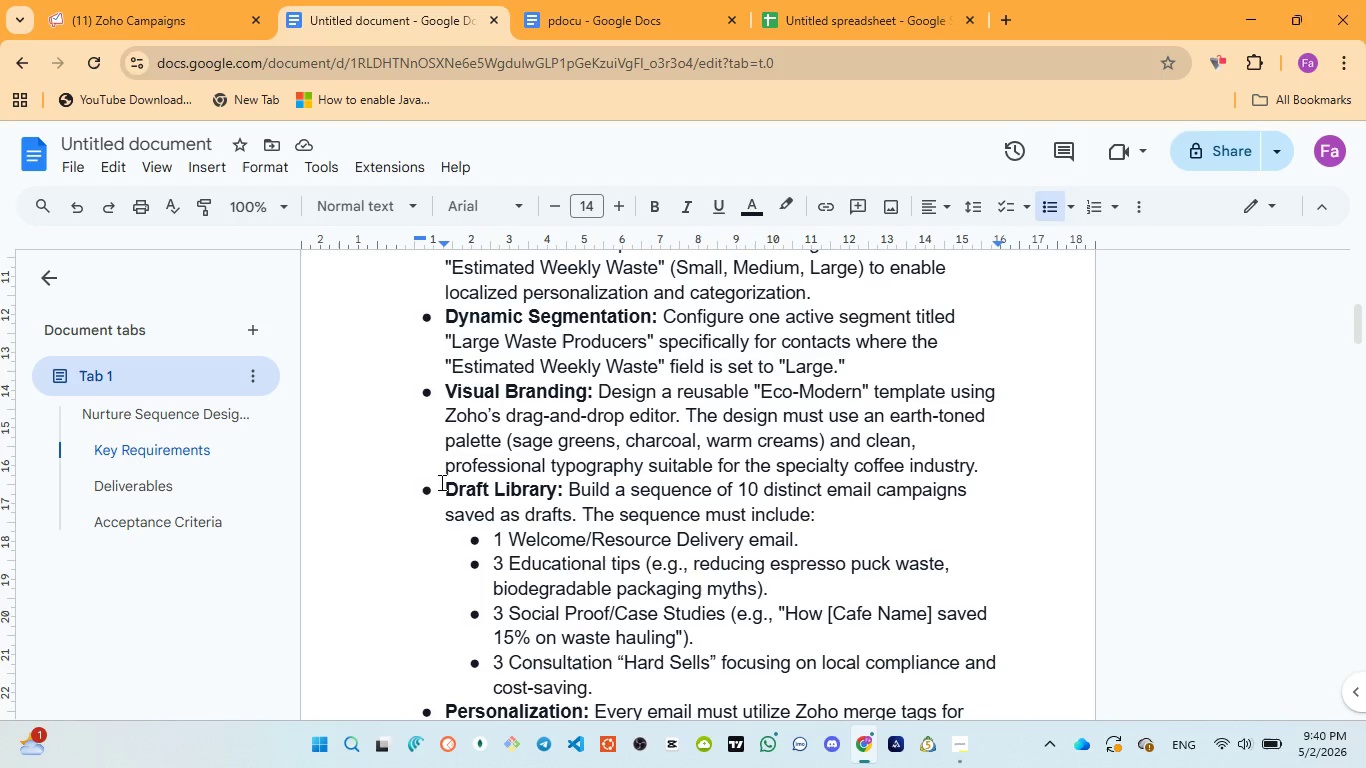 
left_click_drag(start_coordinate=[441, 482], to_coordinate=[811, 534])
 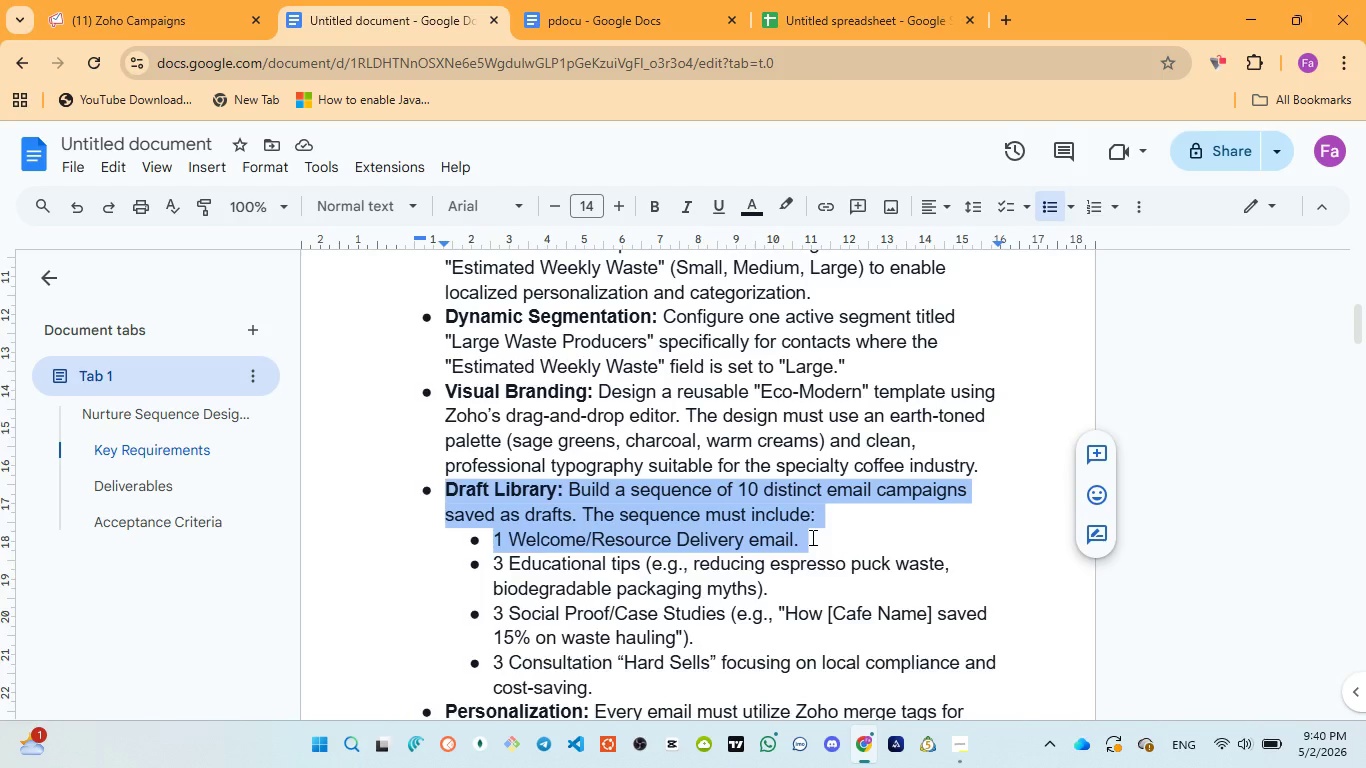 
scroll: coordinate [811, 537], scroll_direction: down, amount: 1.0
 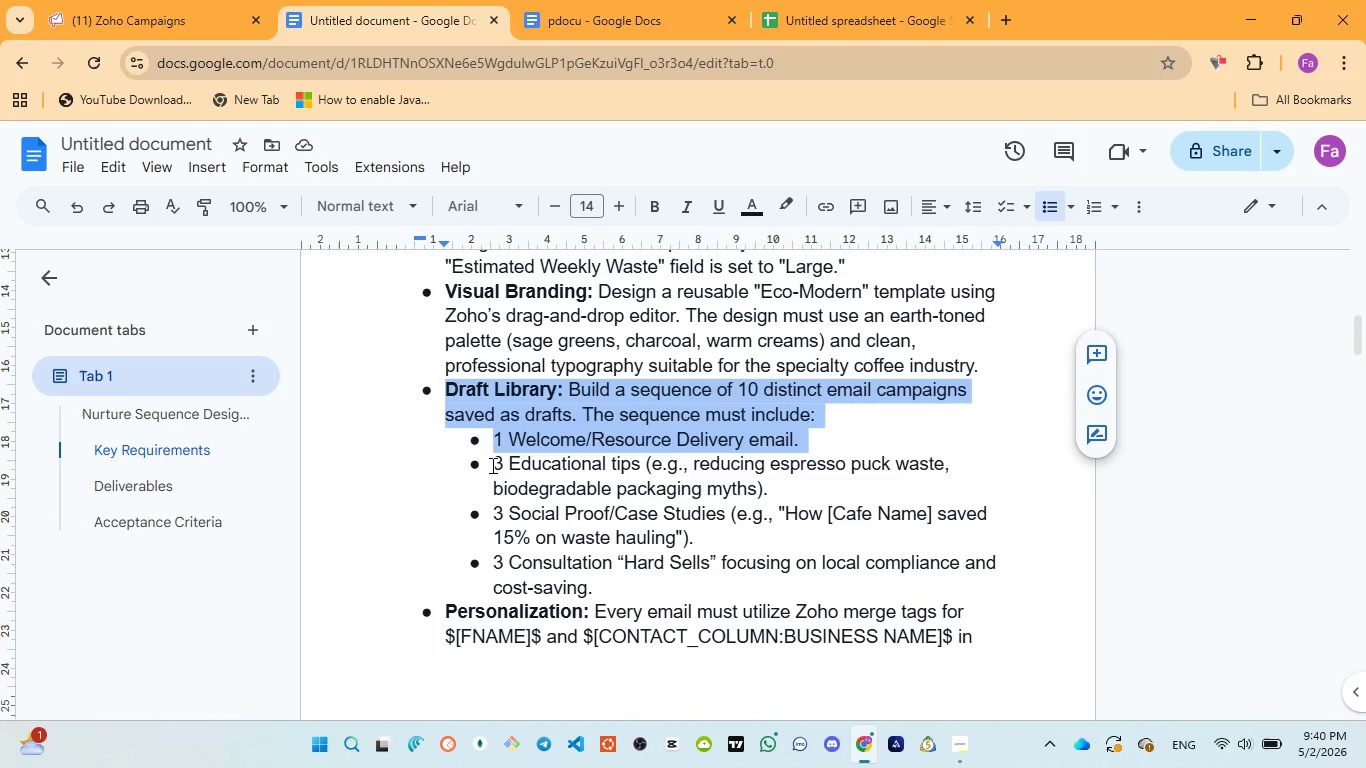 
left_click_drag(start_coordinate=[491, 465], to_coordinate=[754, 582])
 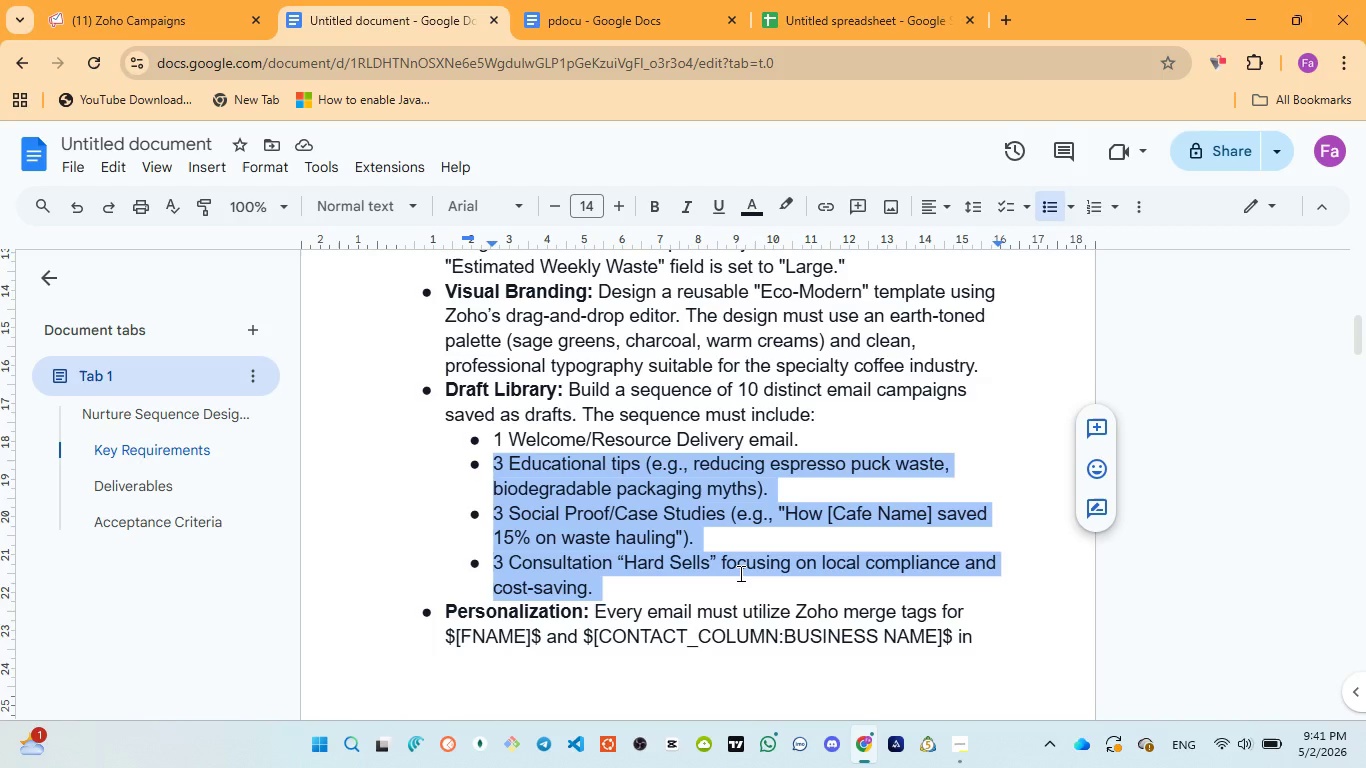 
wait(45.53)
 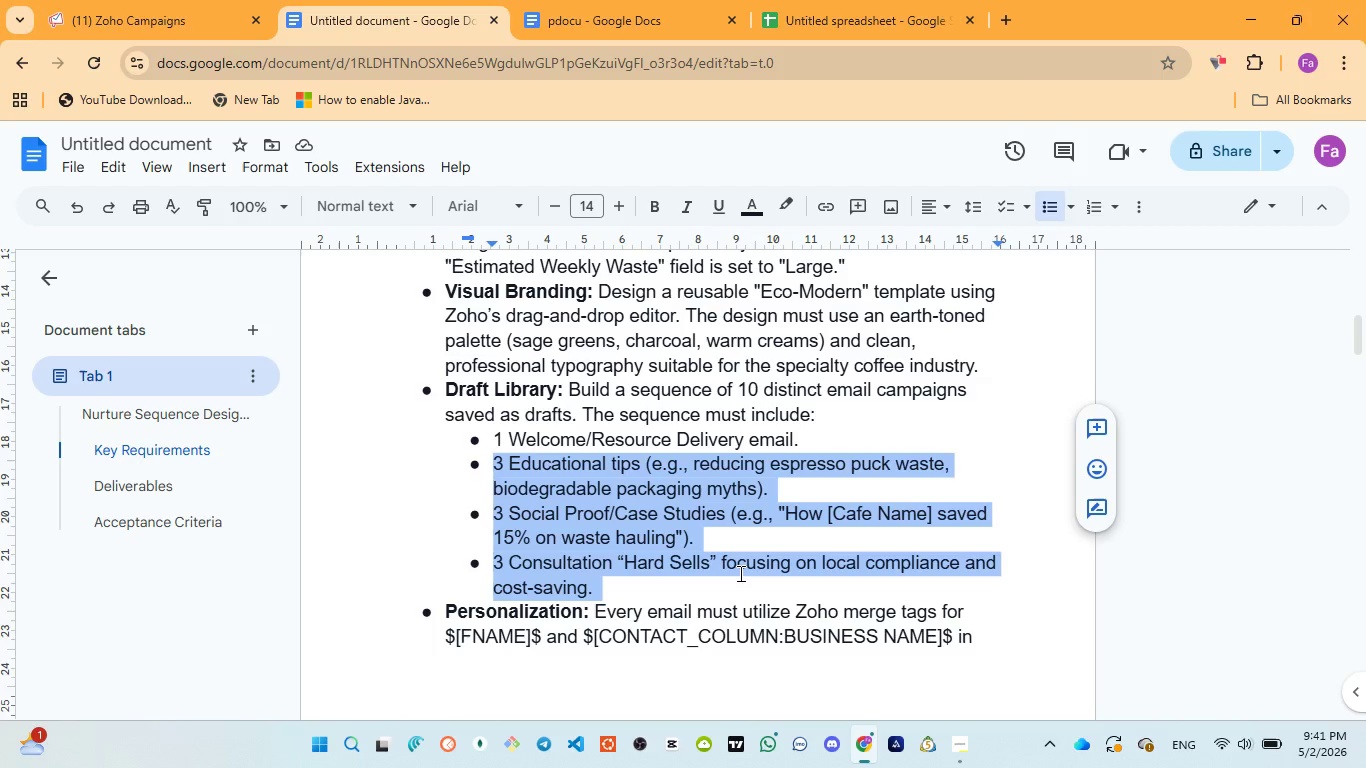 
left_click([496, 465])
 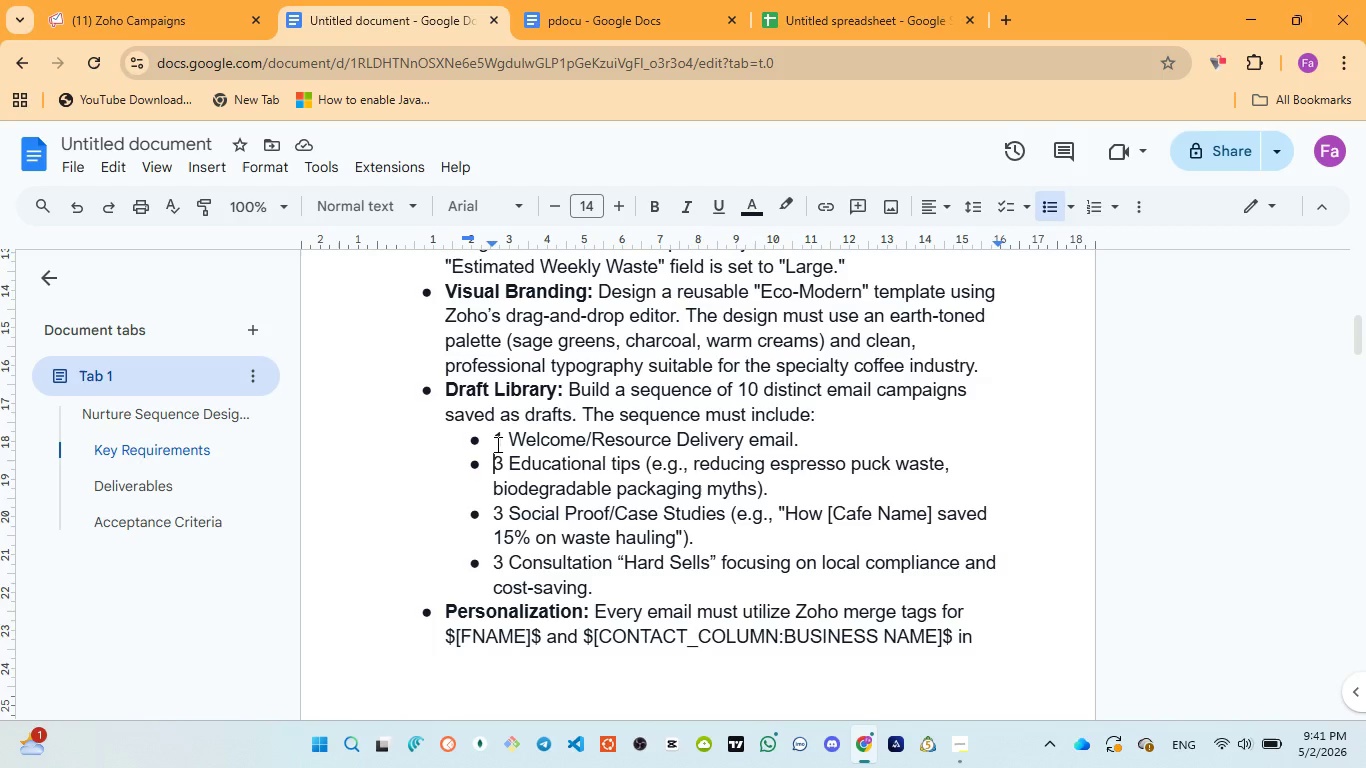 
left_click_drag(start_coordinate=[496, 444], to_coordinate=[616, 577])
 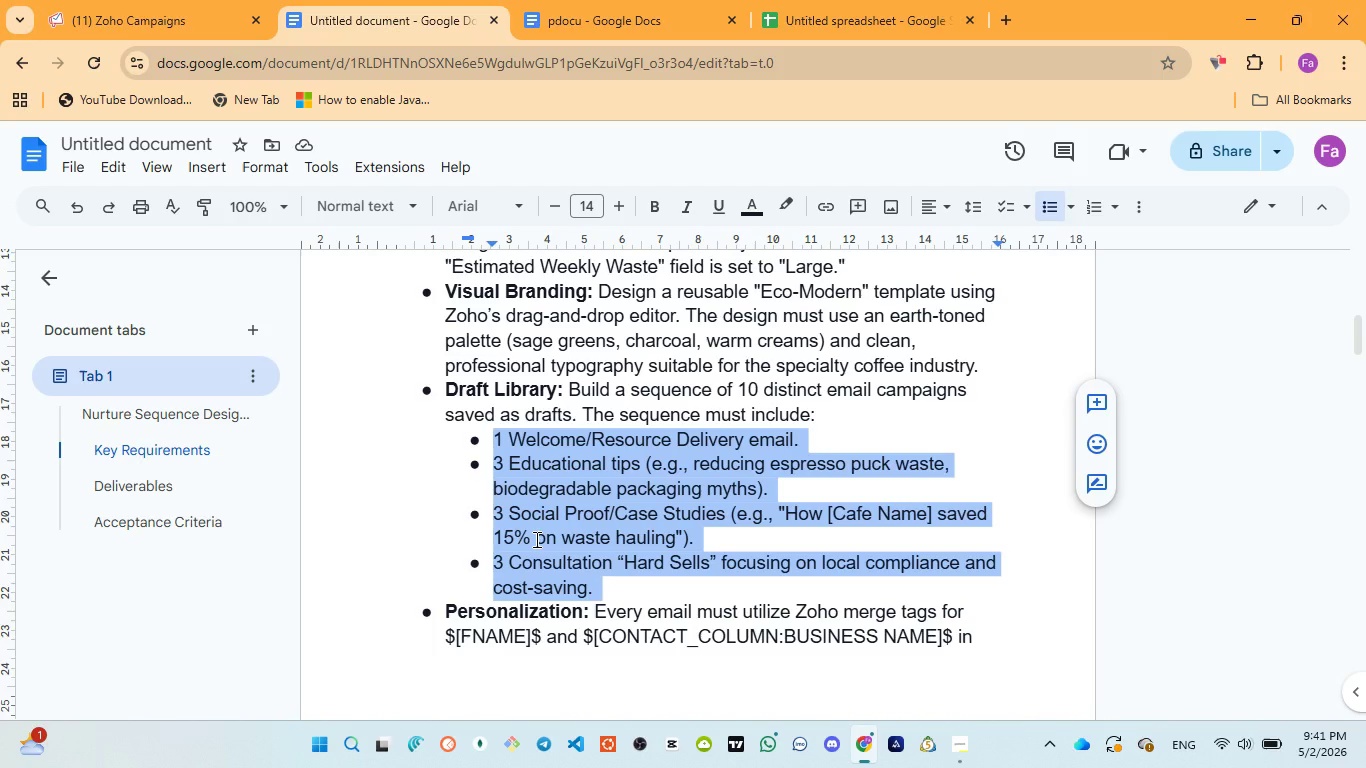 
left_click([477, 477])
 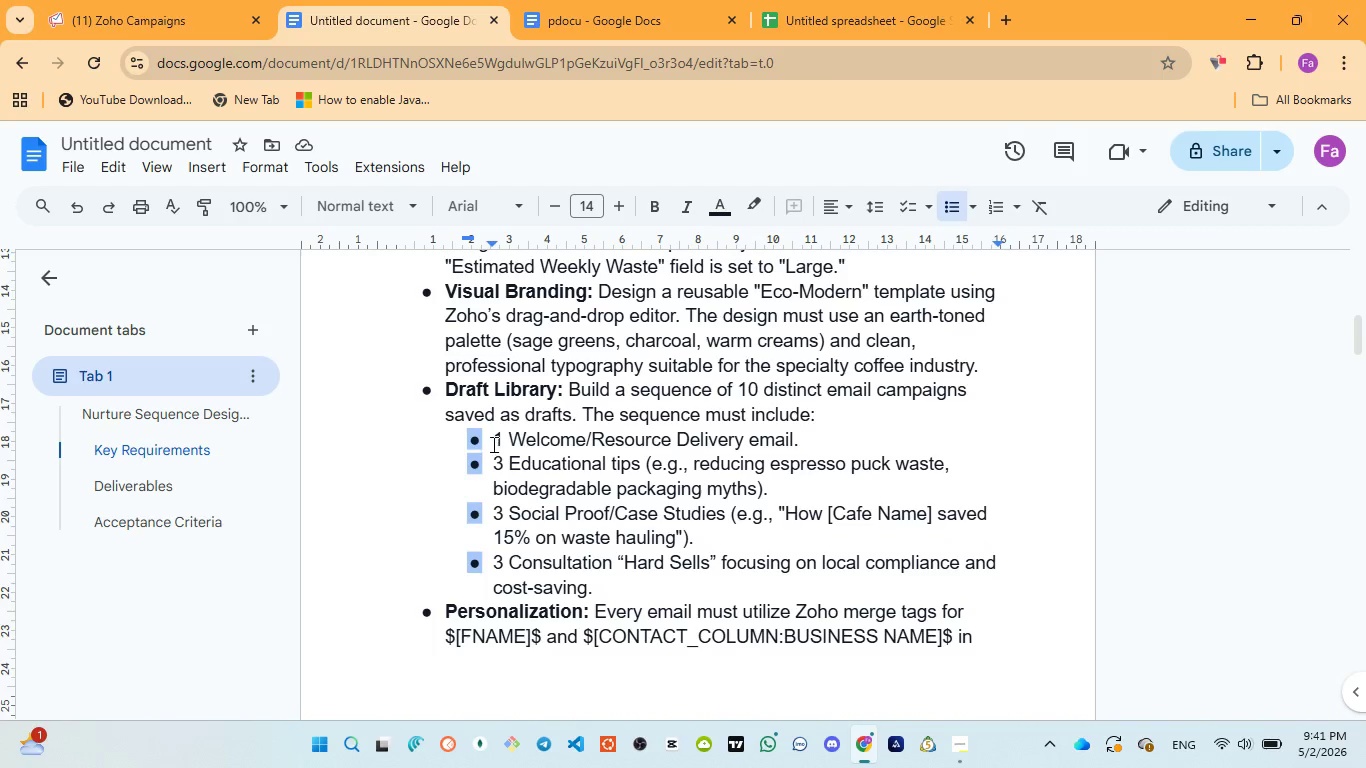 
left_click_drag(start_coordinate=[494, 442], to_coordinate=[602, 582])
 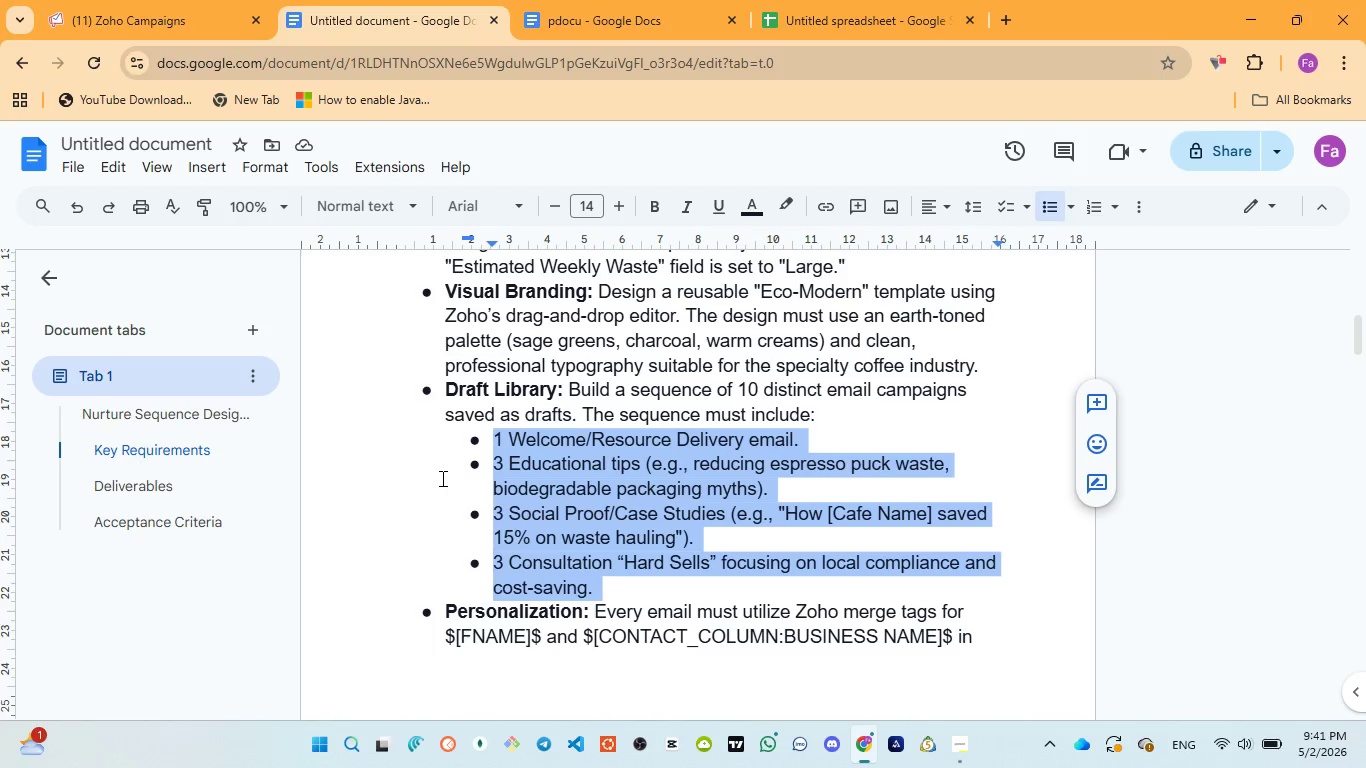 
left_click([441, 478])
 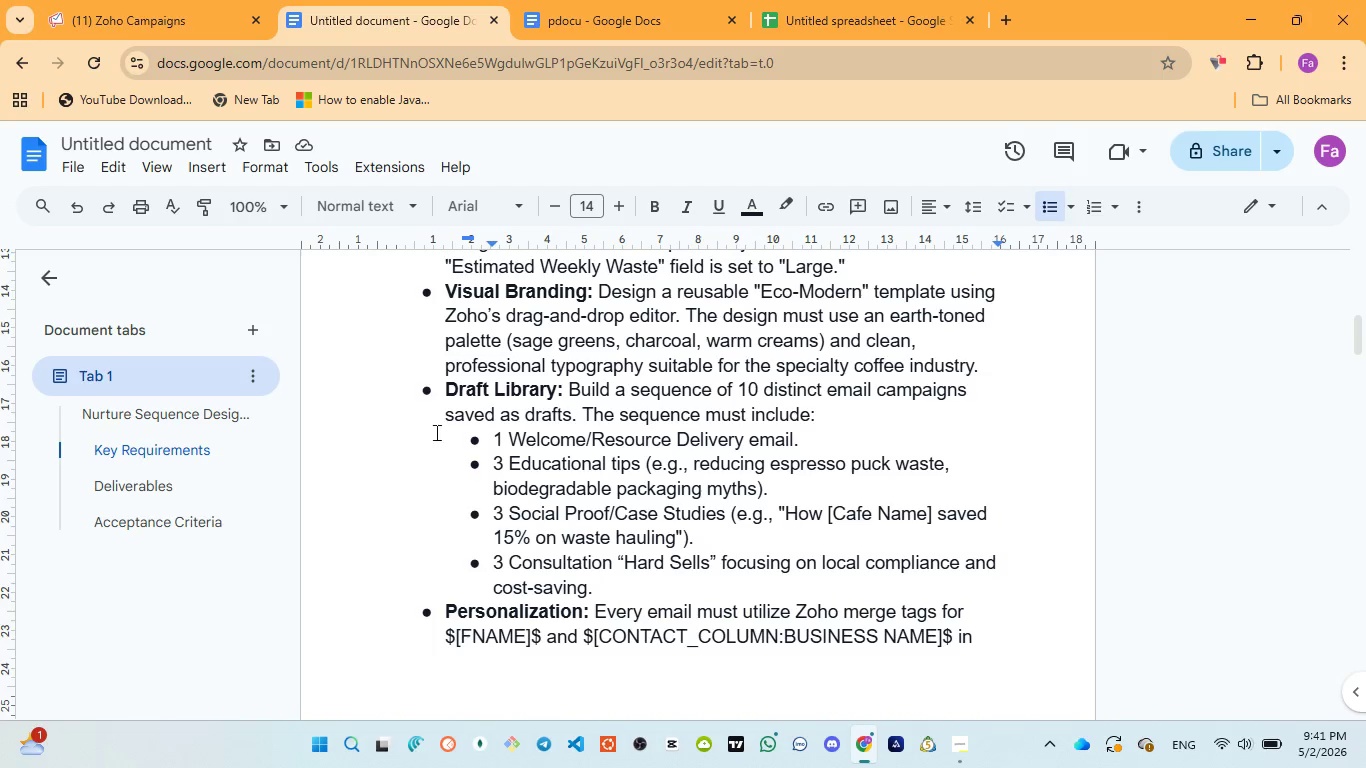 
wait(5.45)
 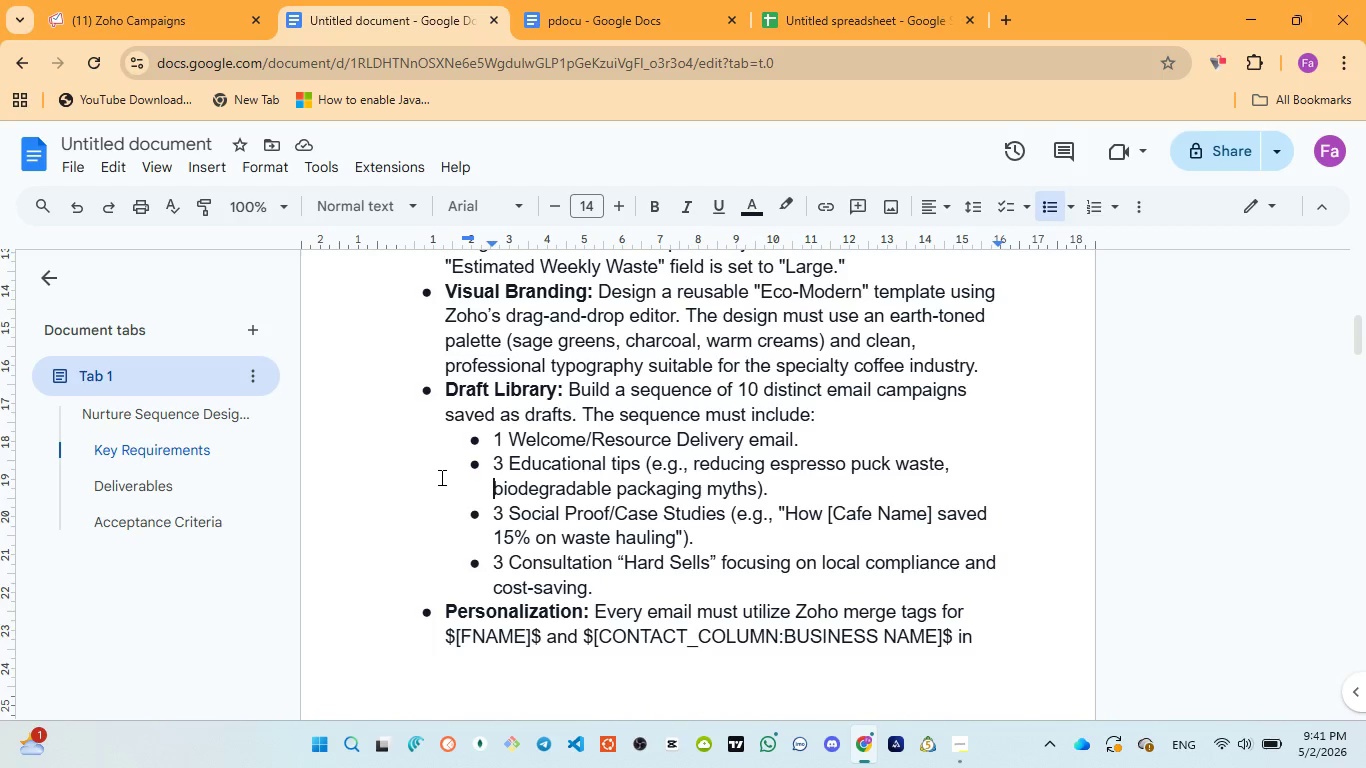 
left_click_drag(start_coordinate=[432, 286], to_coordinate=[440, 286])
 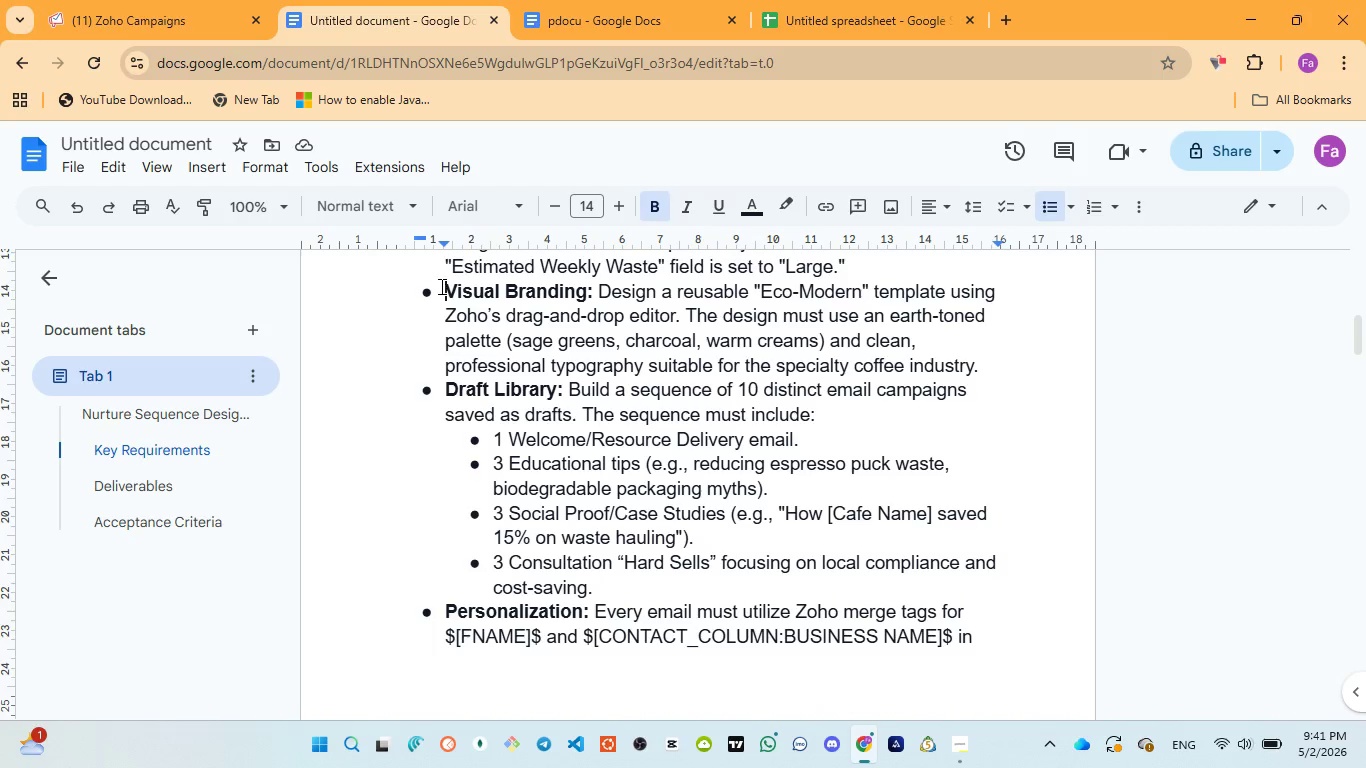 
left_click_drag(start_coordinate=[440, 286], to_coordinate=[943, 339])
 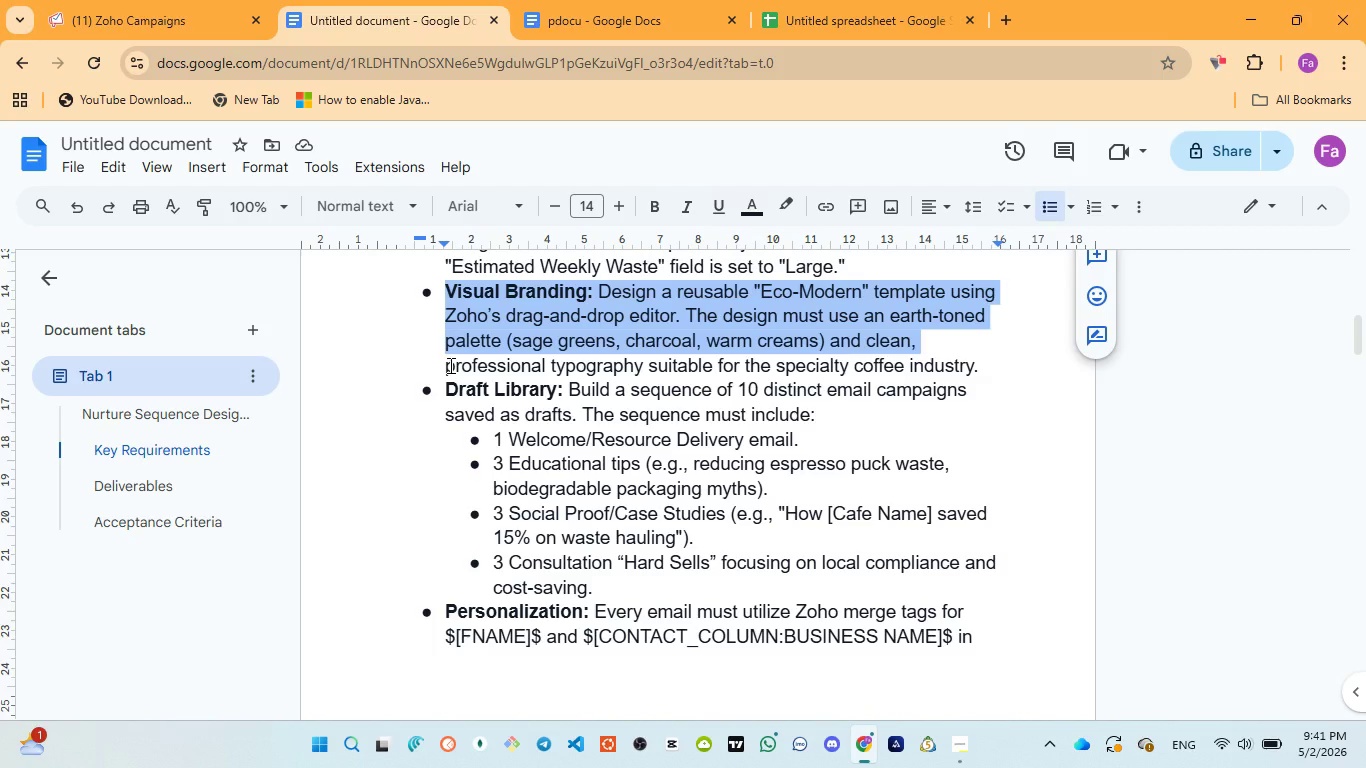 
left_click([449, 365])
 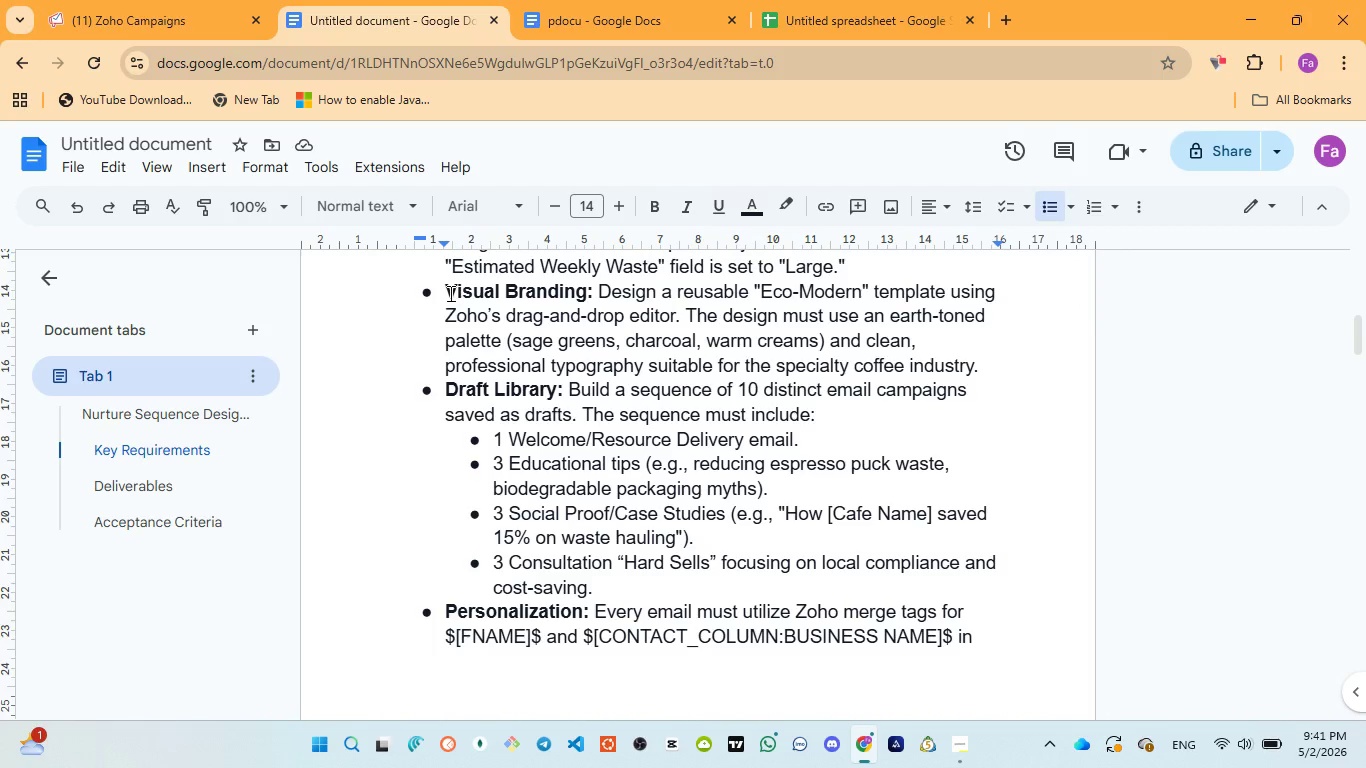 
left_click_drag(start_coordinate=[446, 290], to_coordinate=[995, 363])
 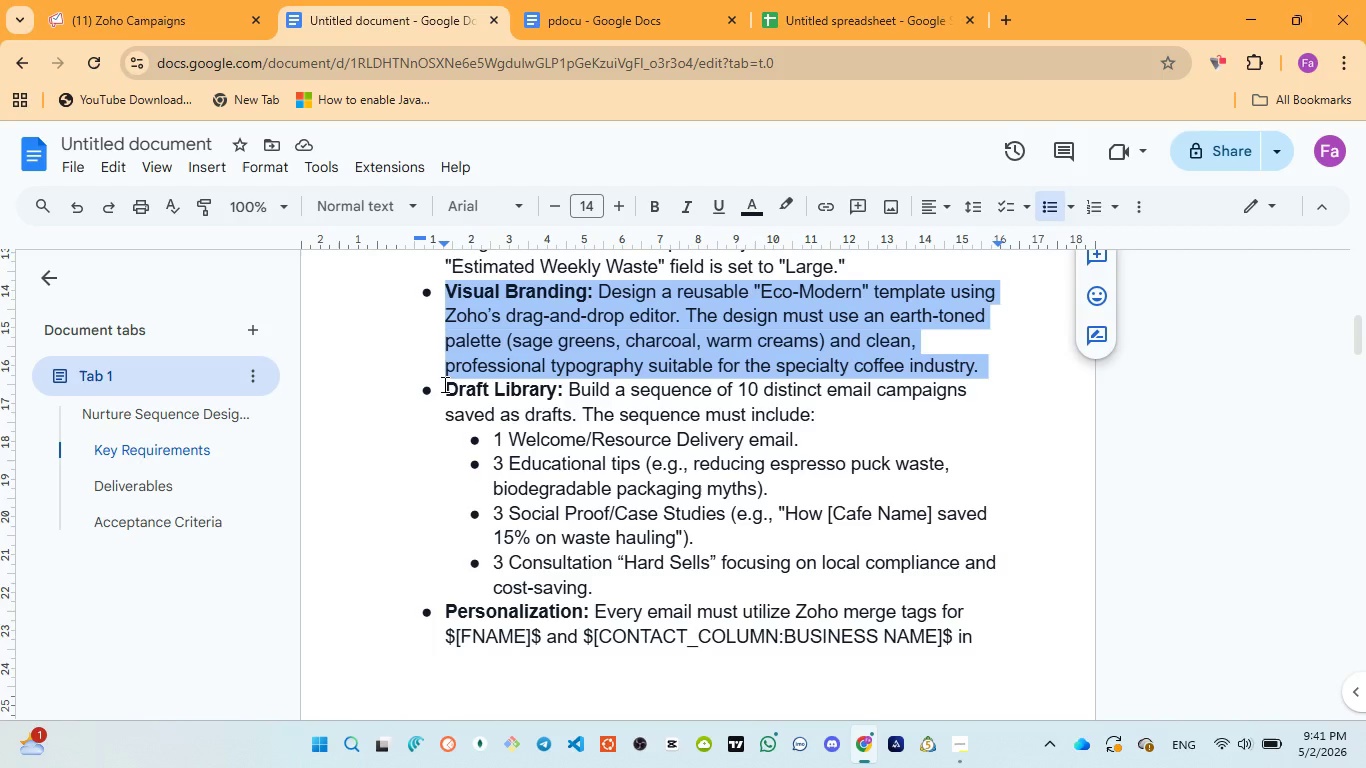 
left_click_drag(start_coordinate=[441, 384], to_coordinate=[741, 586])
 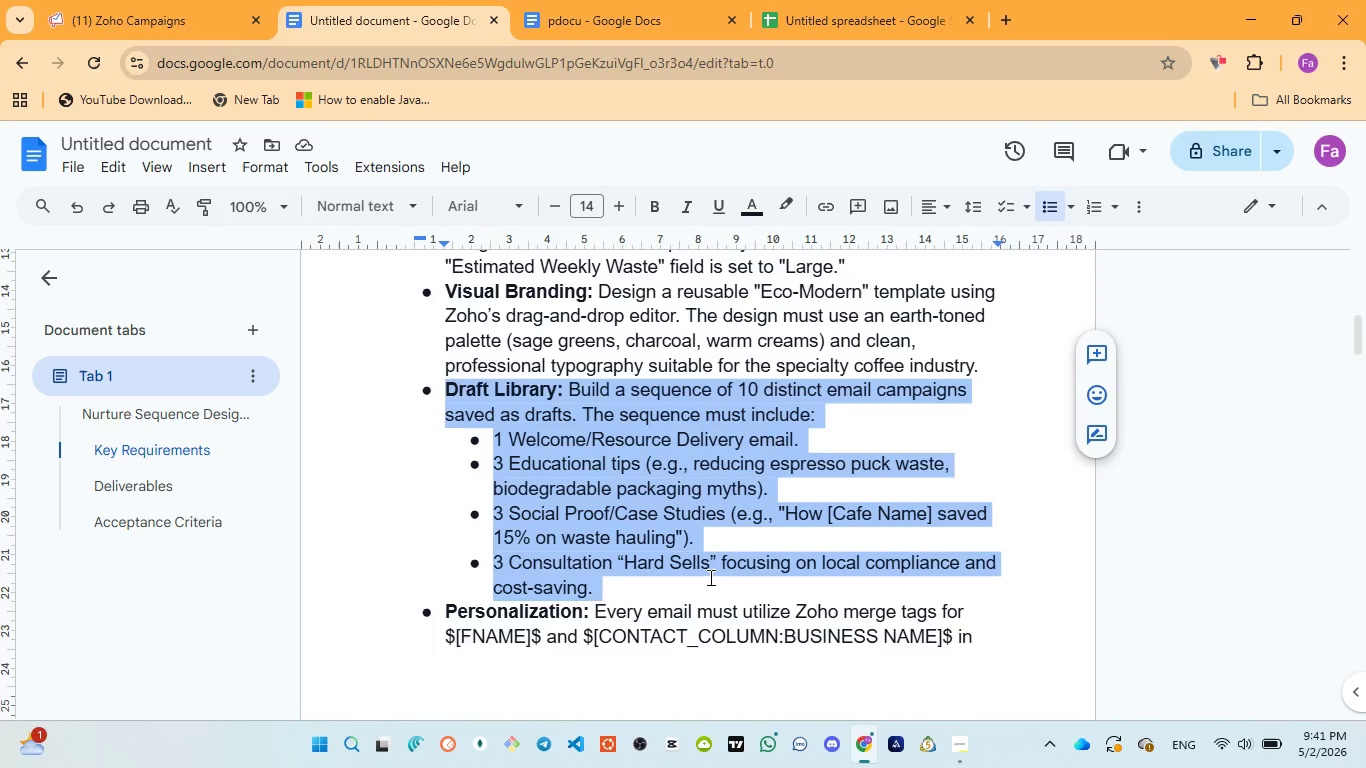 
scroll: coordinate [709, 577], scroll_direction: down, amount: 1.0
 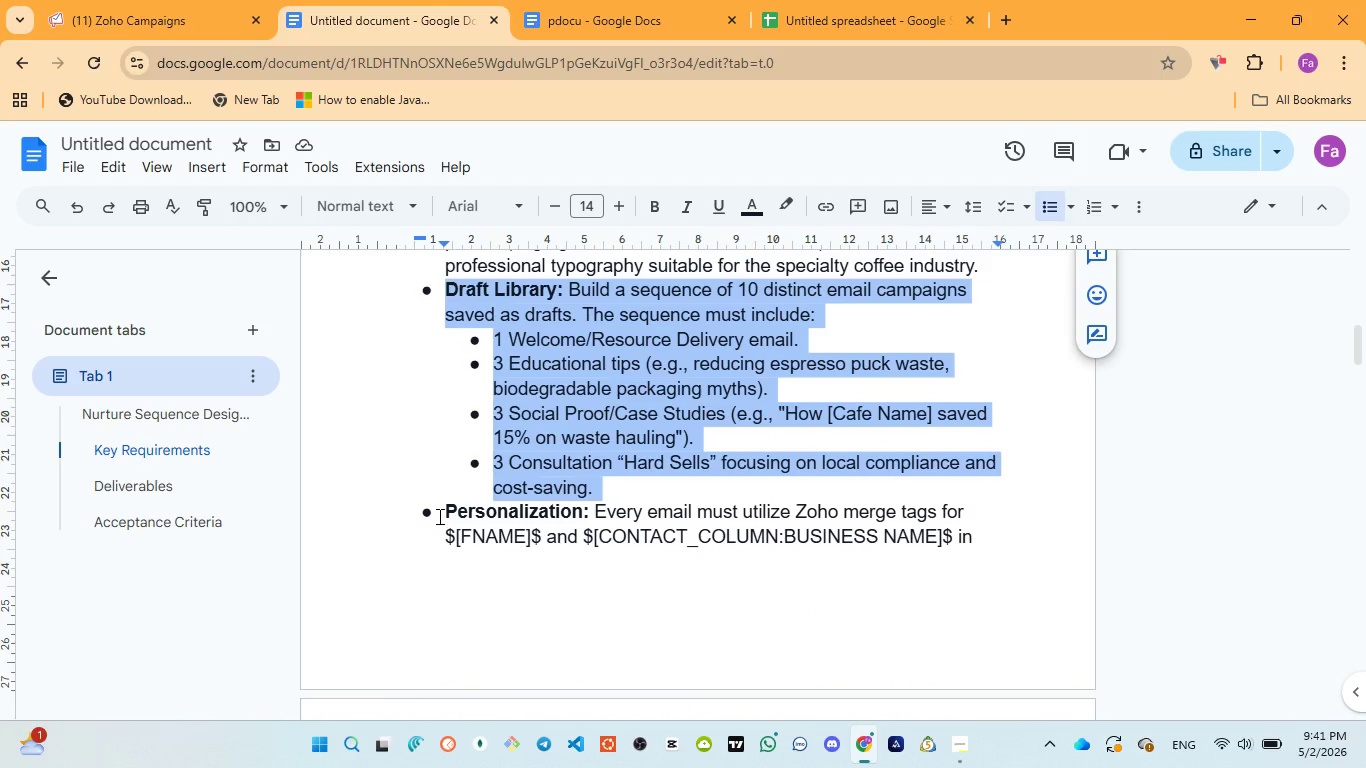 
left_click_drag(start_coordinate=[438, 516], to_coordinate=[975, 543])
 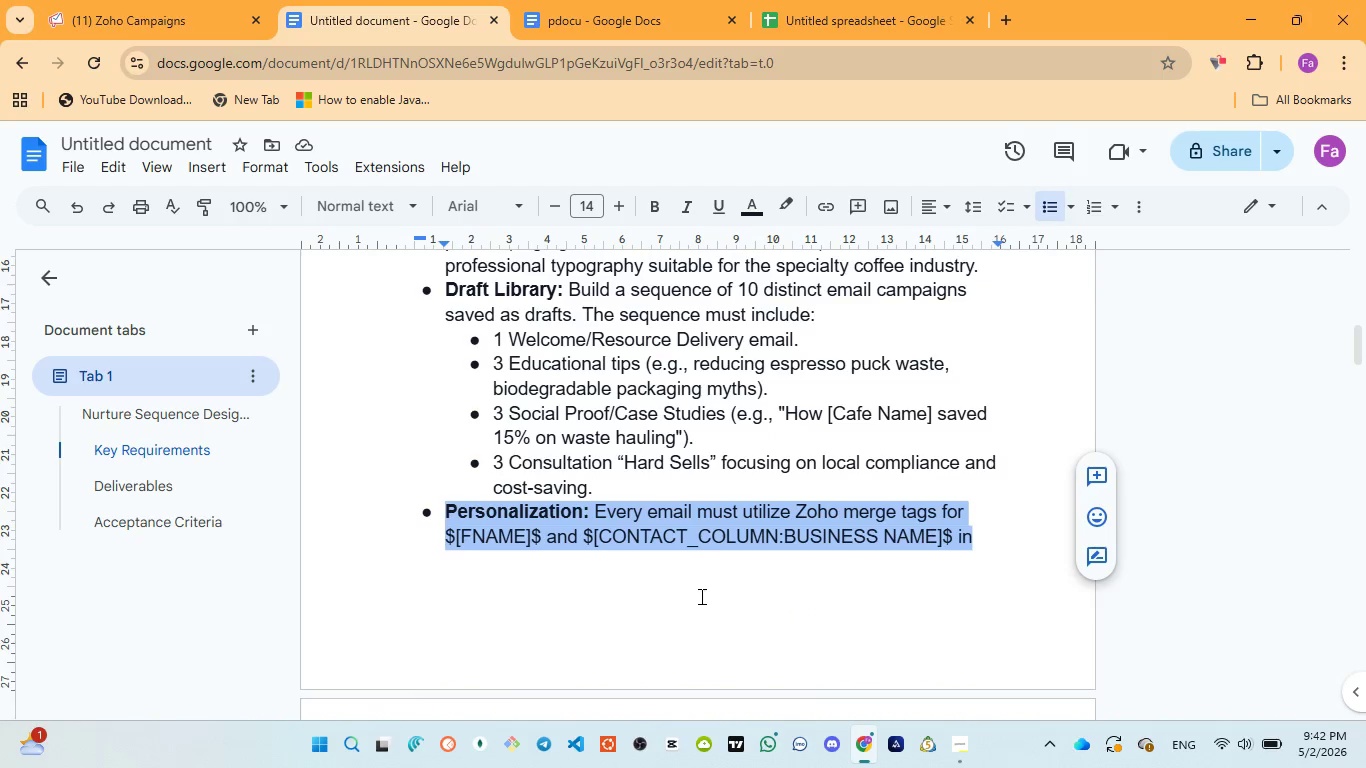 
scroll: coordinate [627, 584], scroll_direction: down, amount: 3.0
 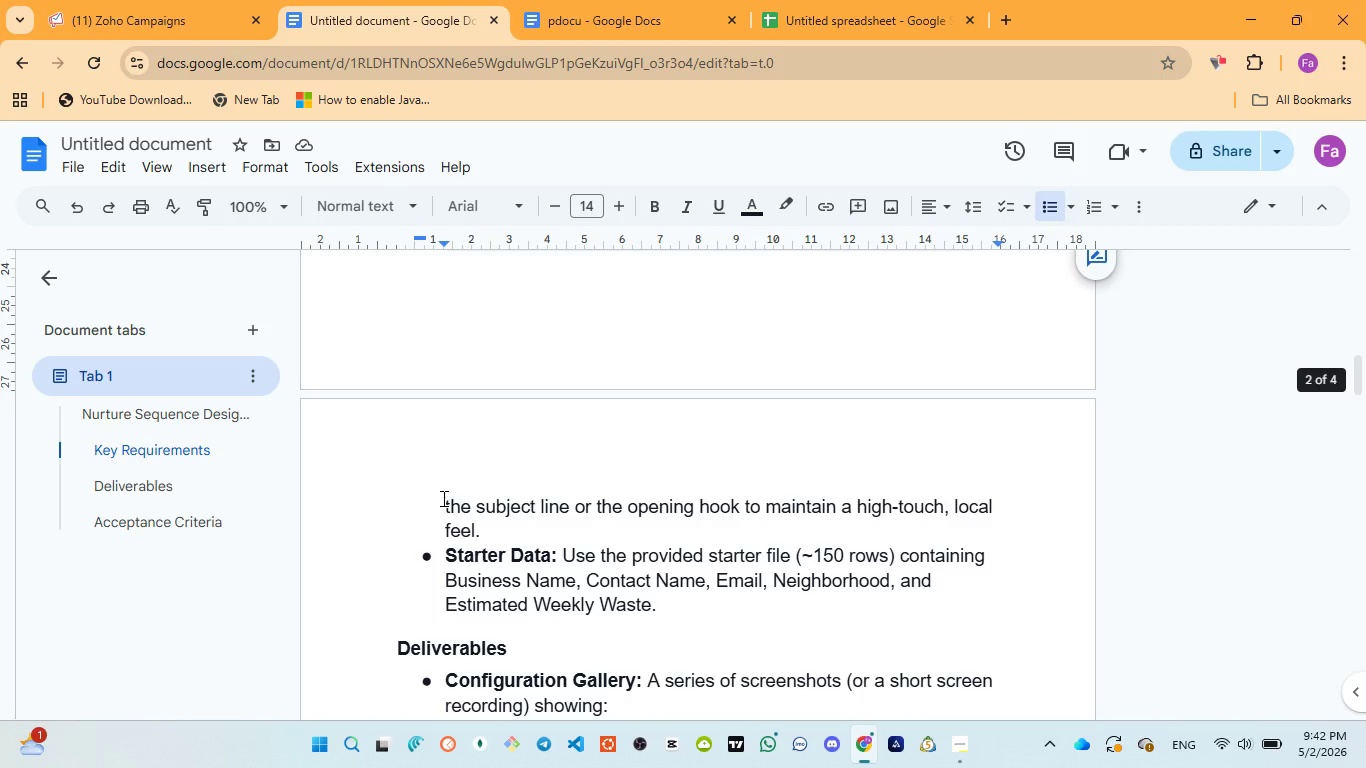 
left_click_drag(start_coordinate=[443, 498], to_coordinate=[503, 522])
 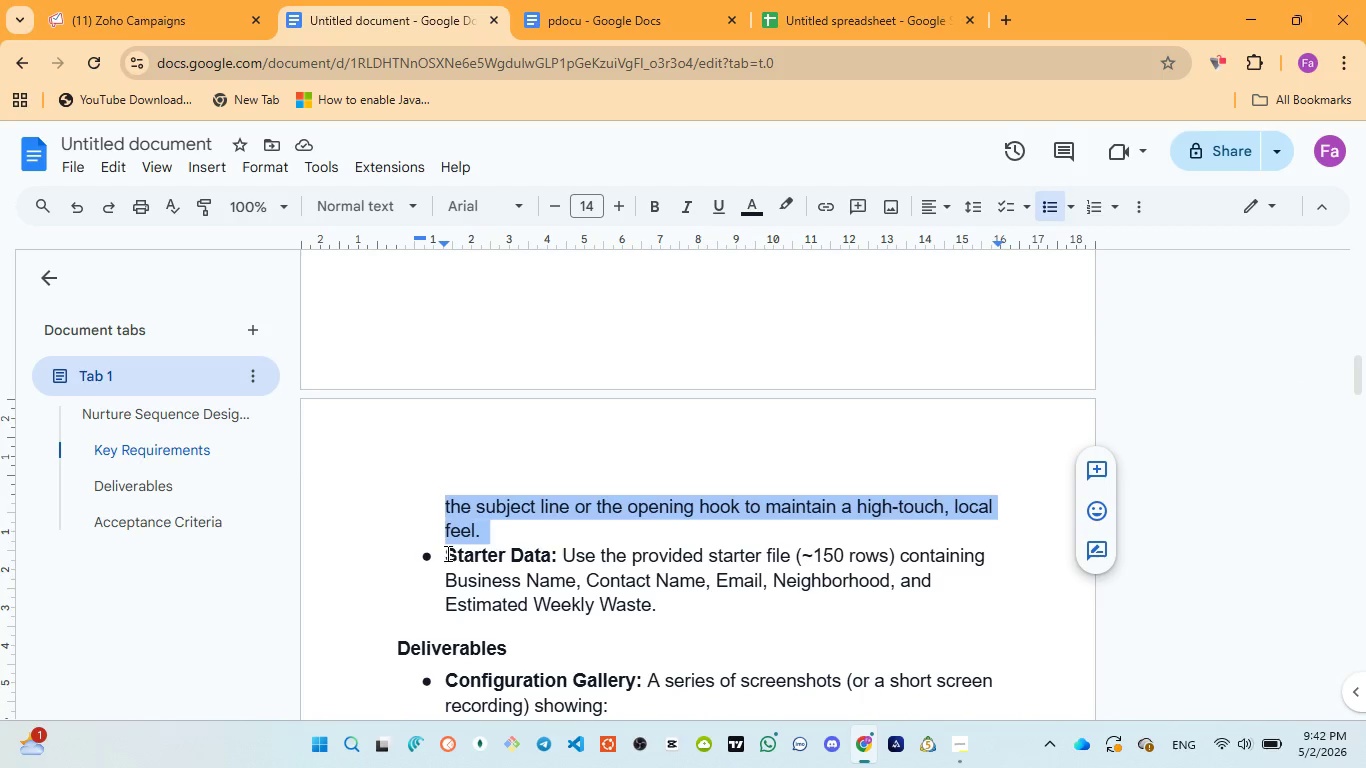 
left_click_drag(start_coordinate=[443, 551], to_coordinate=[670, 598])
 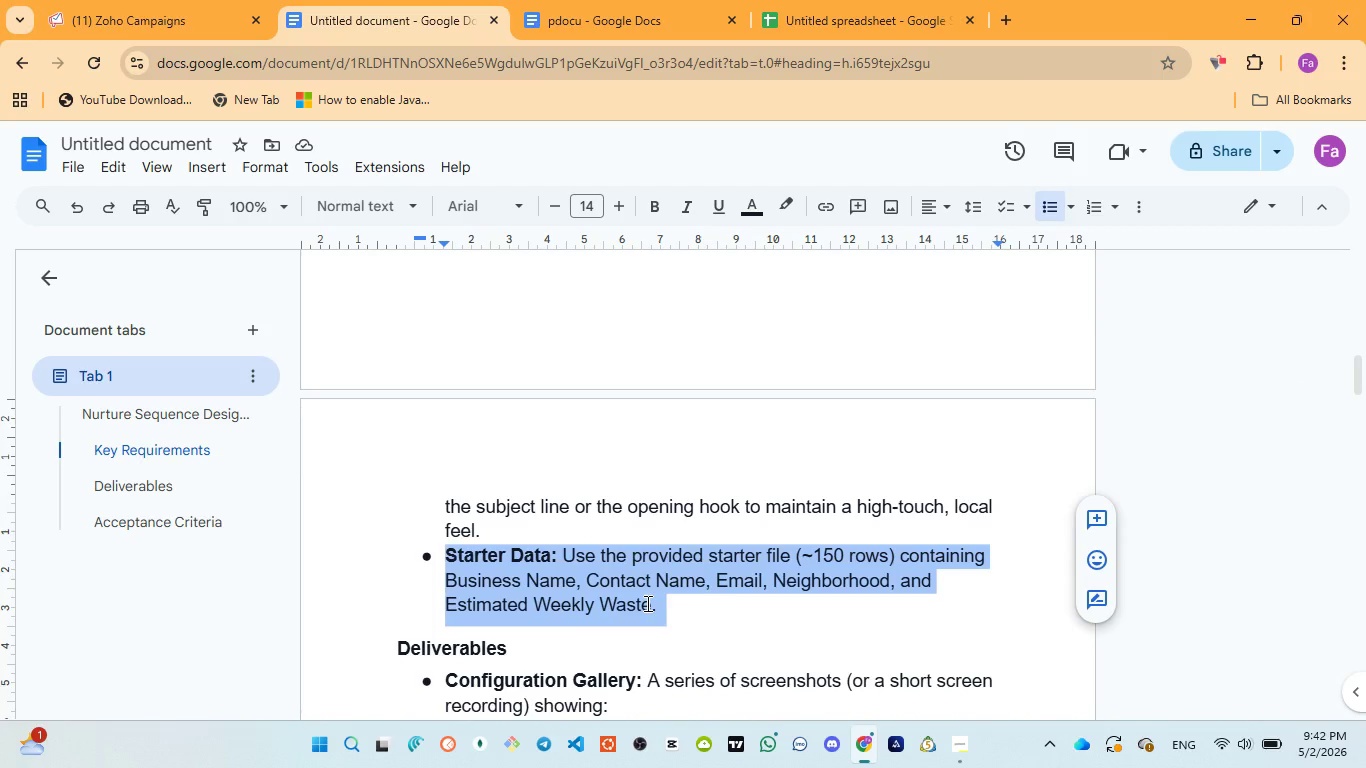 
scroll: coordinate [646, 603], scroll_direction: down, amount: 1.0
 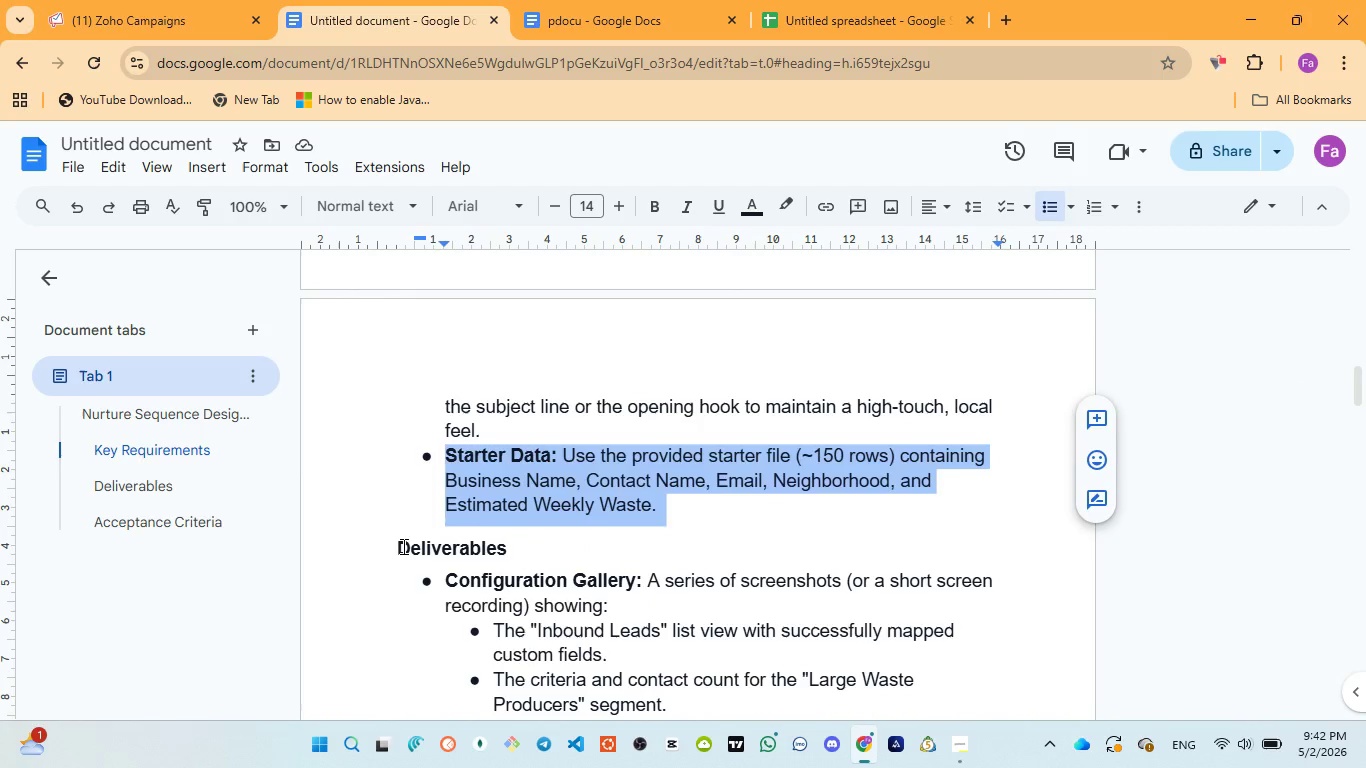 
double_click([402, 546])
 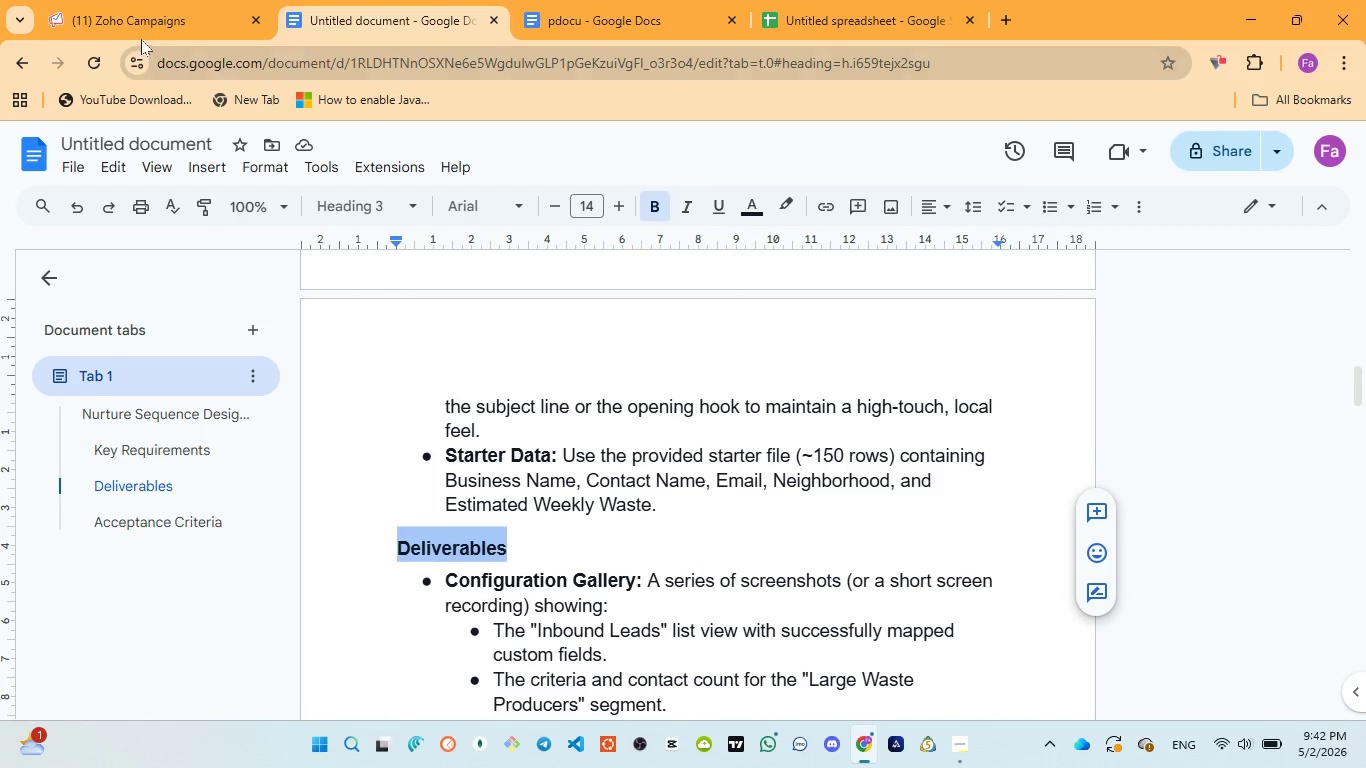 
left_click([139, 20])
 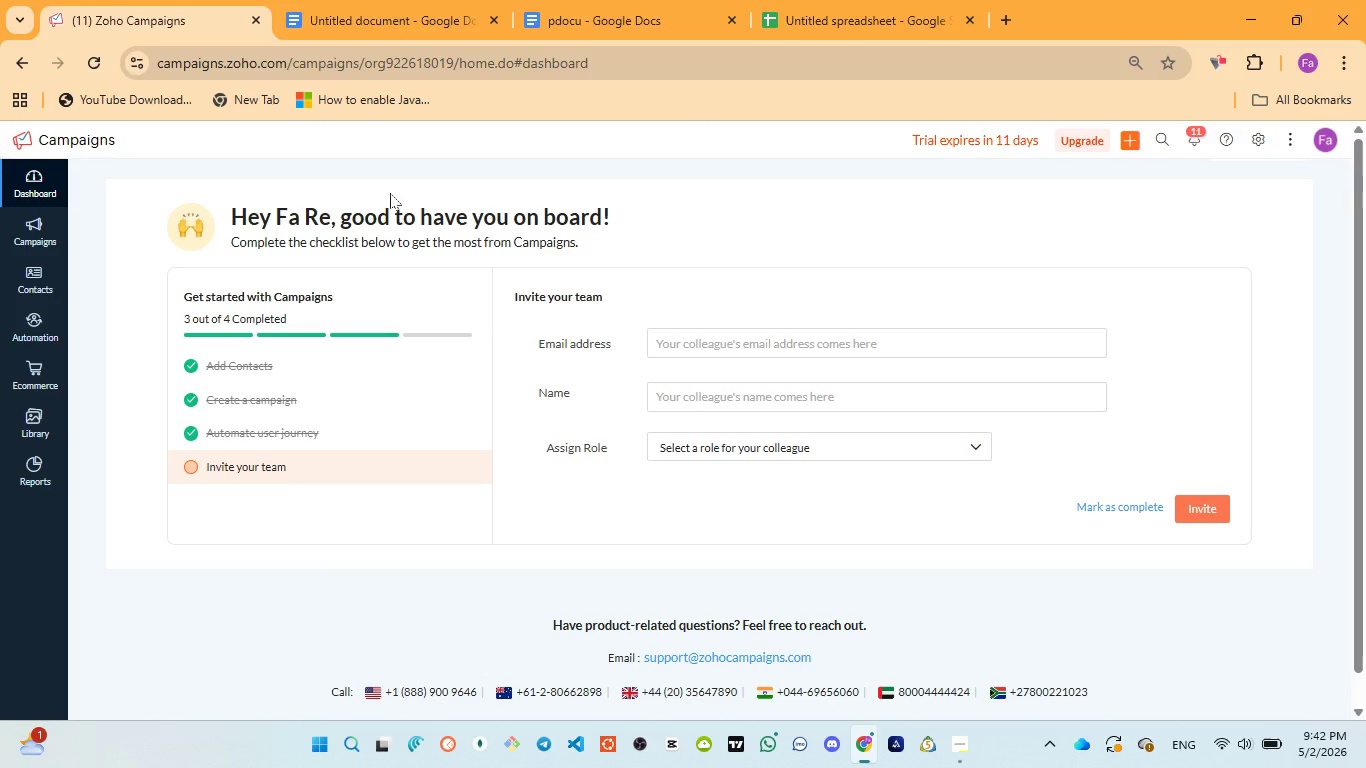 
wait(15.95)
 